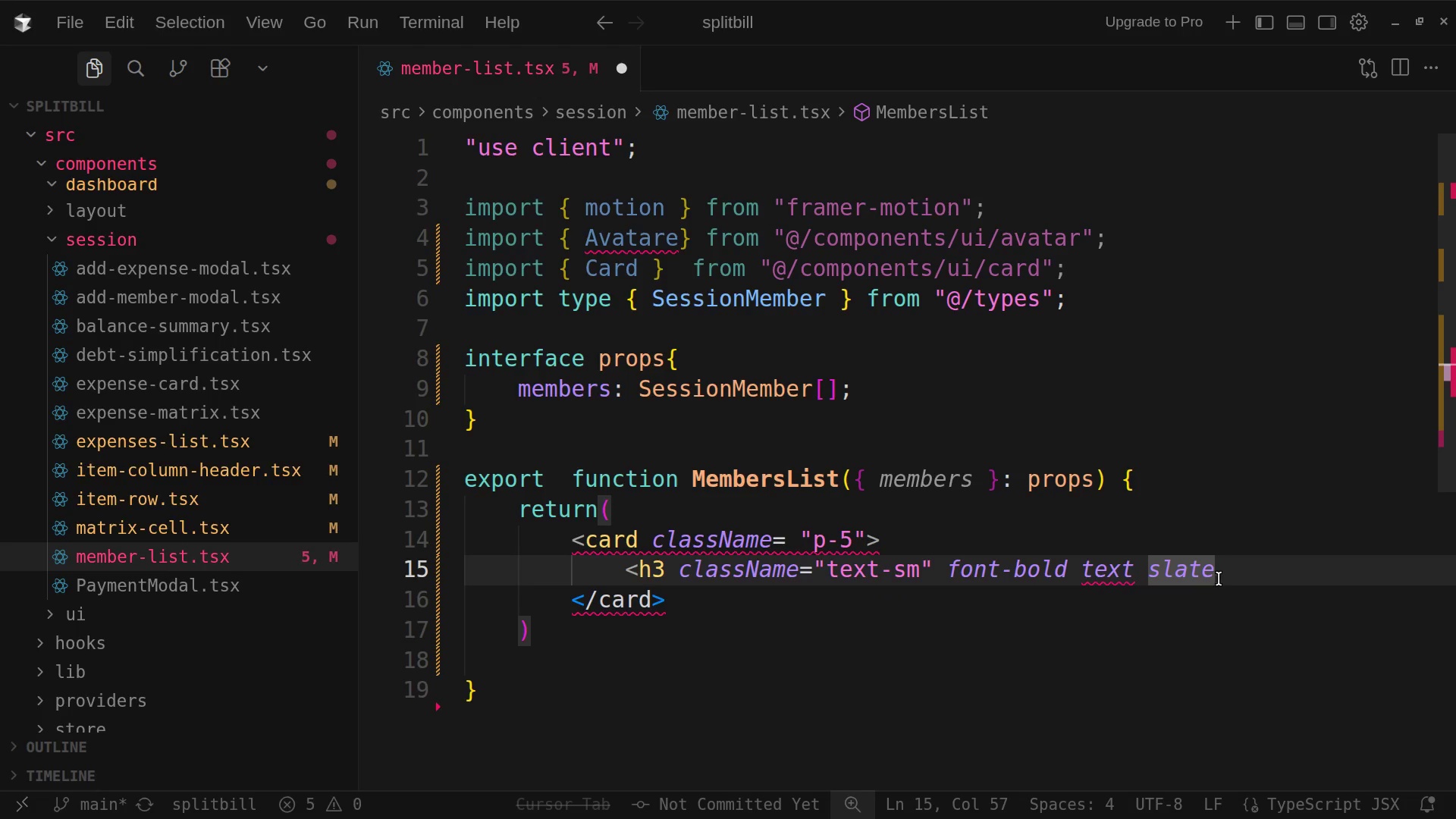 
type(-500)
 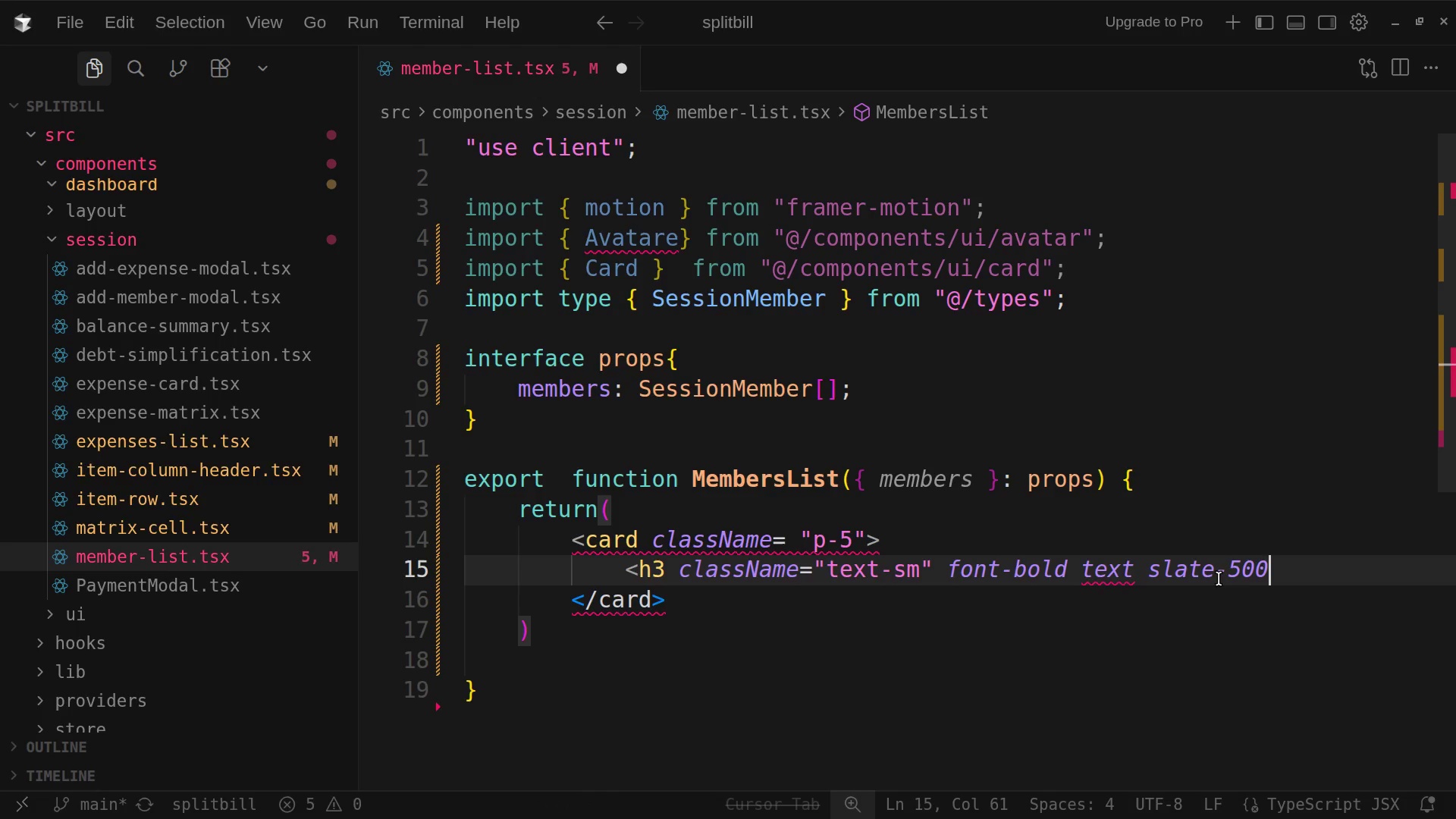 
type( uppr cas)
 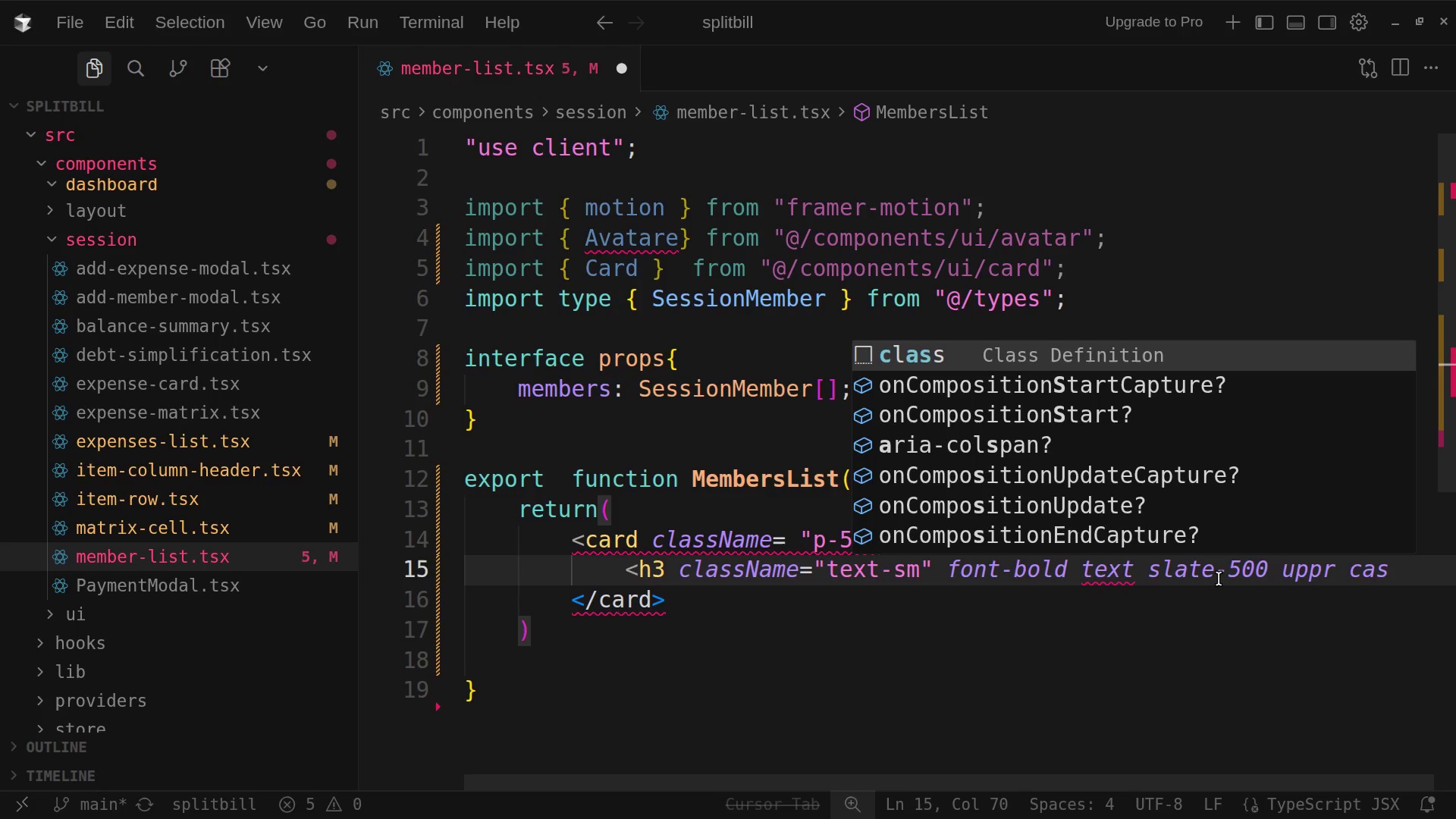 
wait(14.88)
 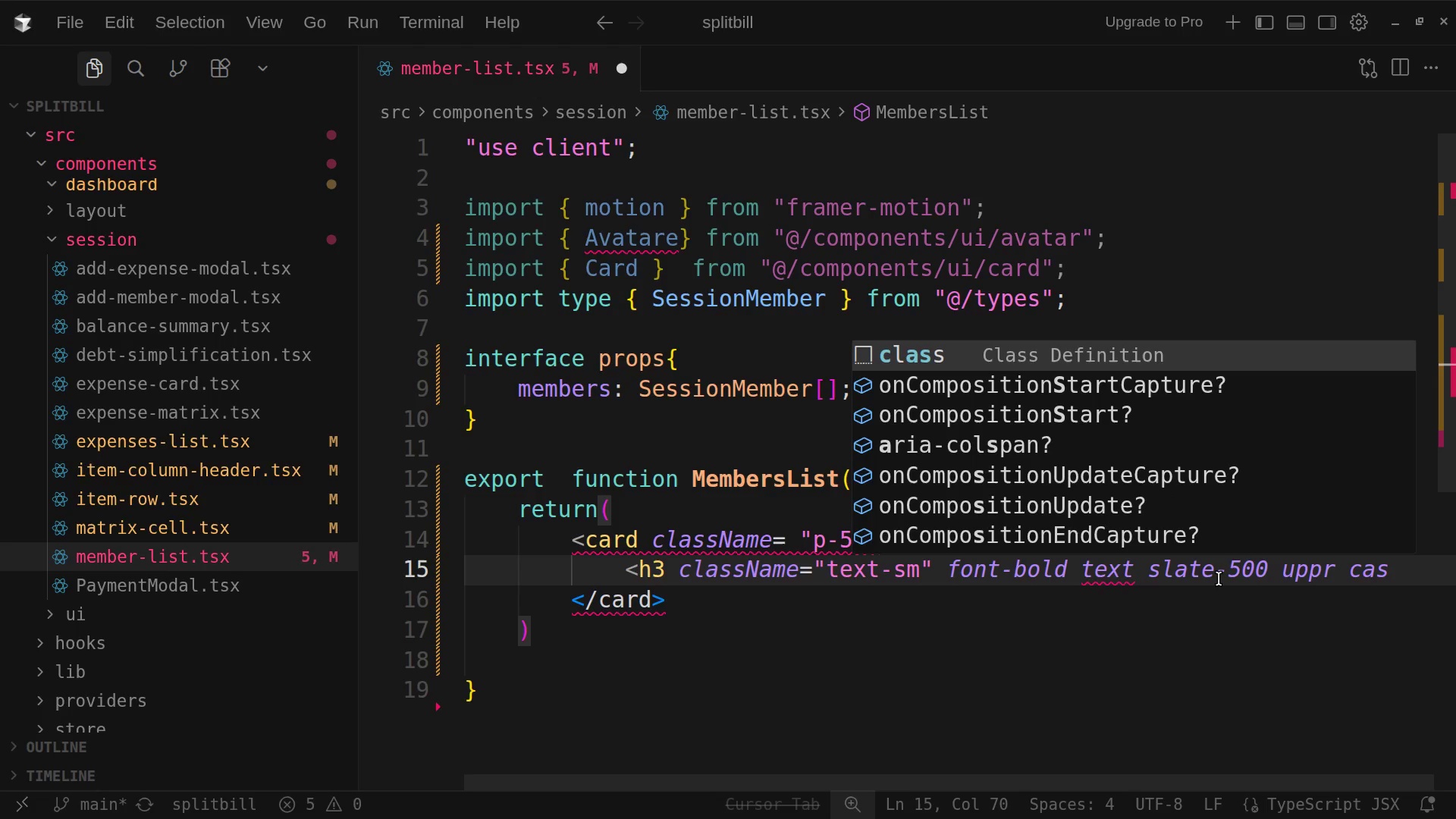 
left_click([1351, 579])
 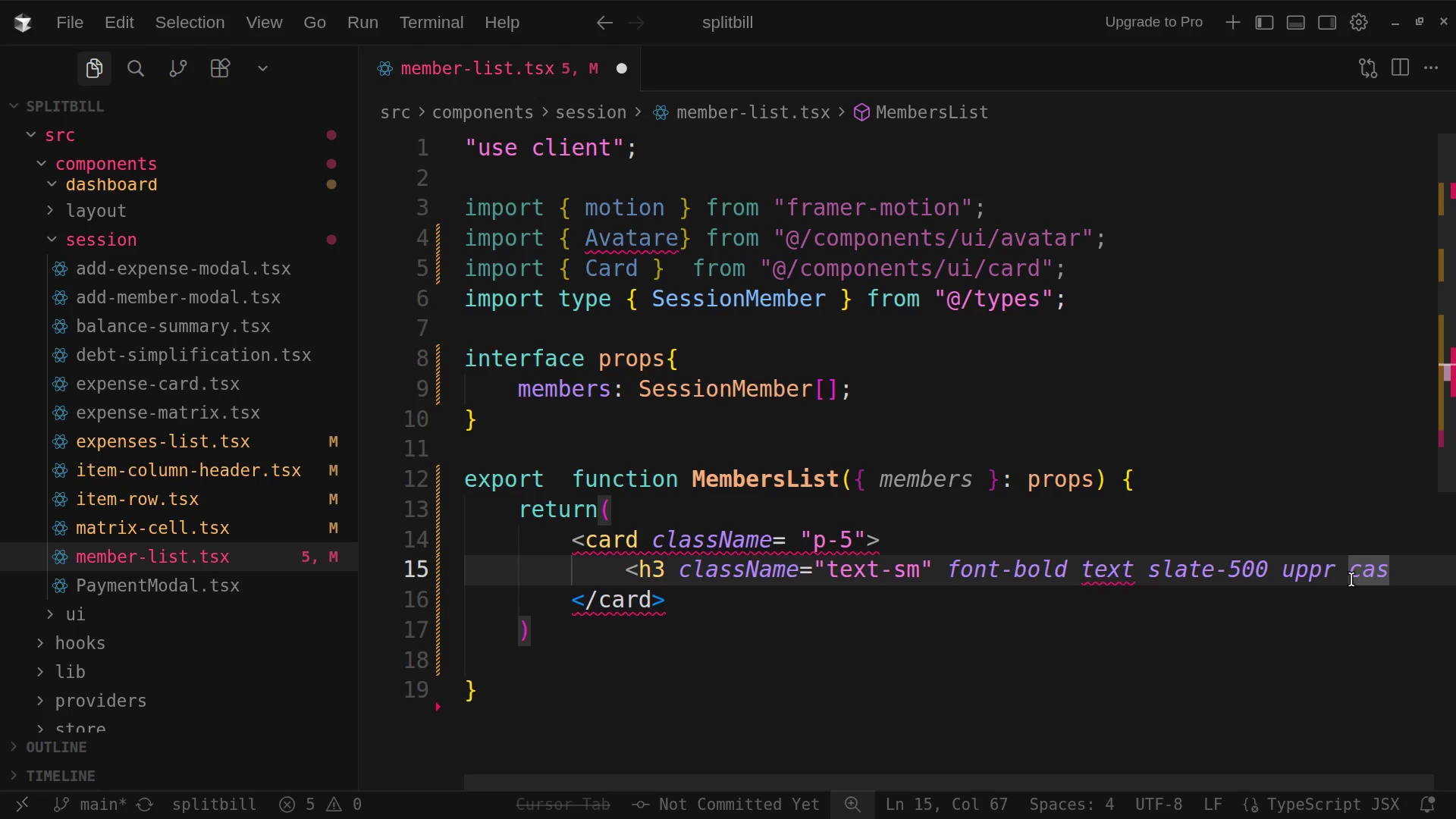 
key(Backspace)
 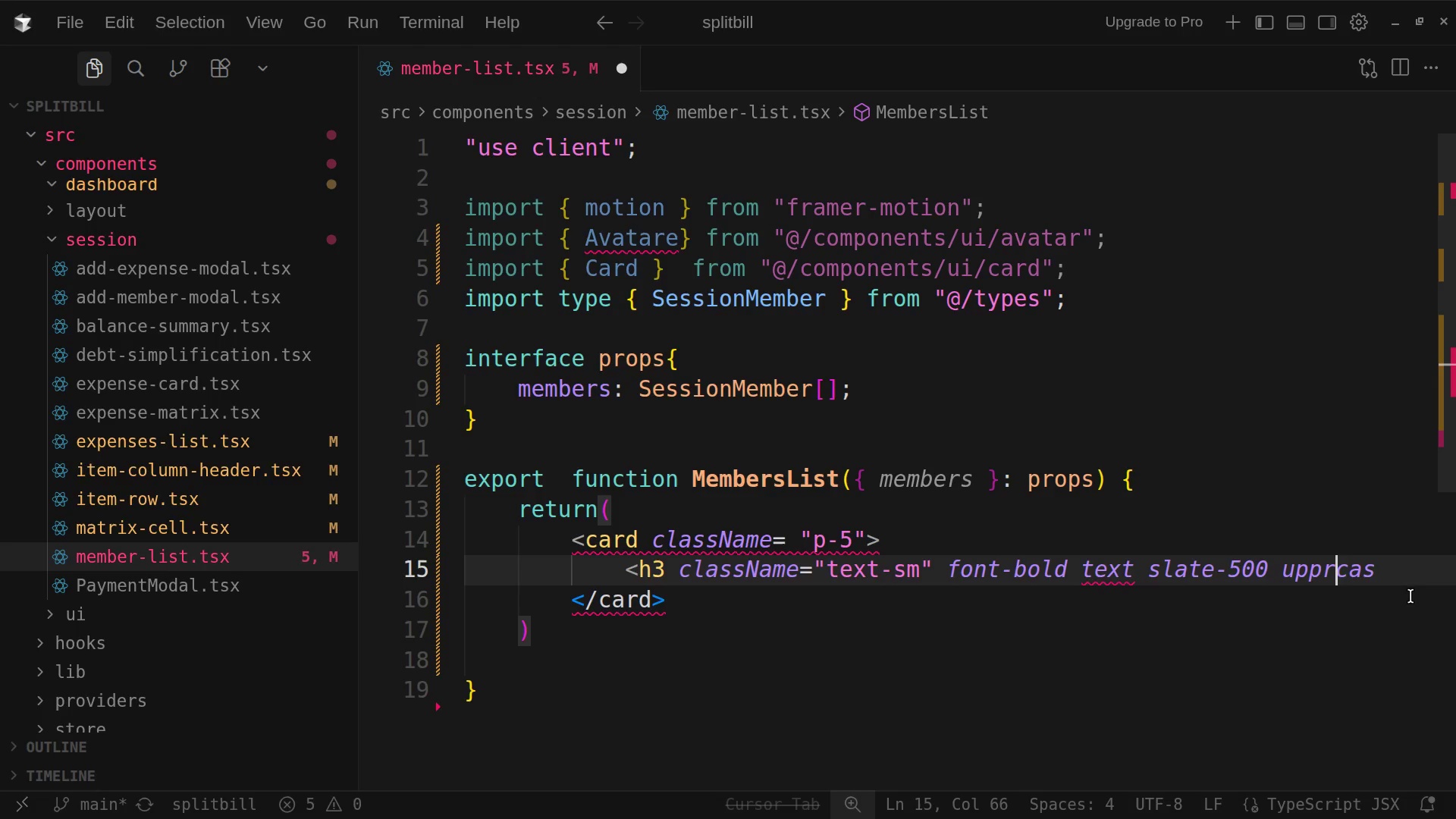 
left_click([1384, 576])
 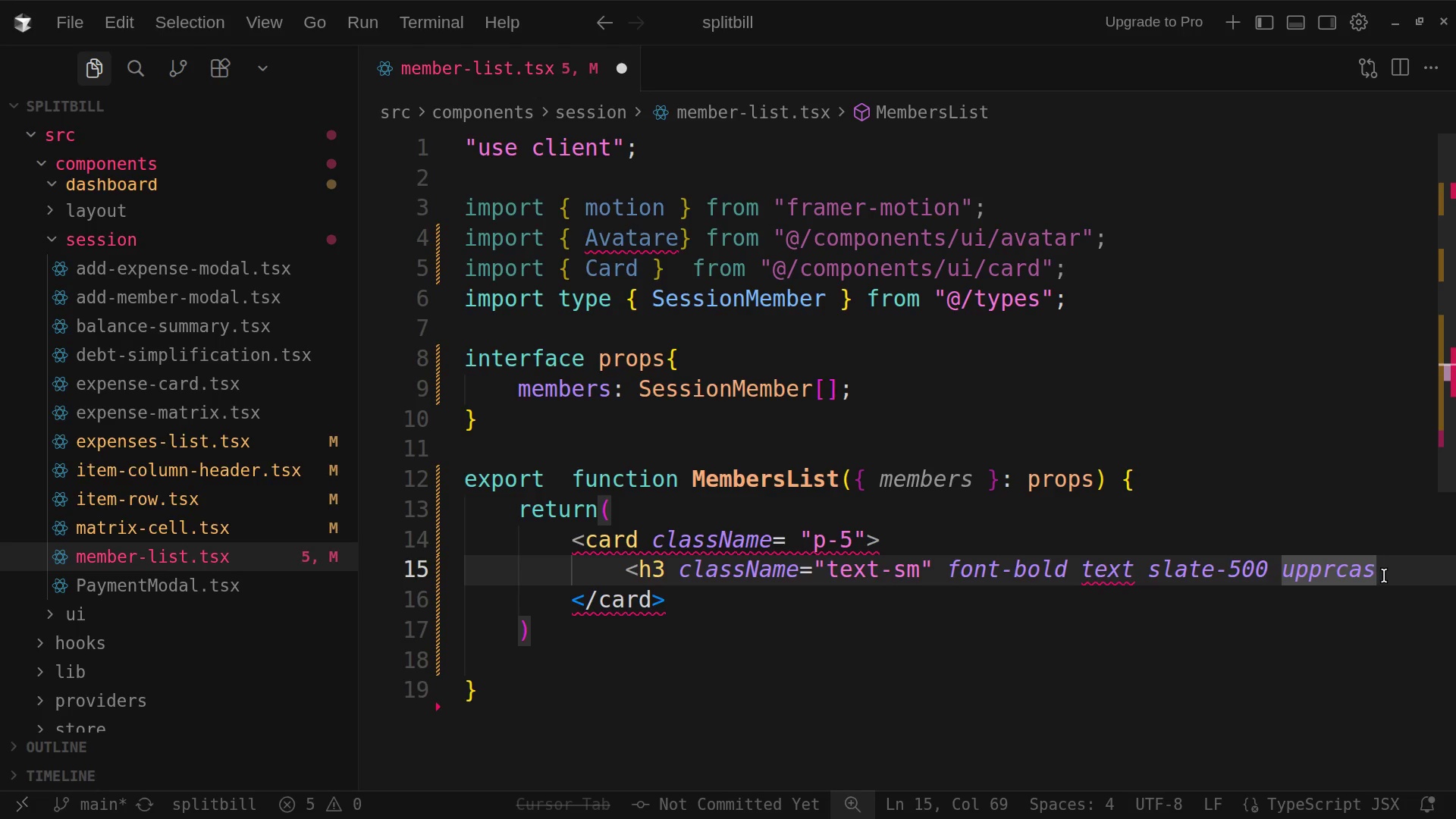 
key(E)
 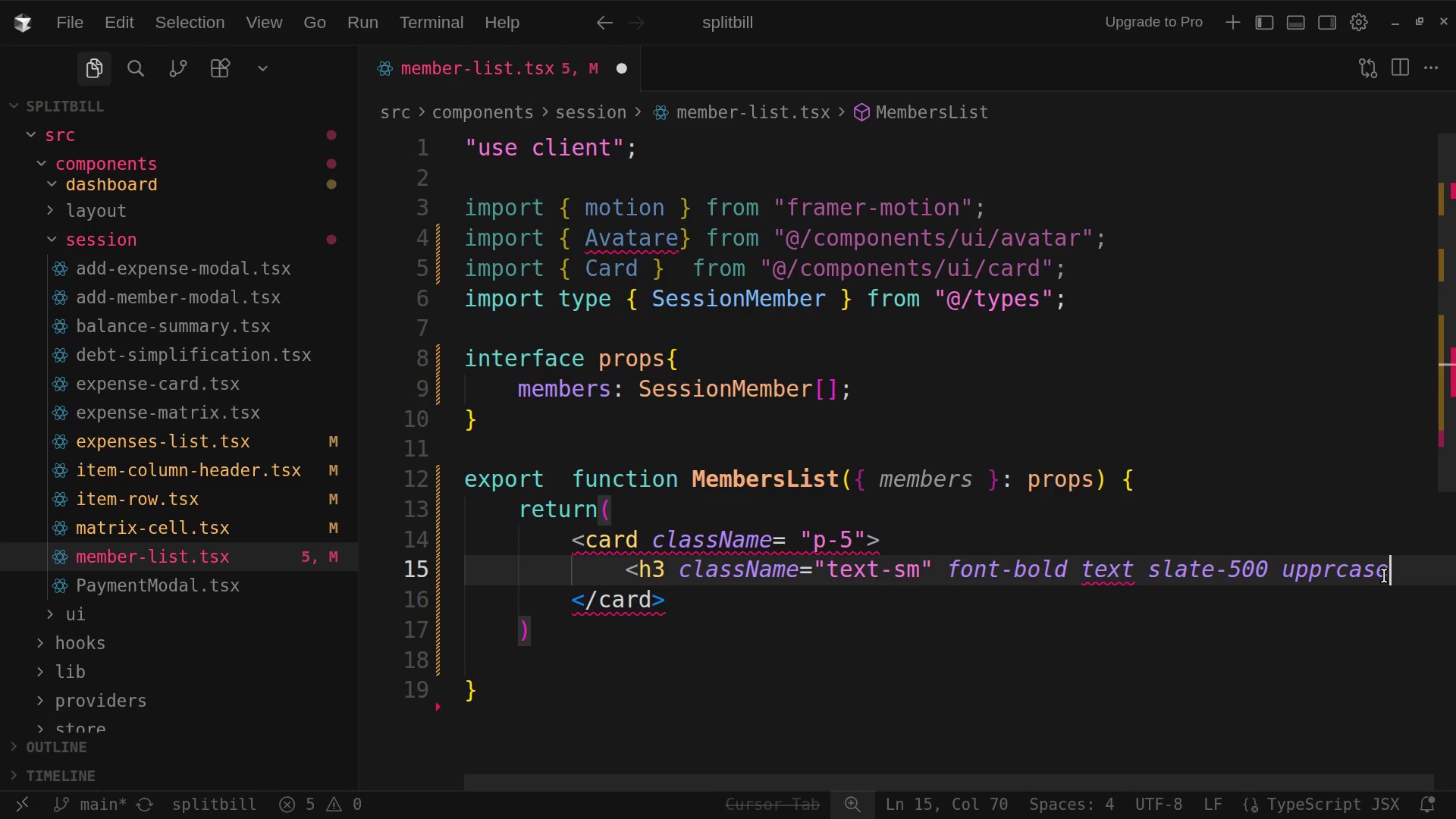 
wait(6.93)
 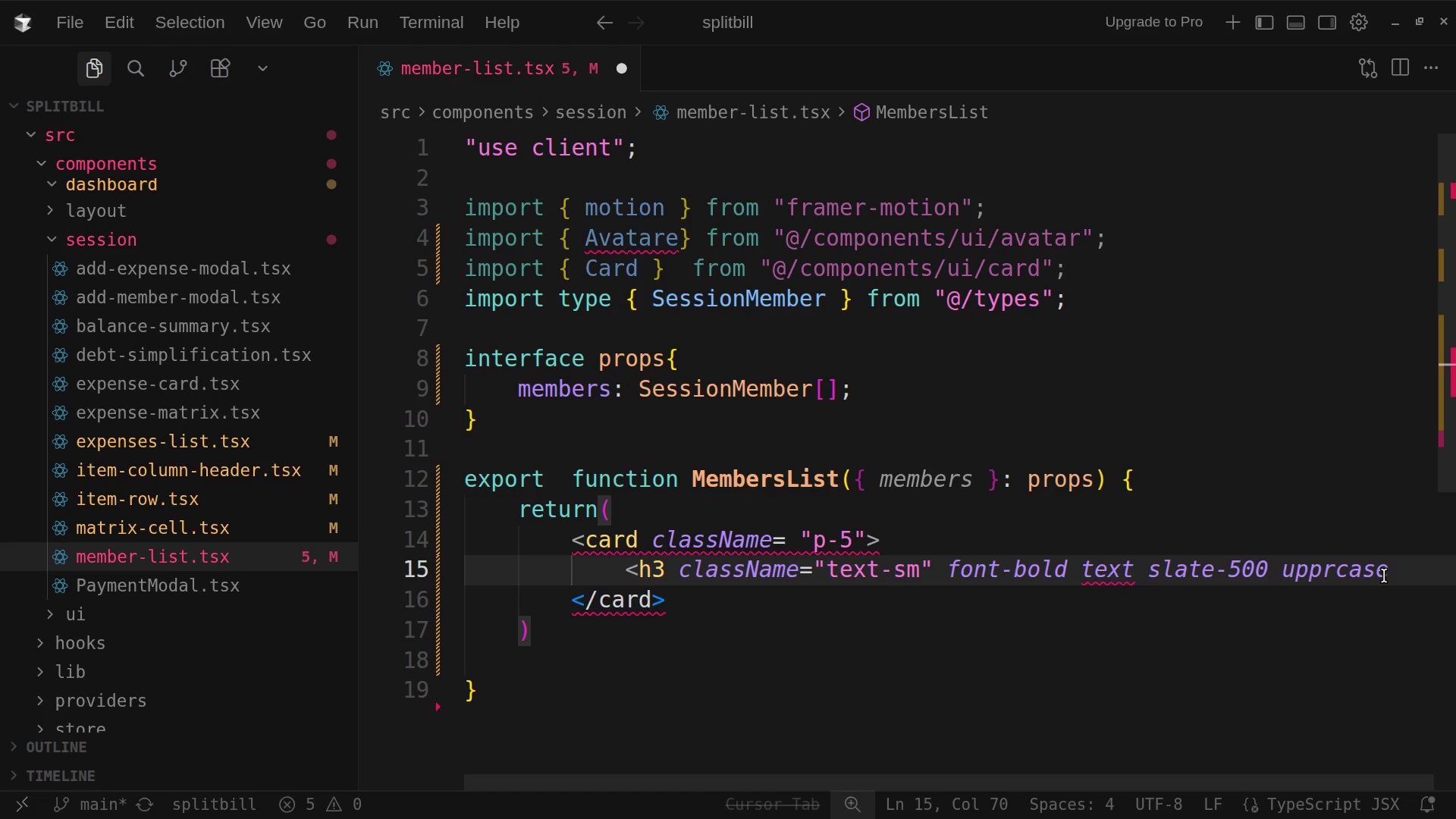 
type( tracking)
 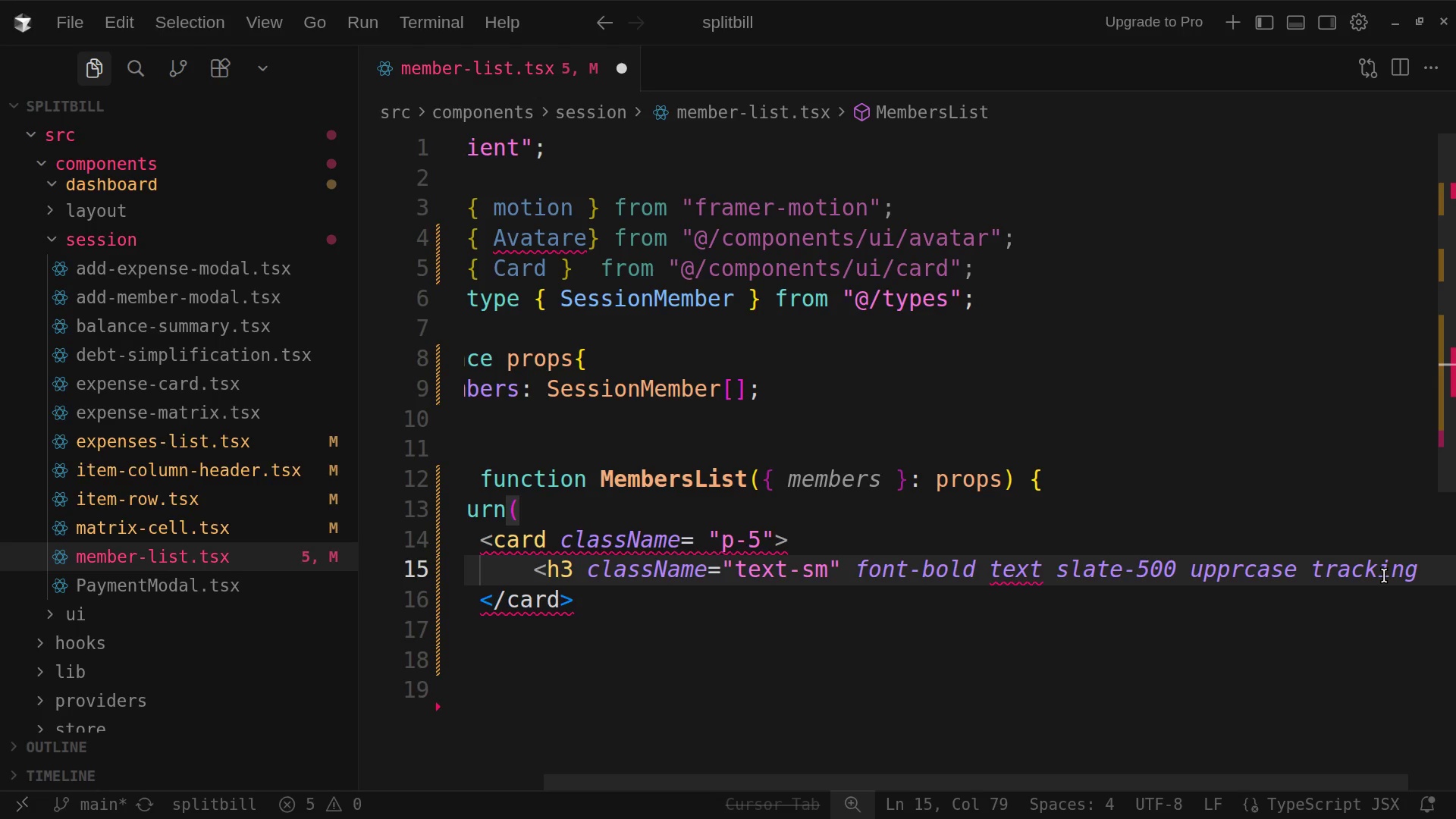 
type(-wild)
 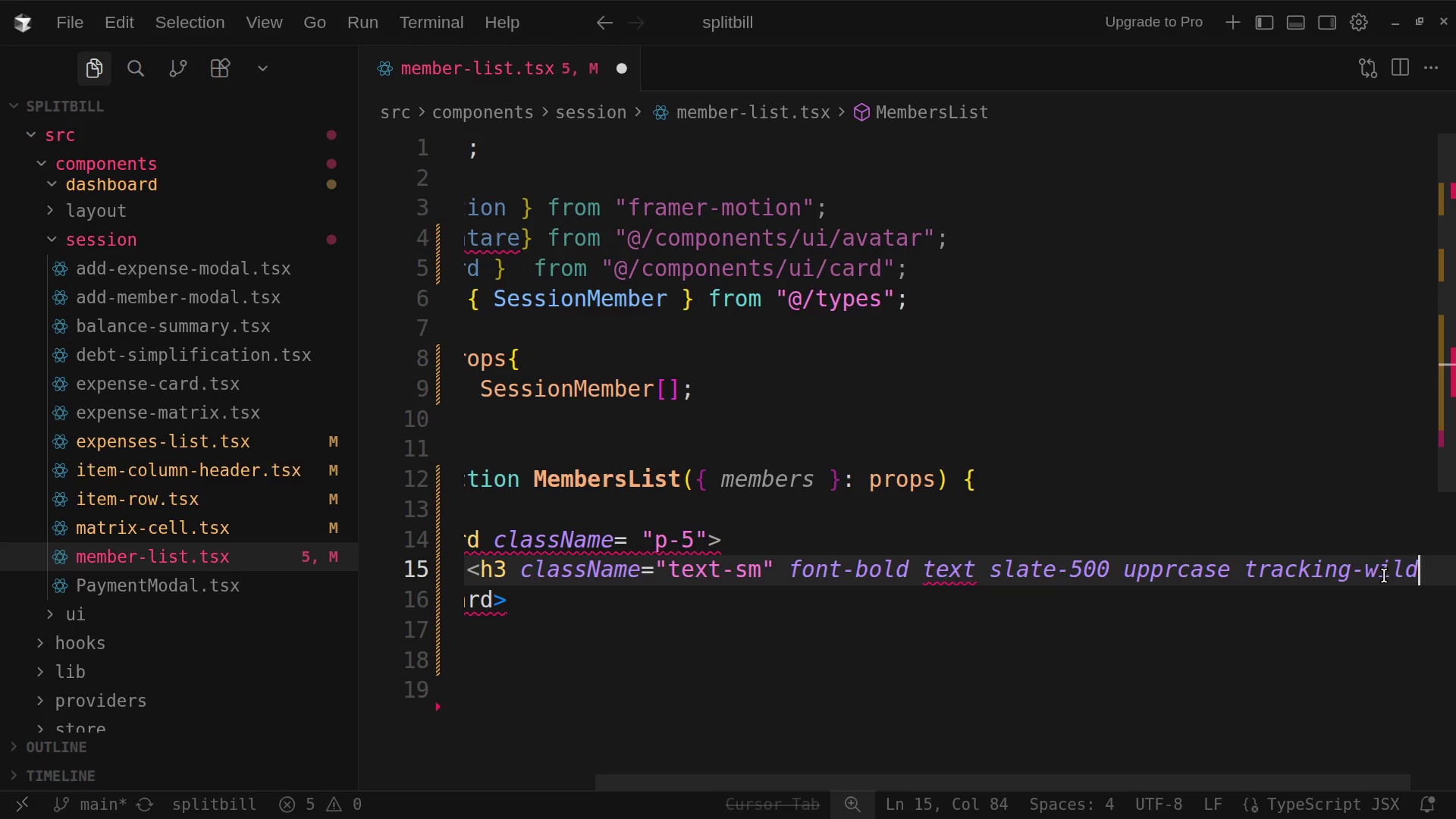 
key(Backspace)
key(Backspace)
type(der)
 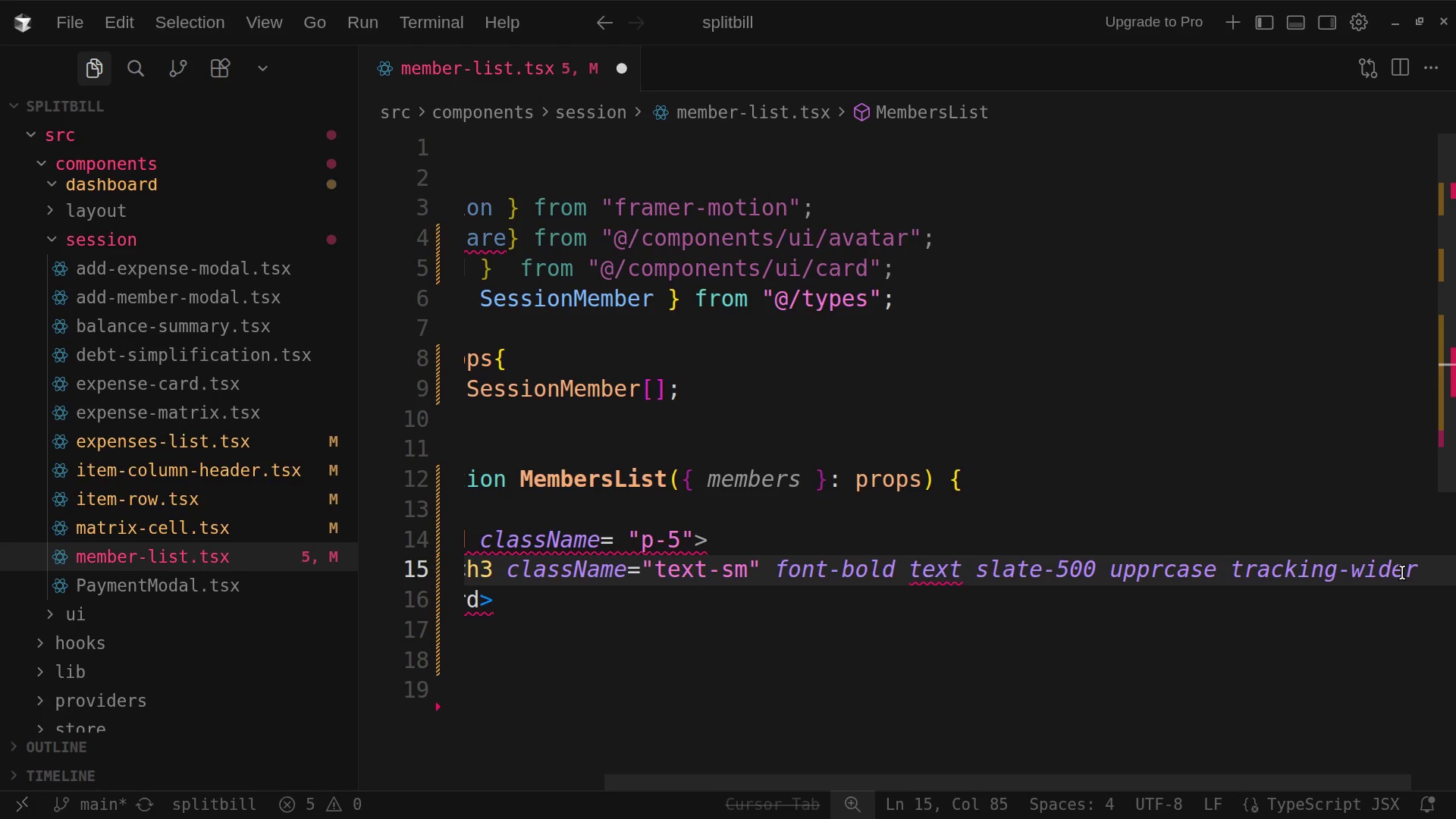 
wait(7.54)
 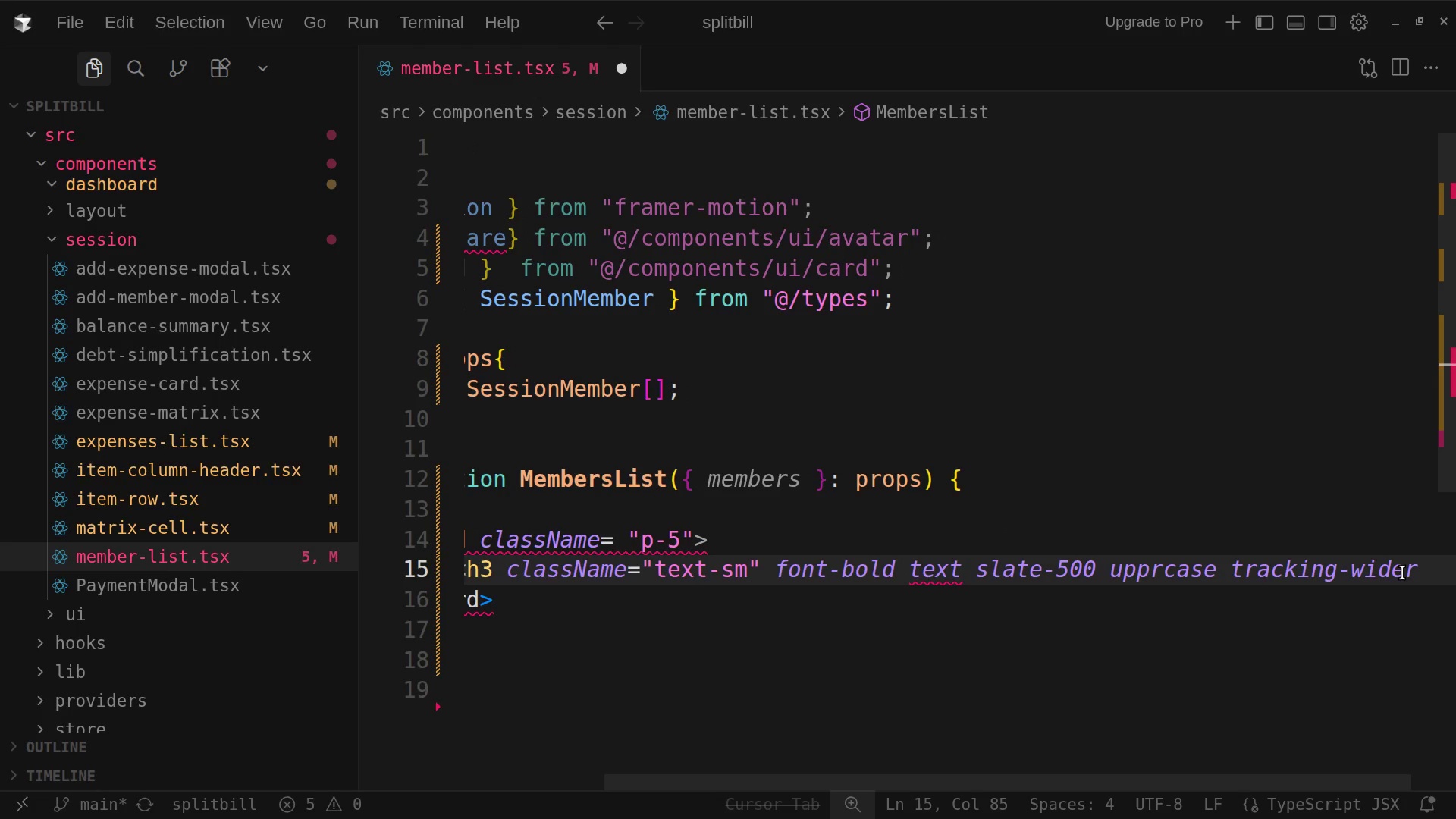 
type( mb-4>)
 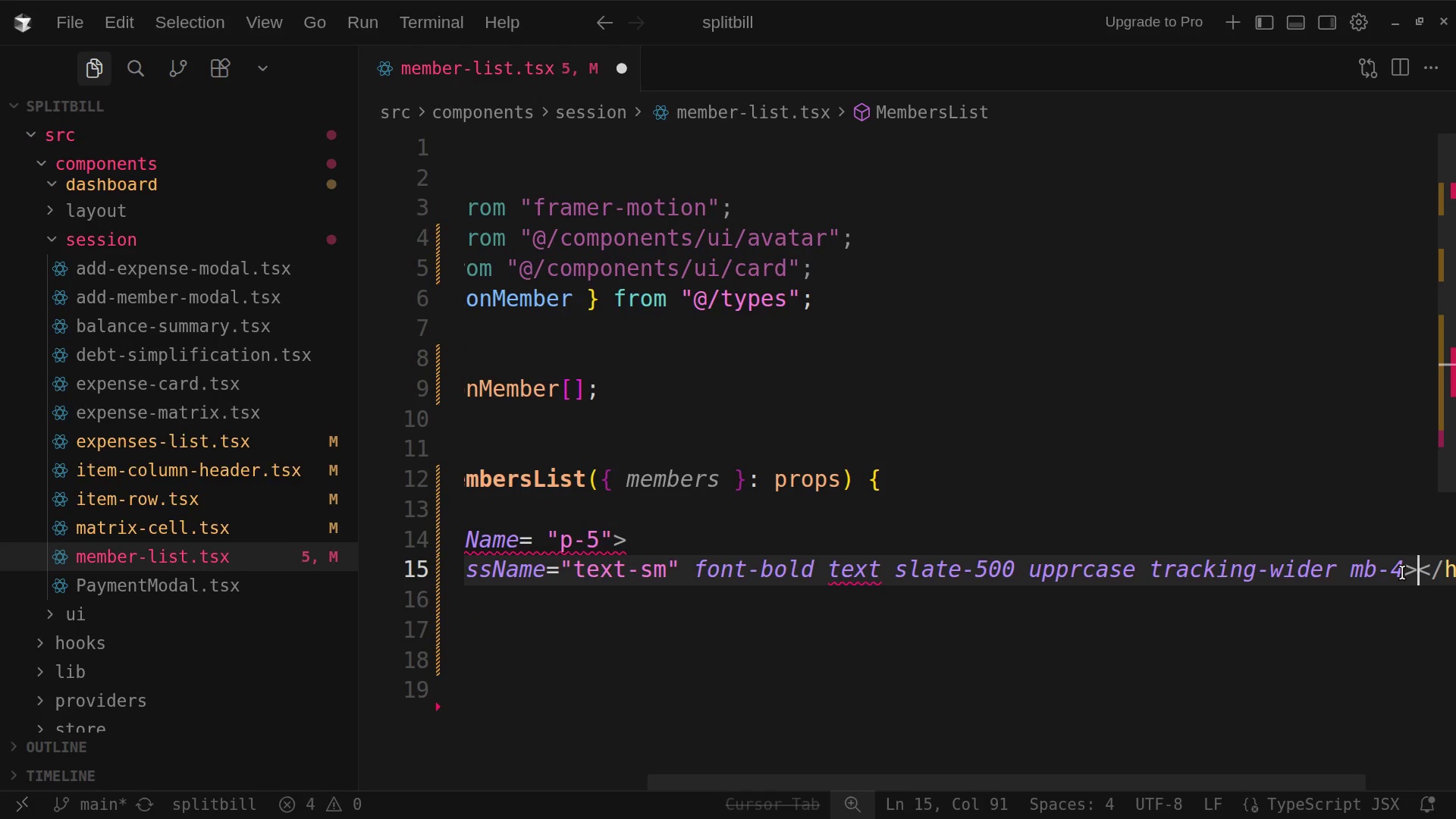 
hold_key(key=ShiftLeft, duration=1.02)
 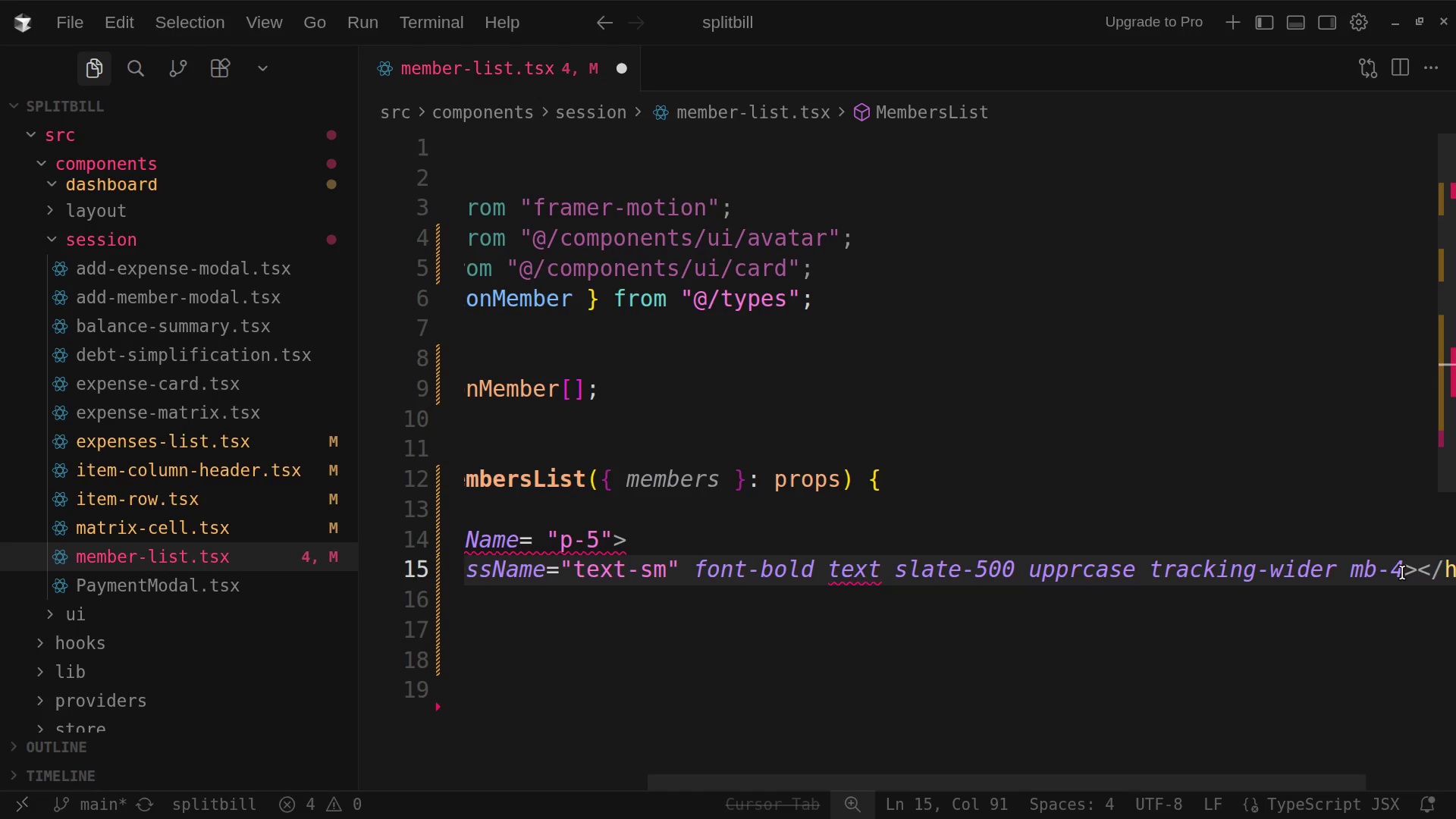 
wait(9.08)
 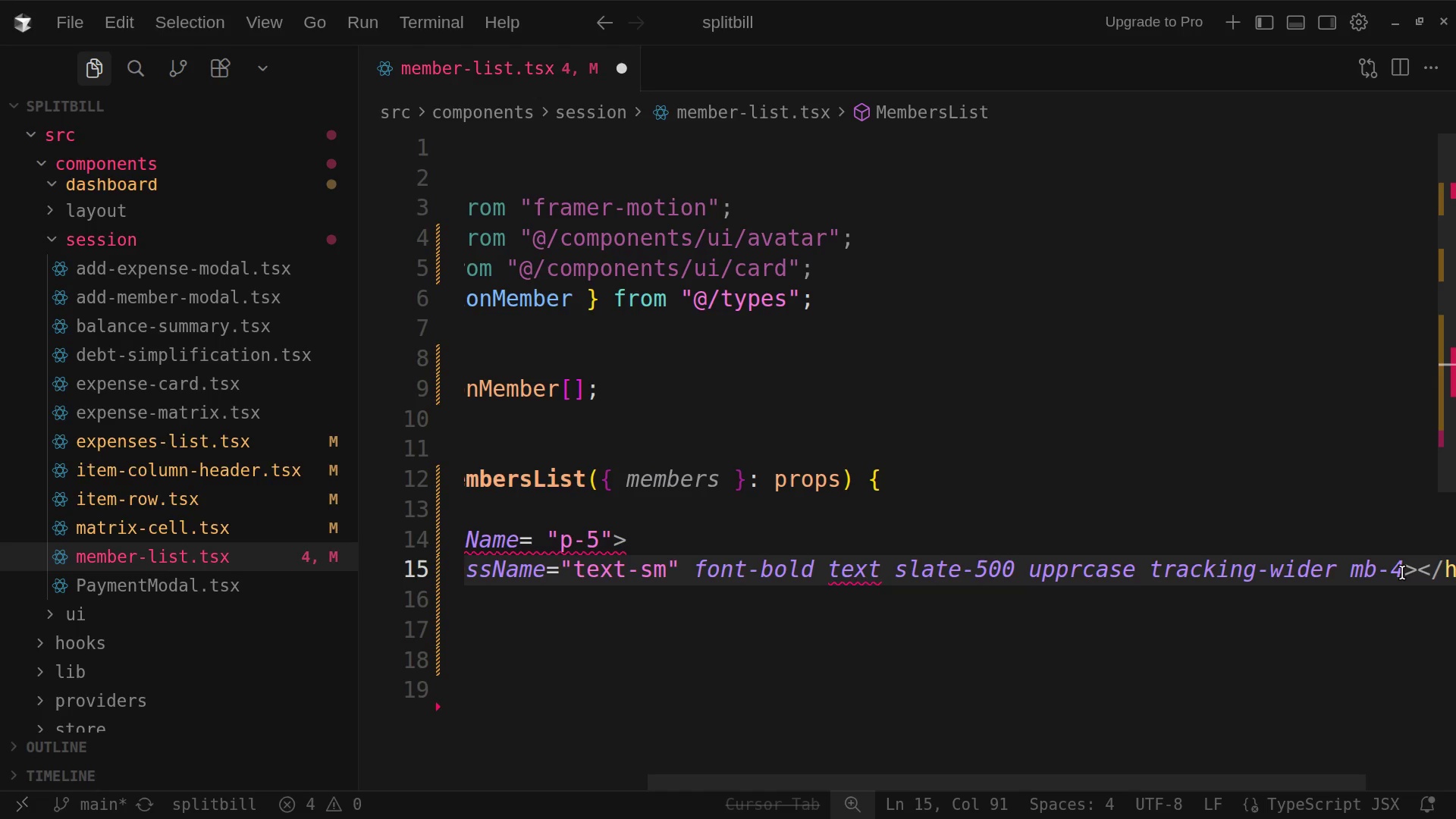 
key(Enter)
 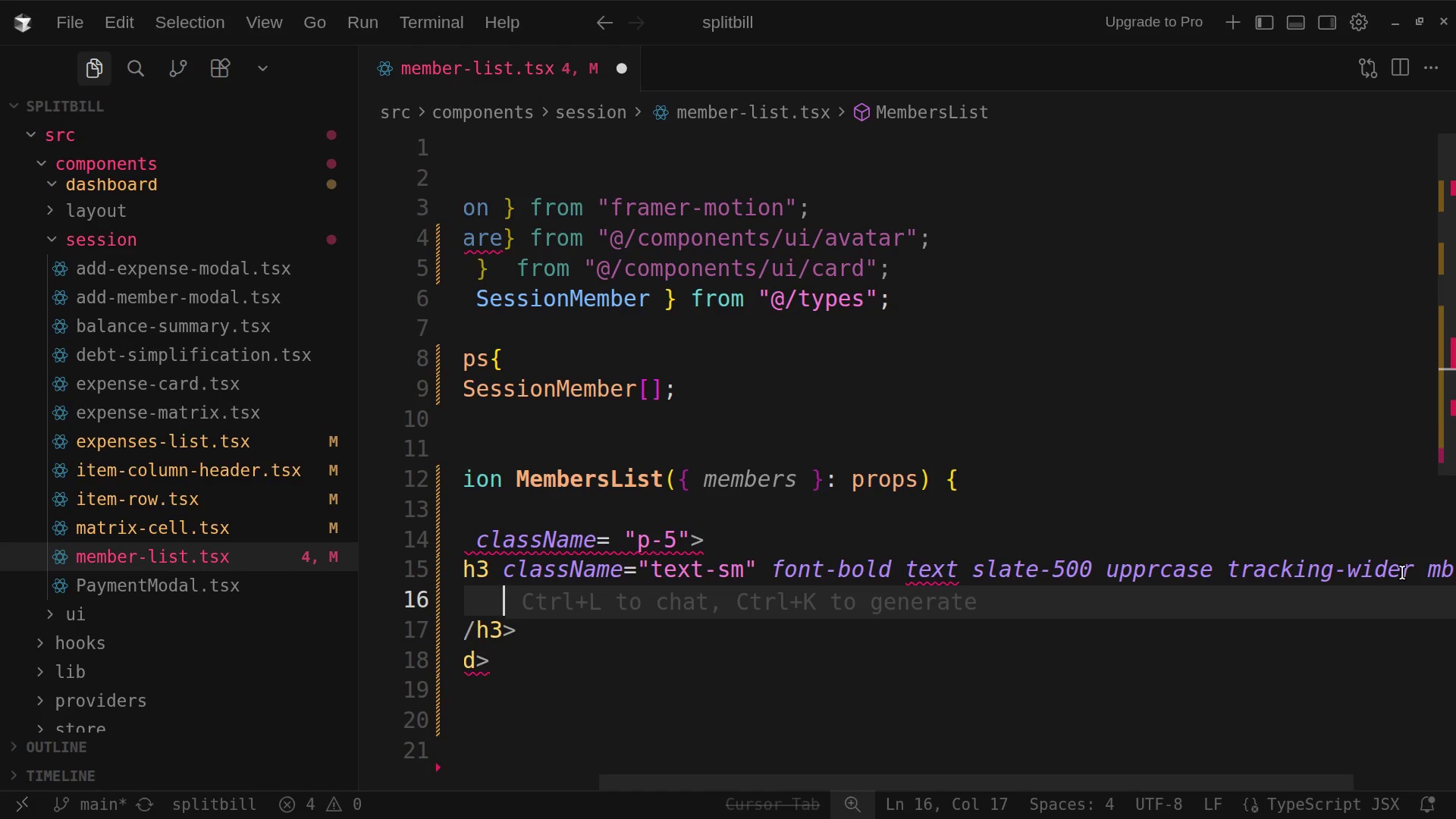 
type(members)
 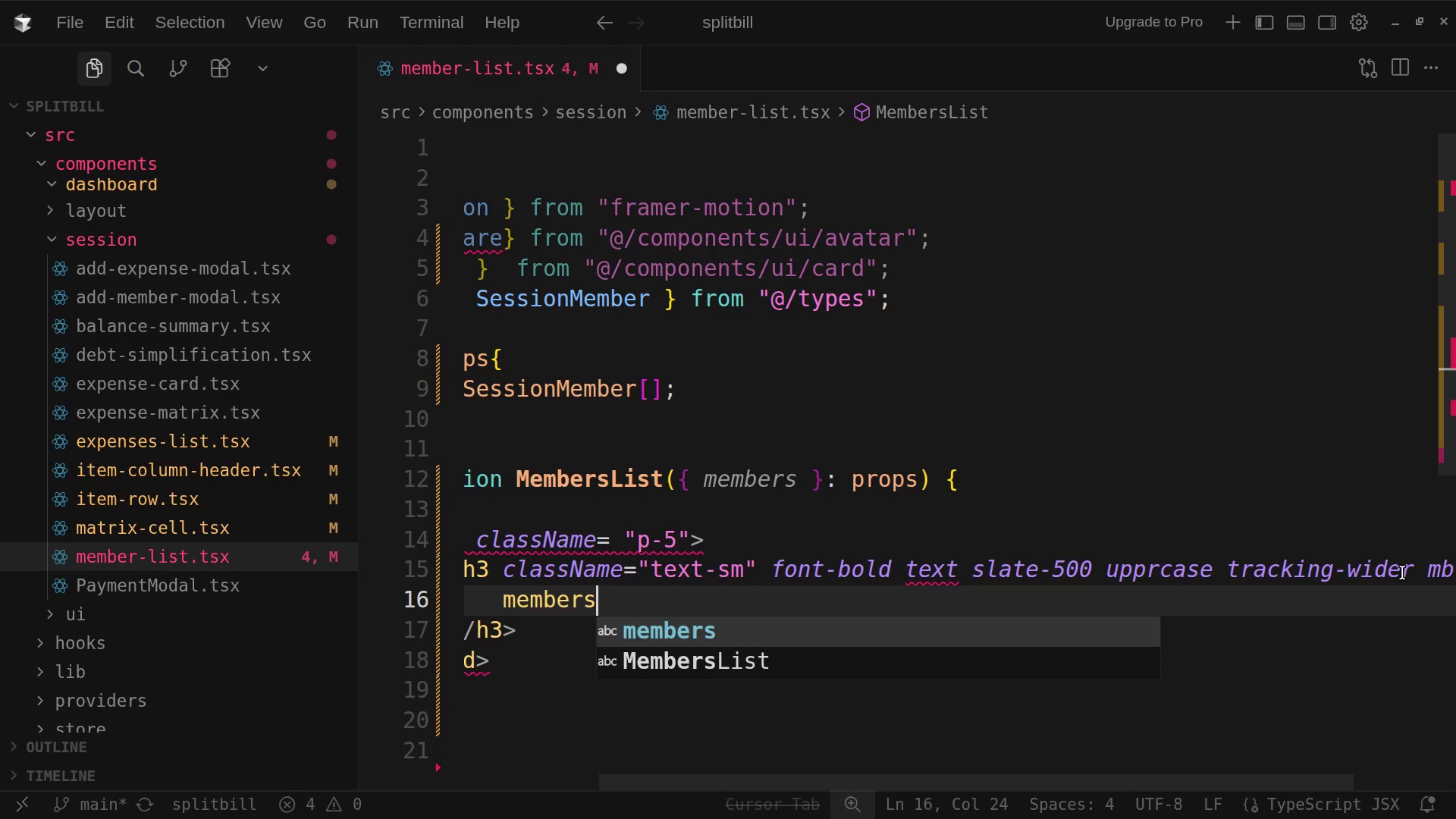 
wait(9.28)
 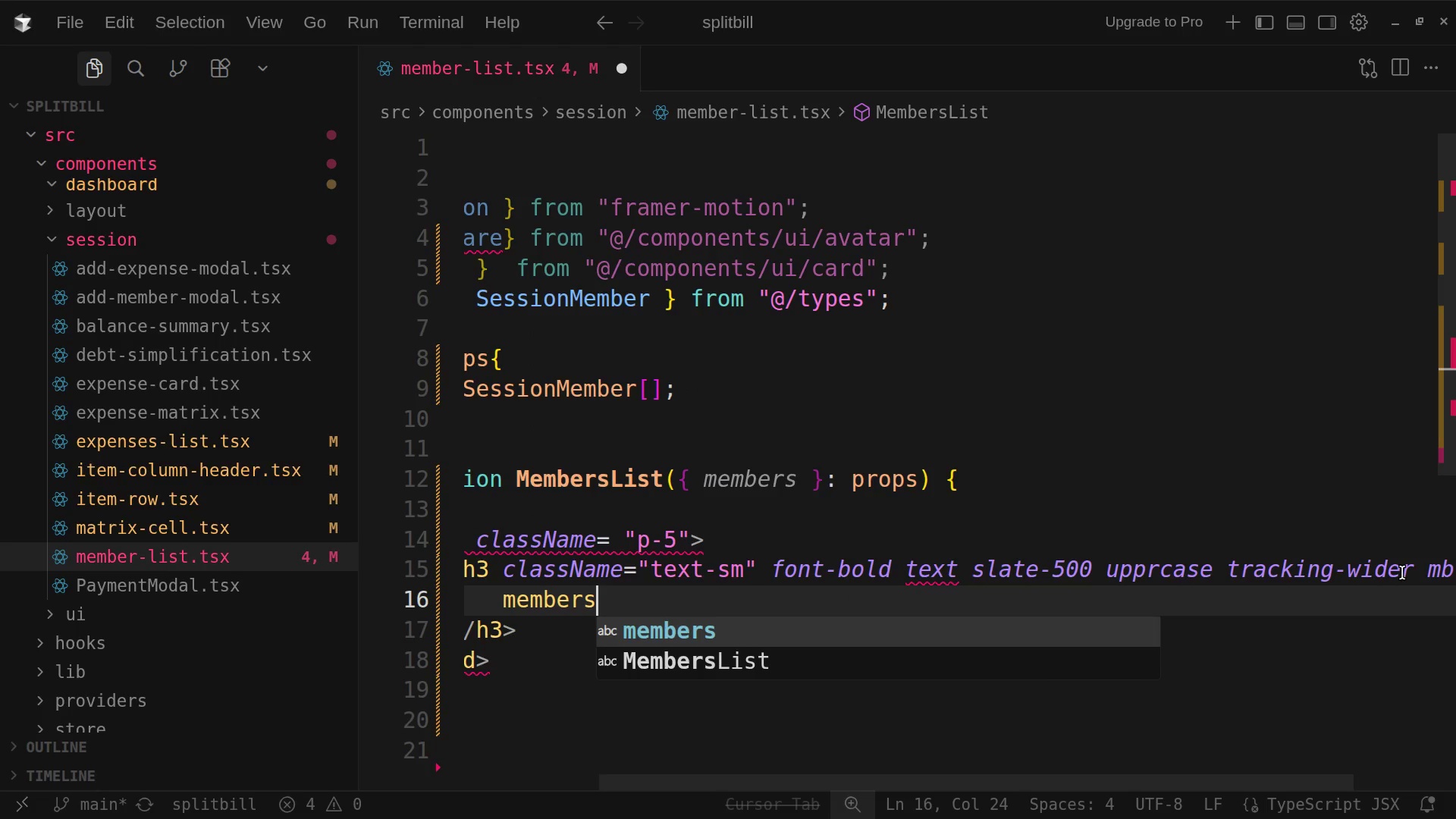 
left_click([522, 636])
 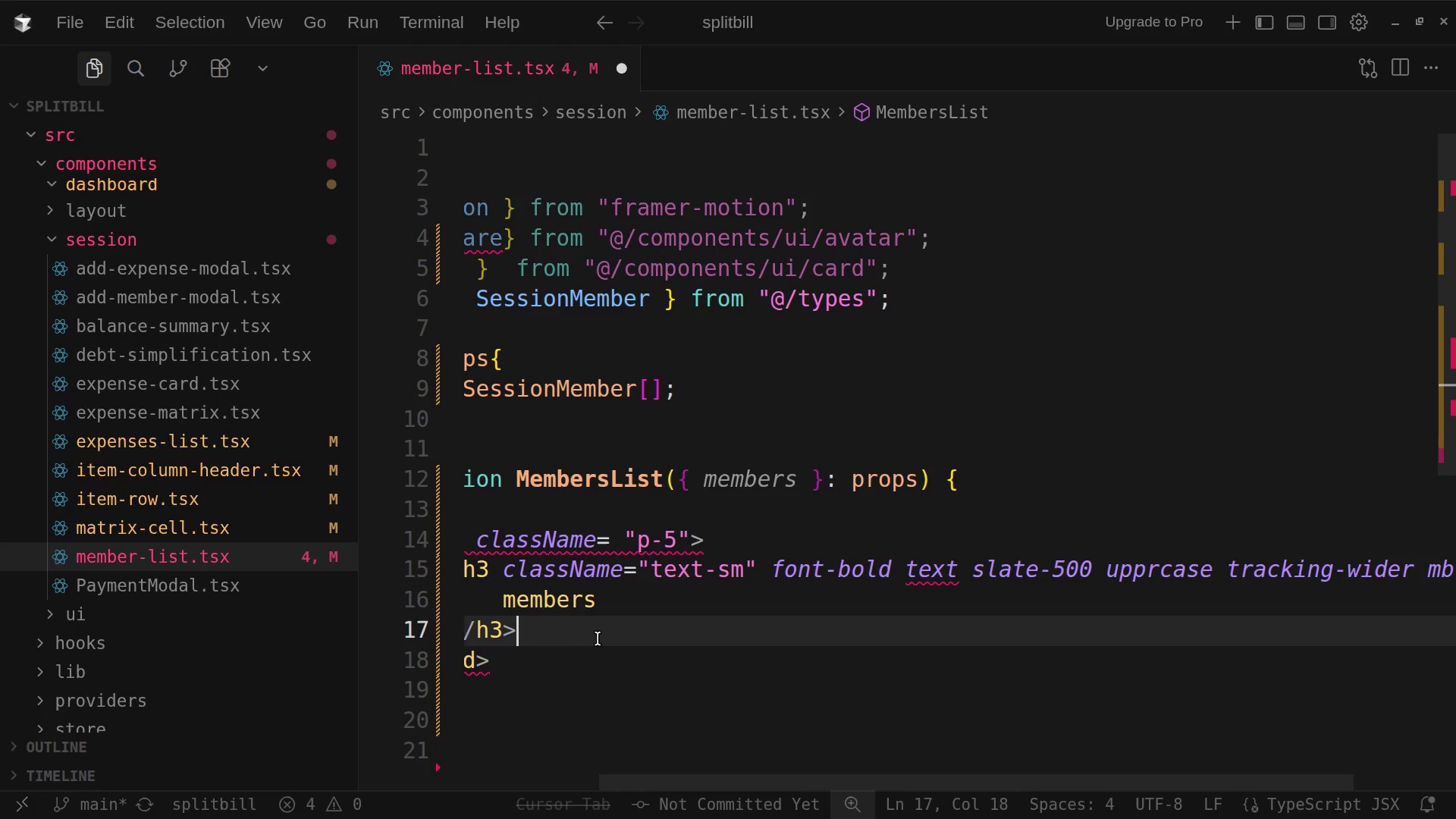 
wait(10.12)
 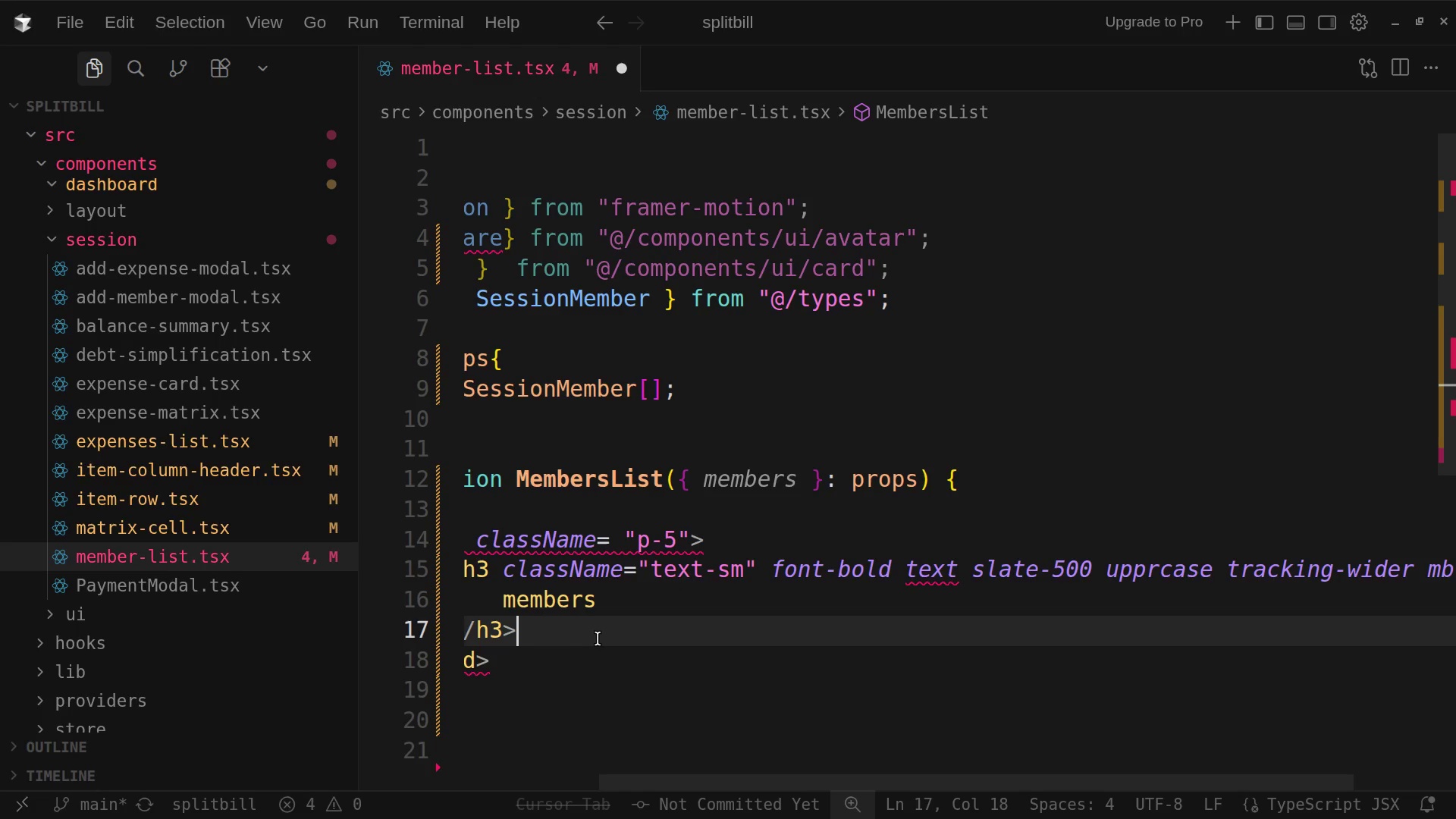 
left_click([477, 670])
 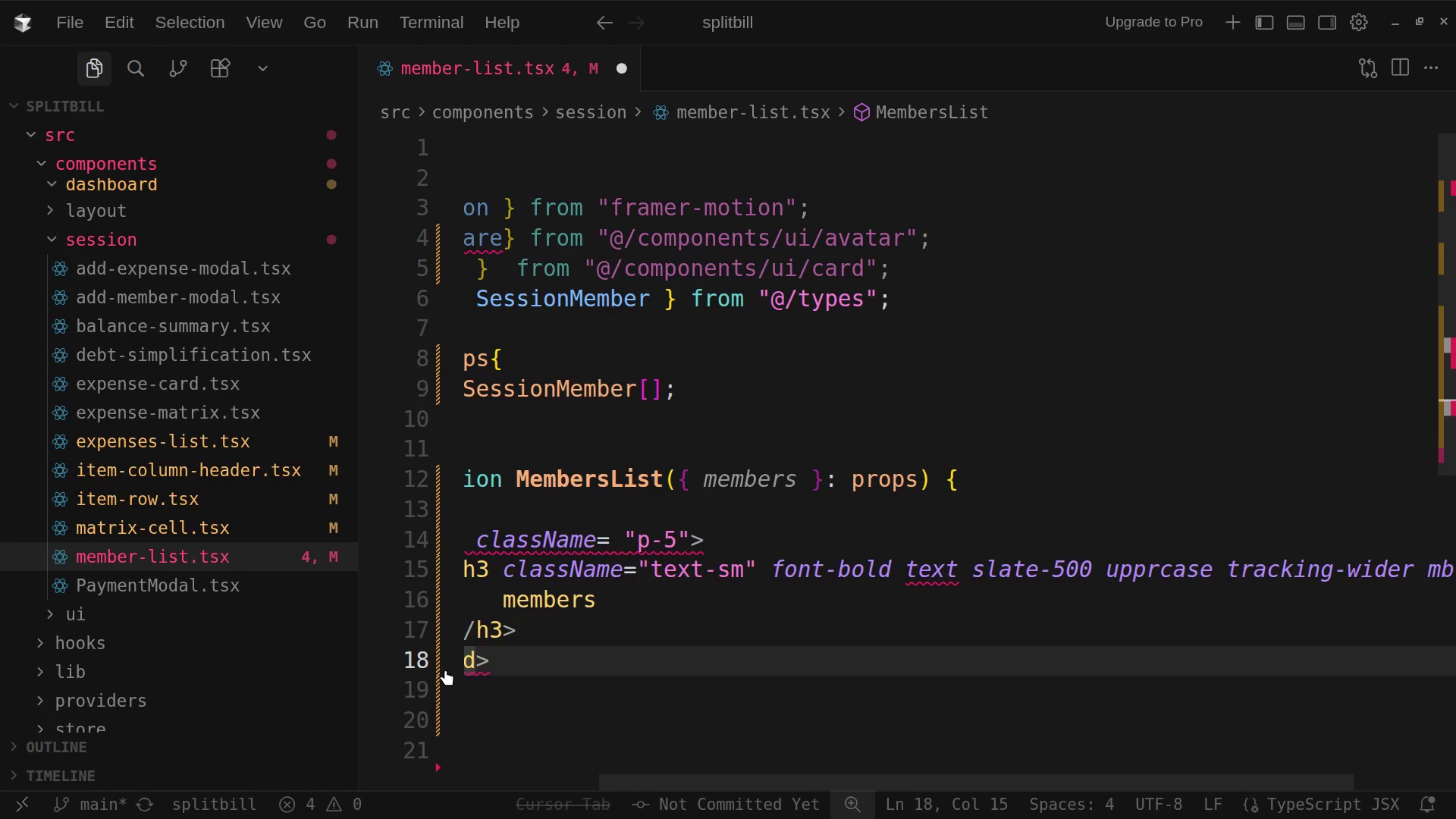 
left_click([455, 661])
 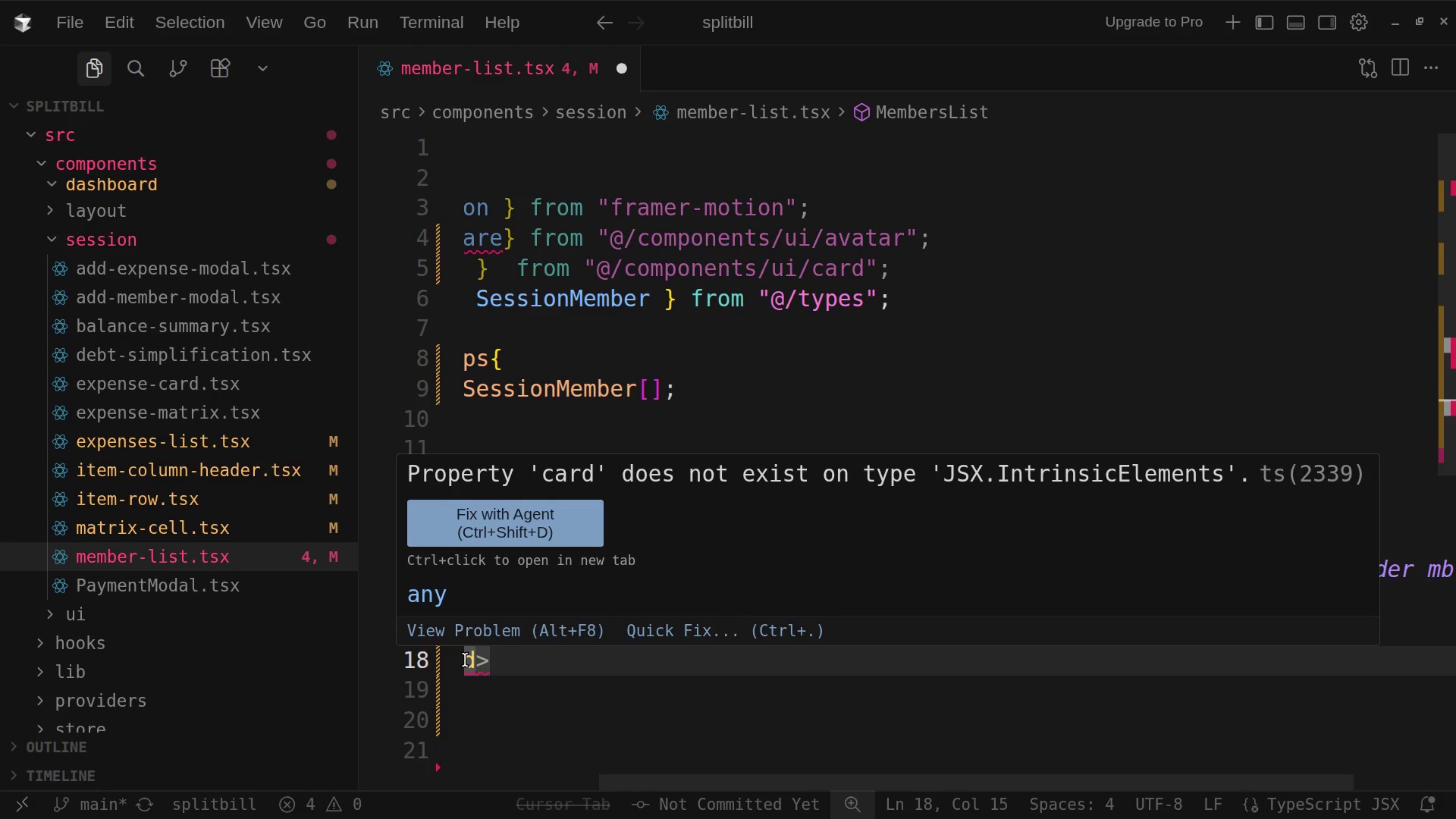 
key(ArrowLeft)
 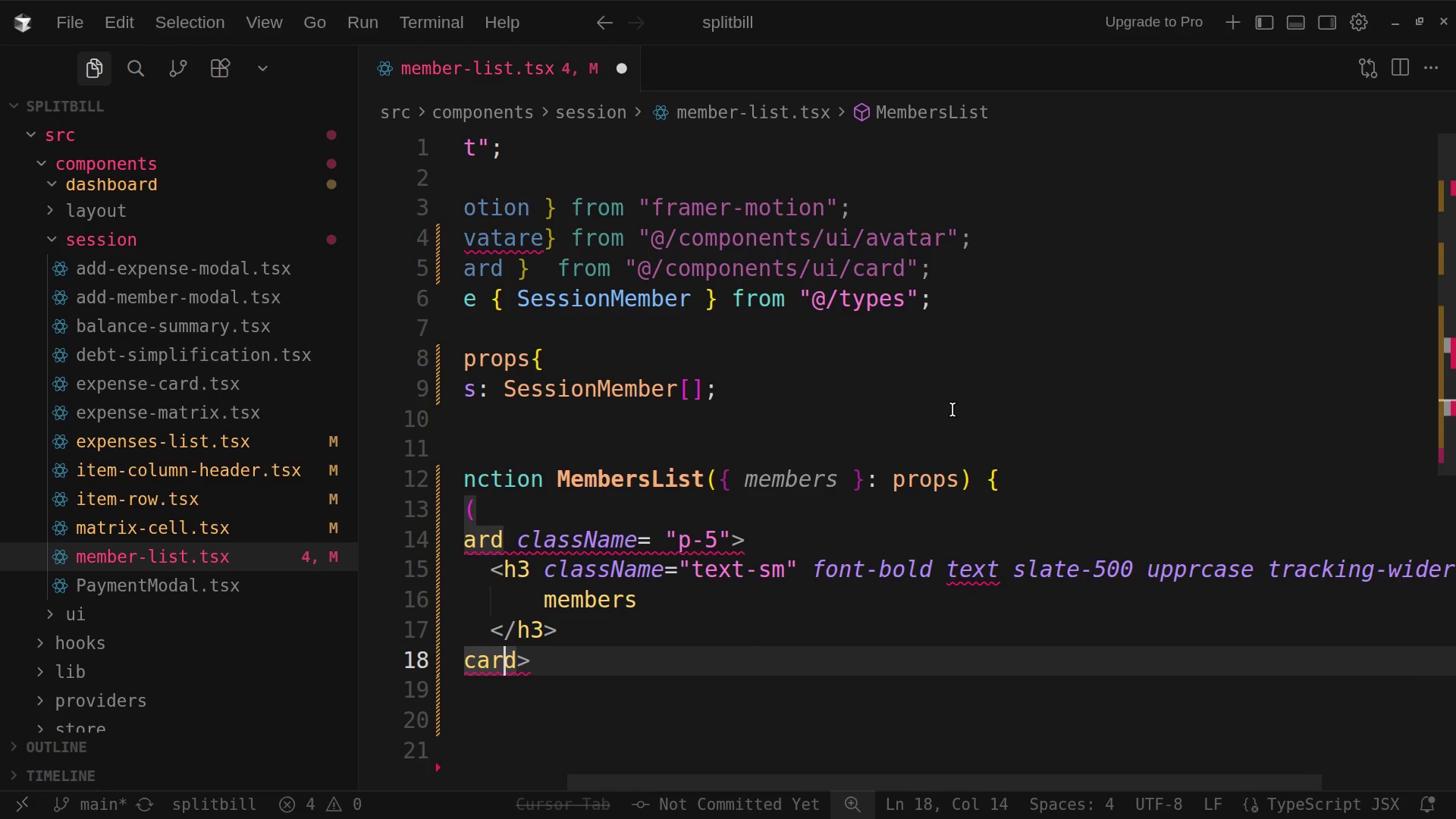 
wait(25.36)
 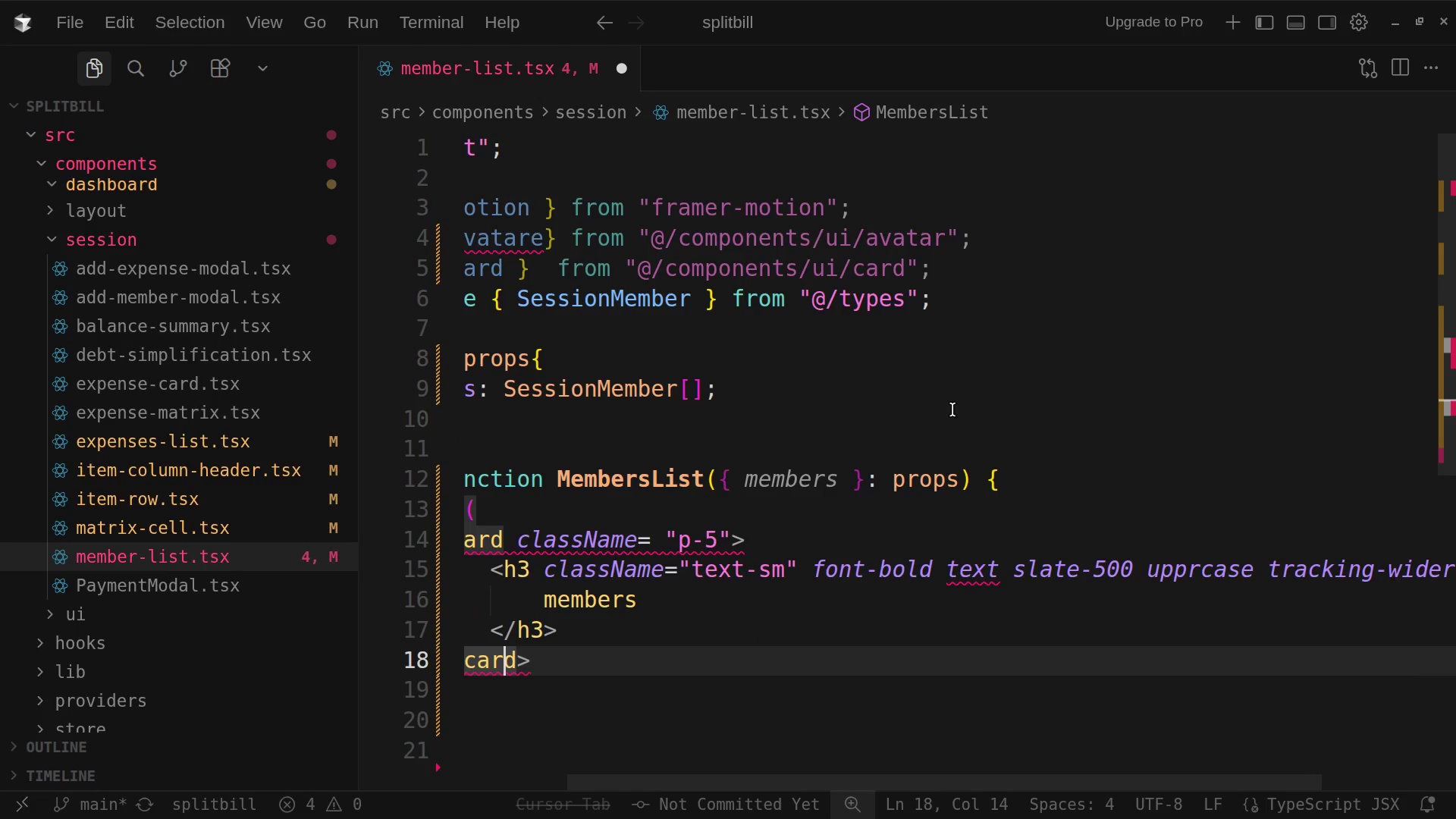 
scroll: coordinate [952, 410], scroll_direction: up, amount: 4.0
 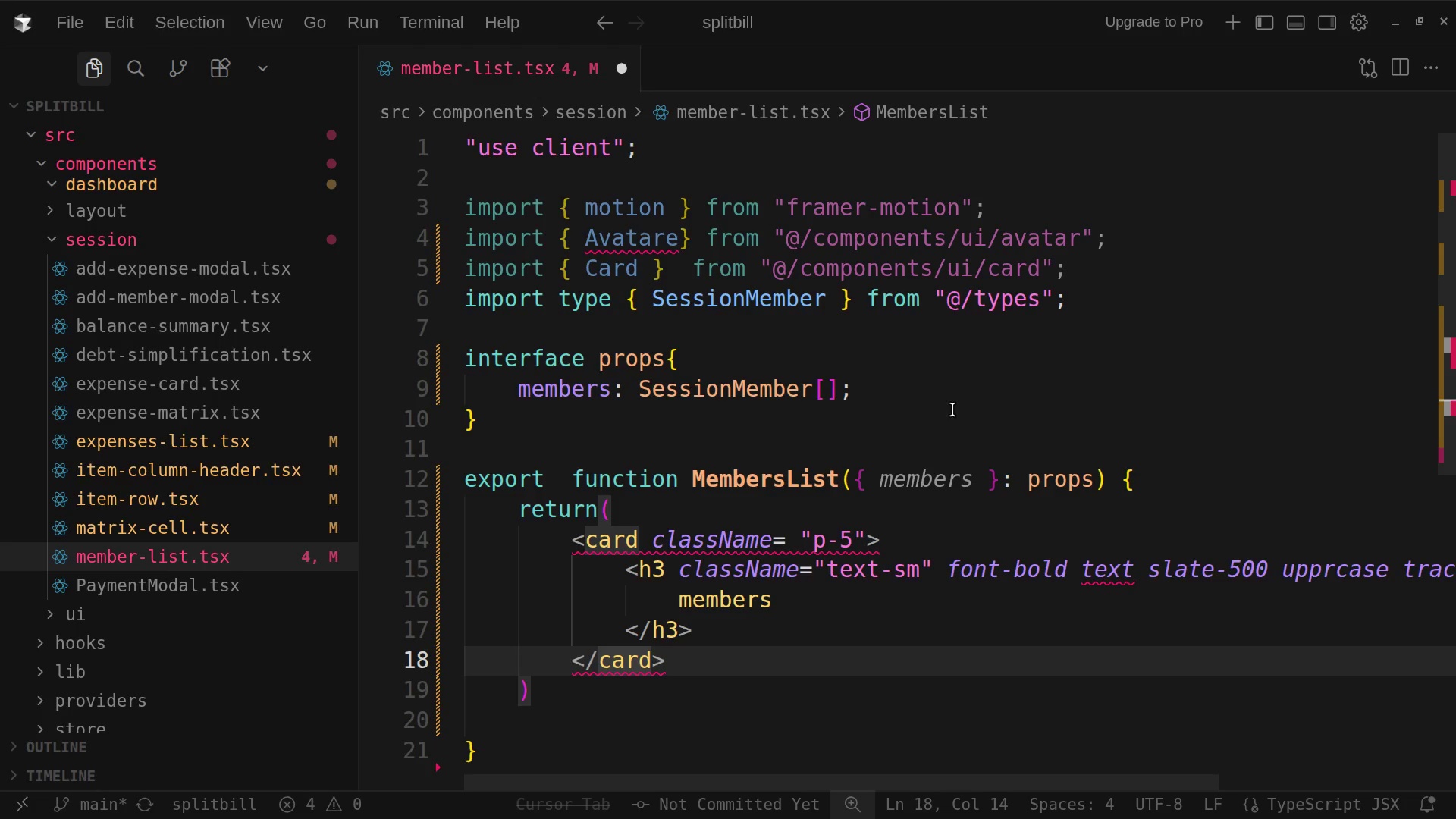 
wait(5.43)
 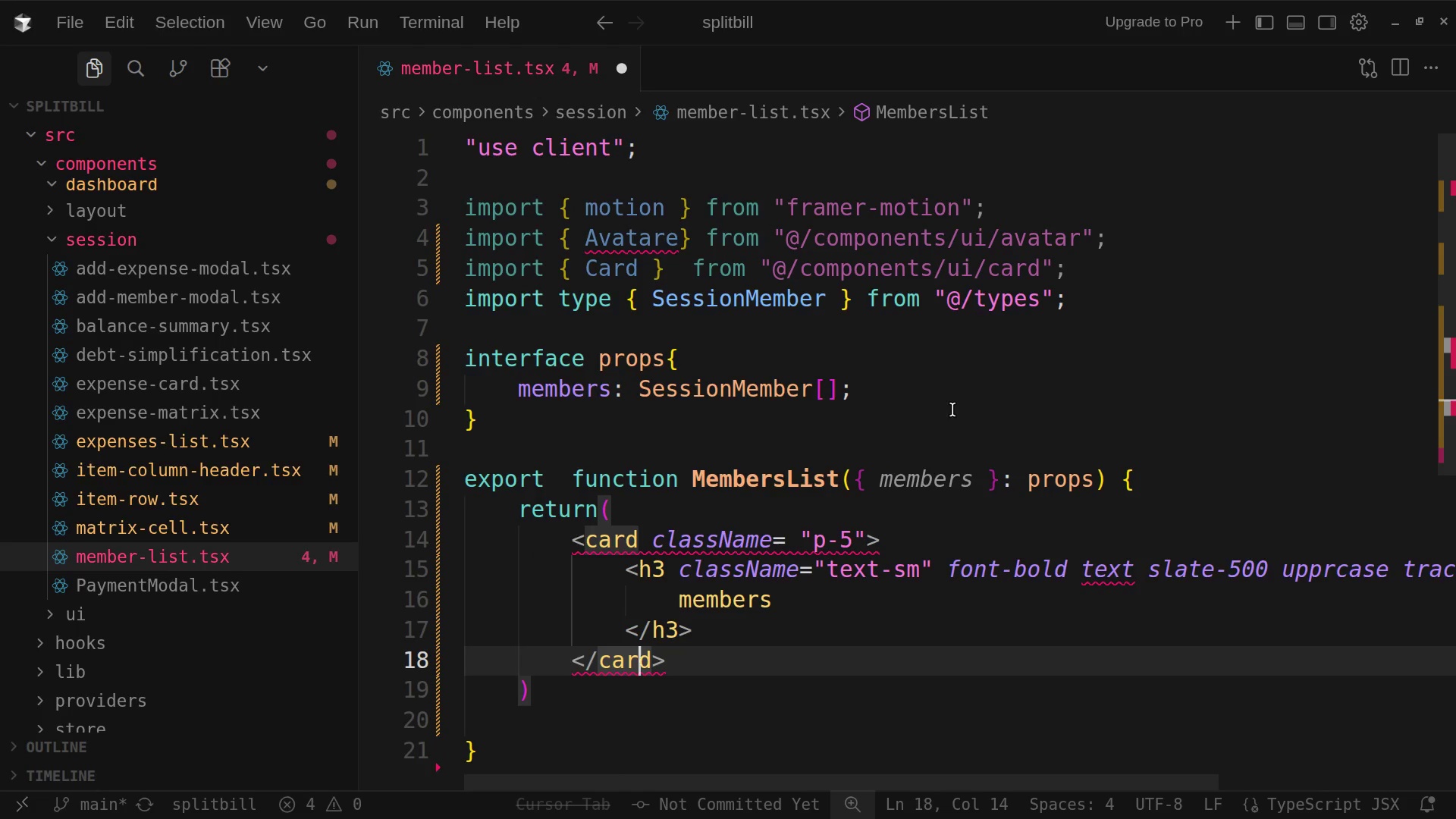 
key(Backspace)
 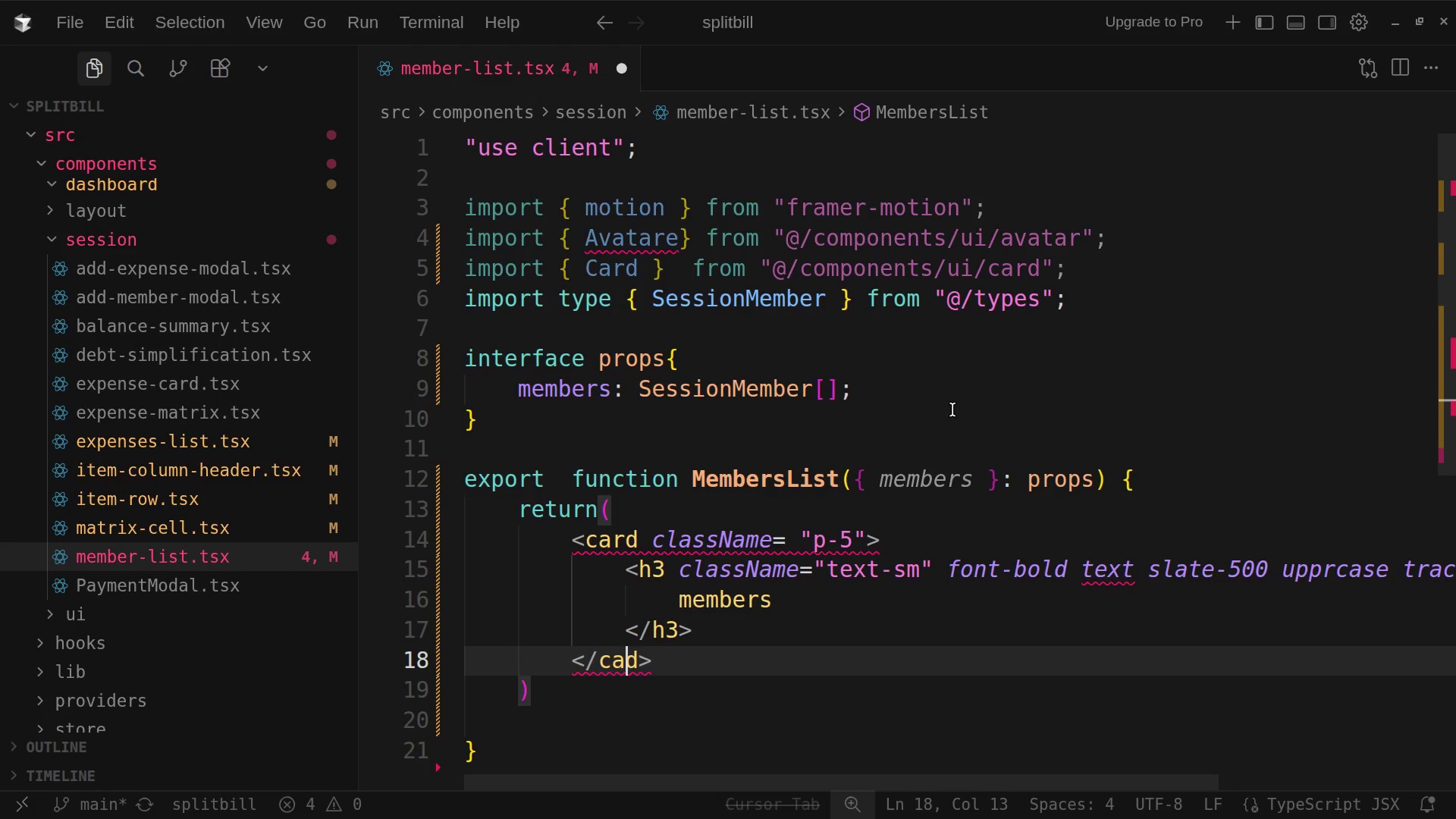 
key(Backspace)
 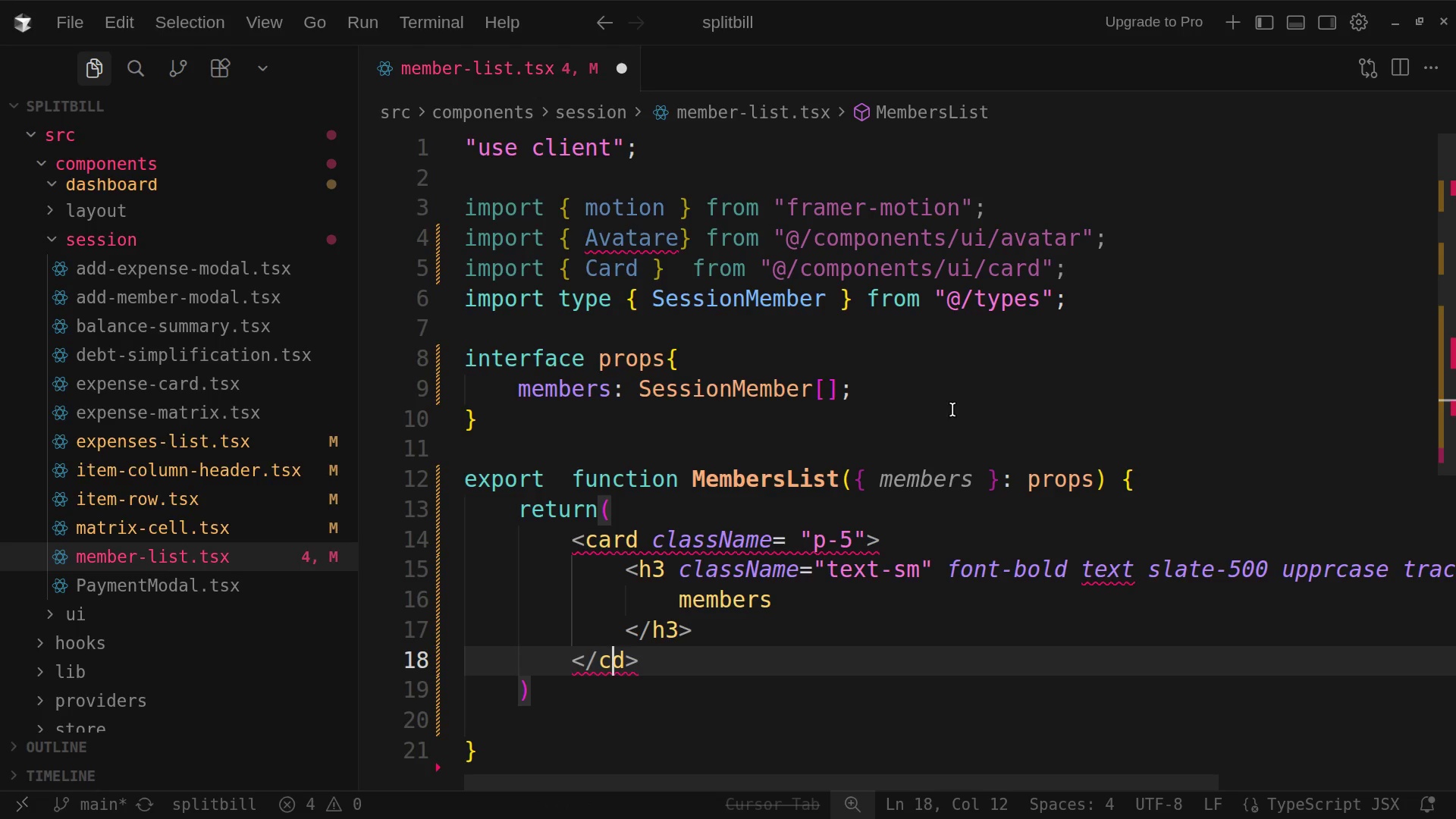 
key(Backspace)
 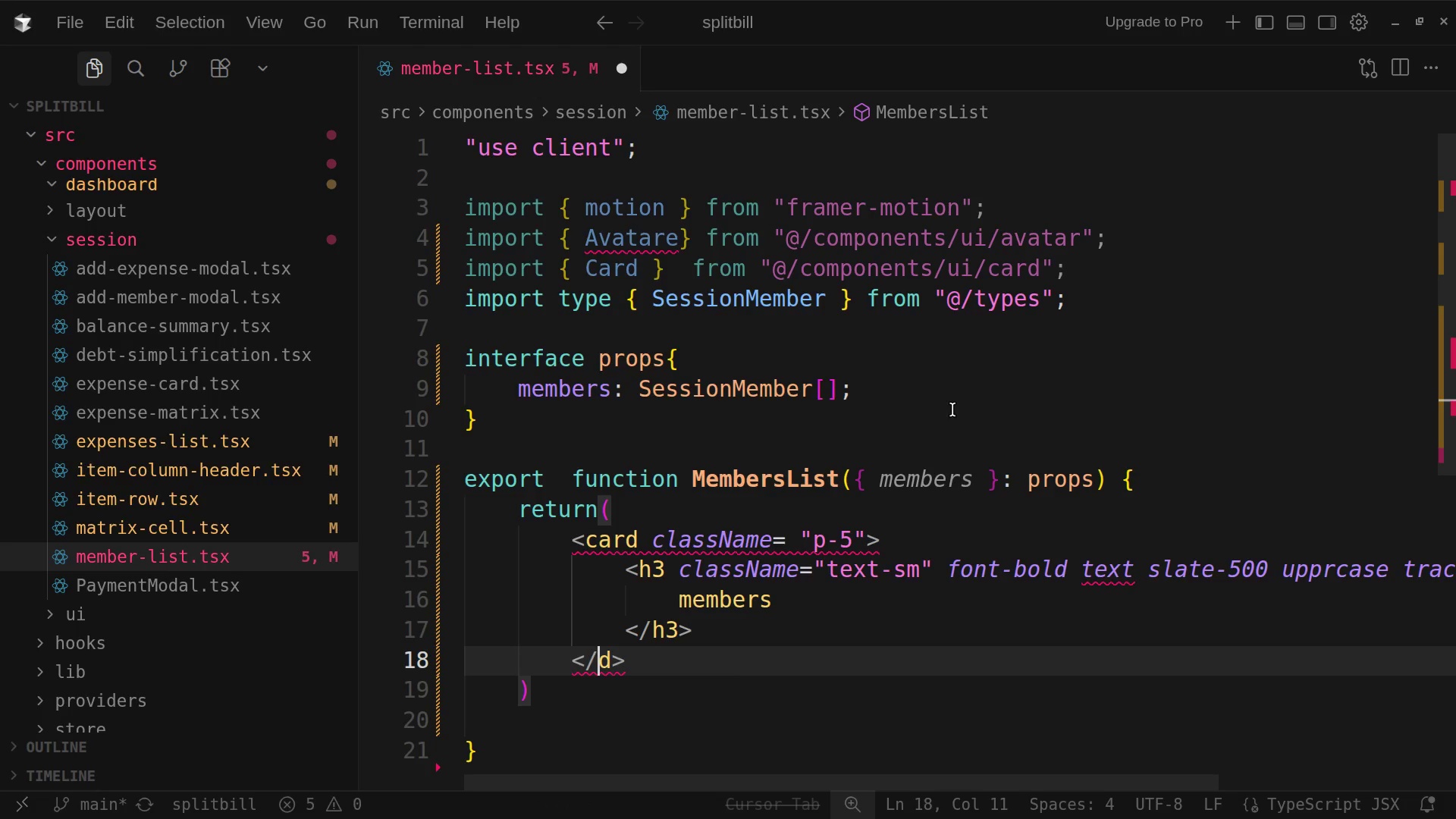 
key(ArrowRight)
 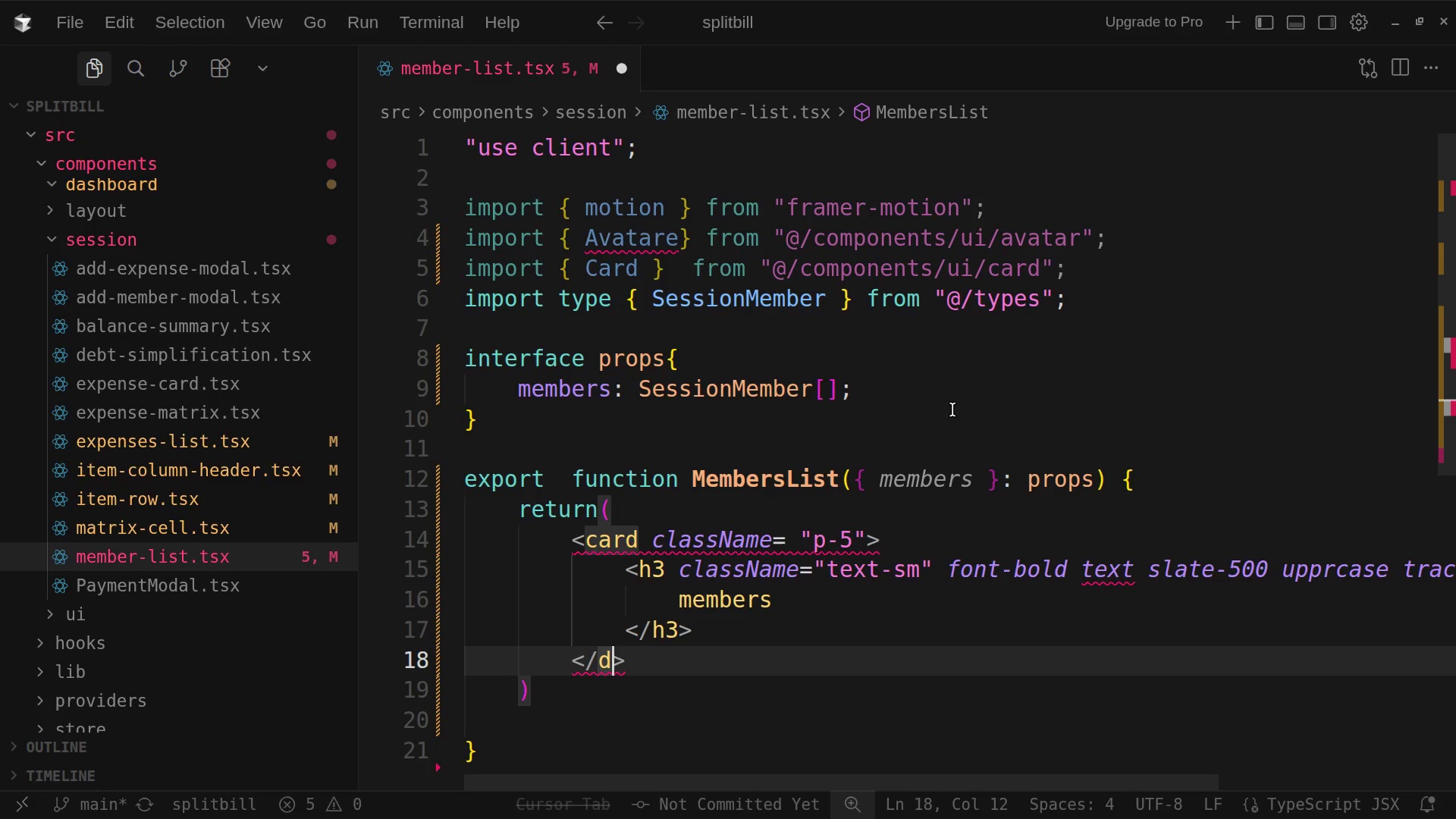 
type(ive)
 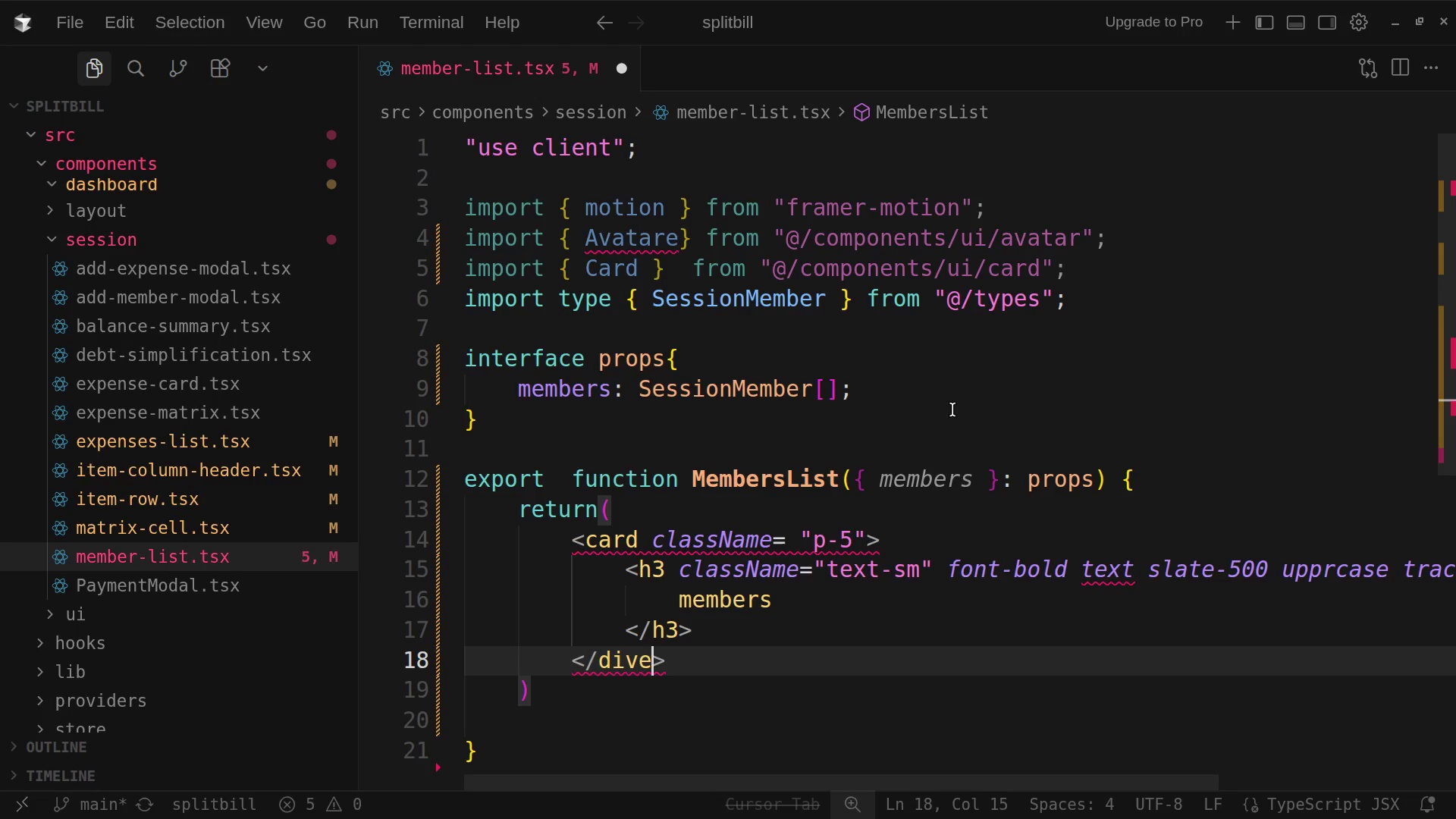 
wait(5.6)
 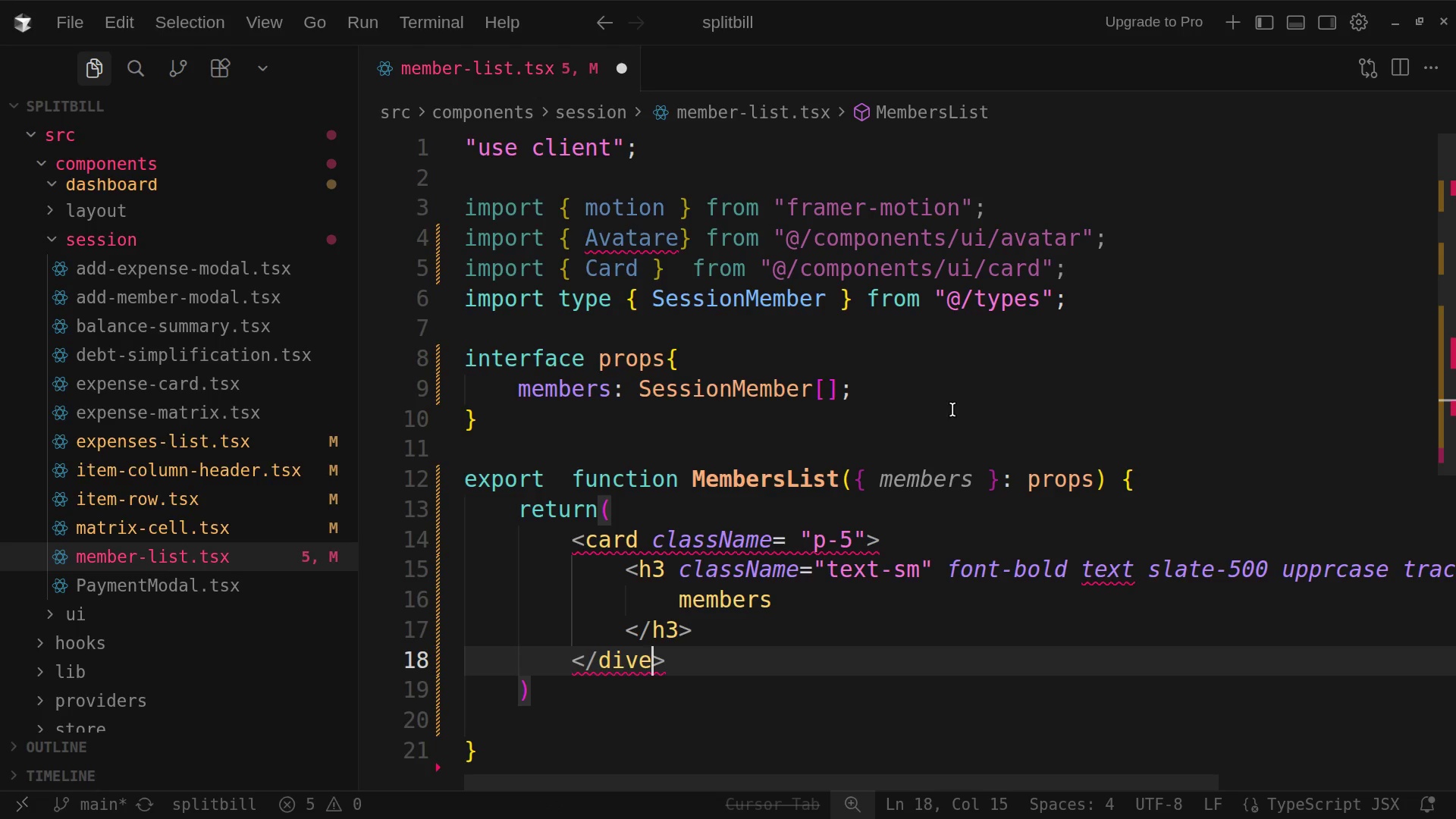 
key(Backspace)
 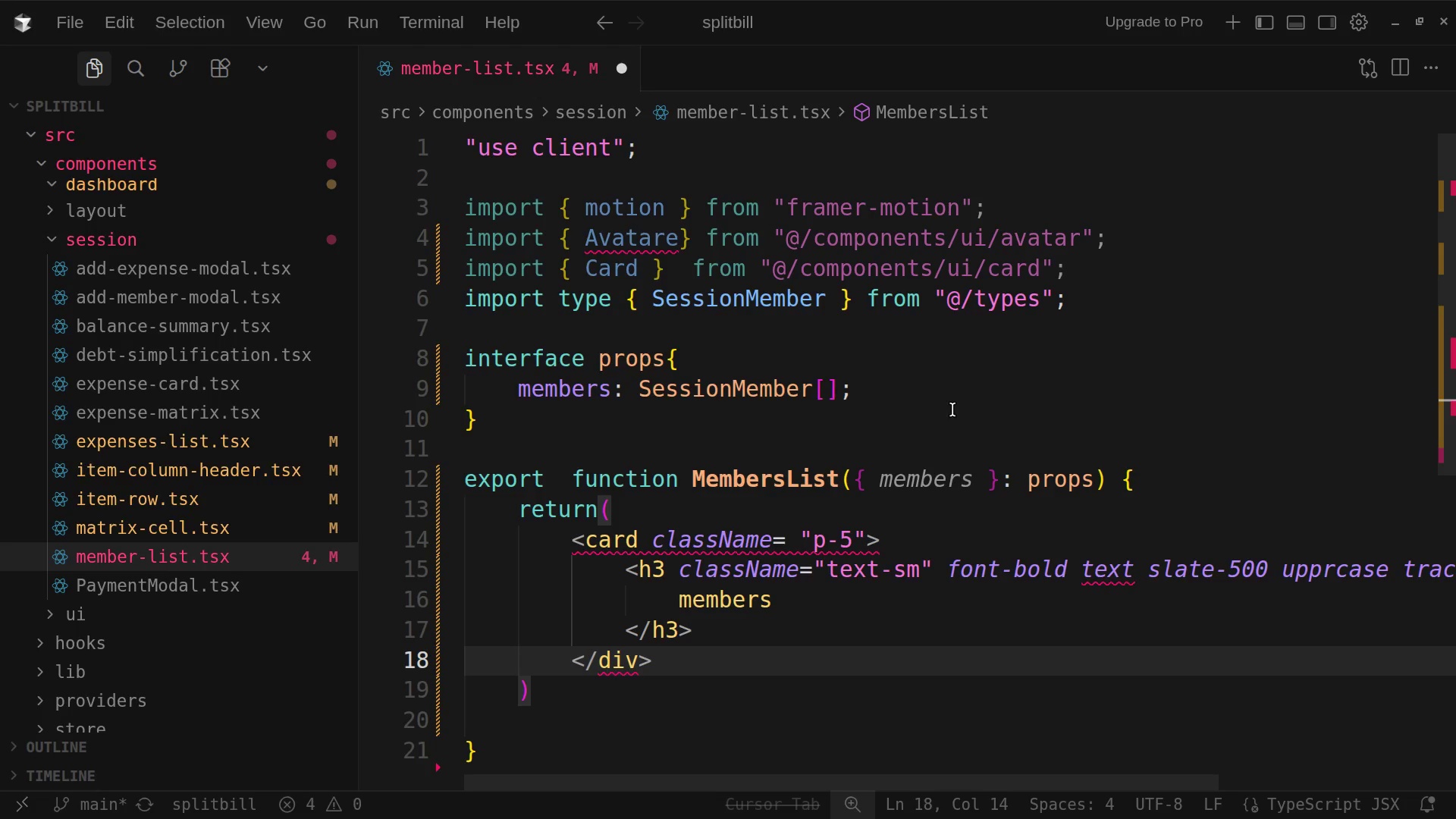 
wait(8.92)
 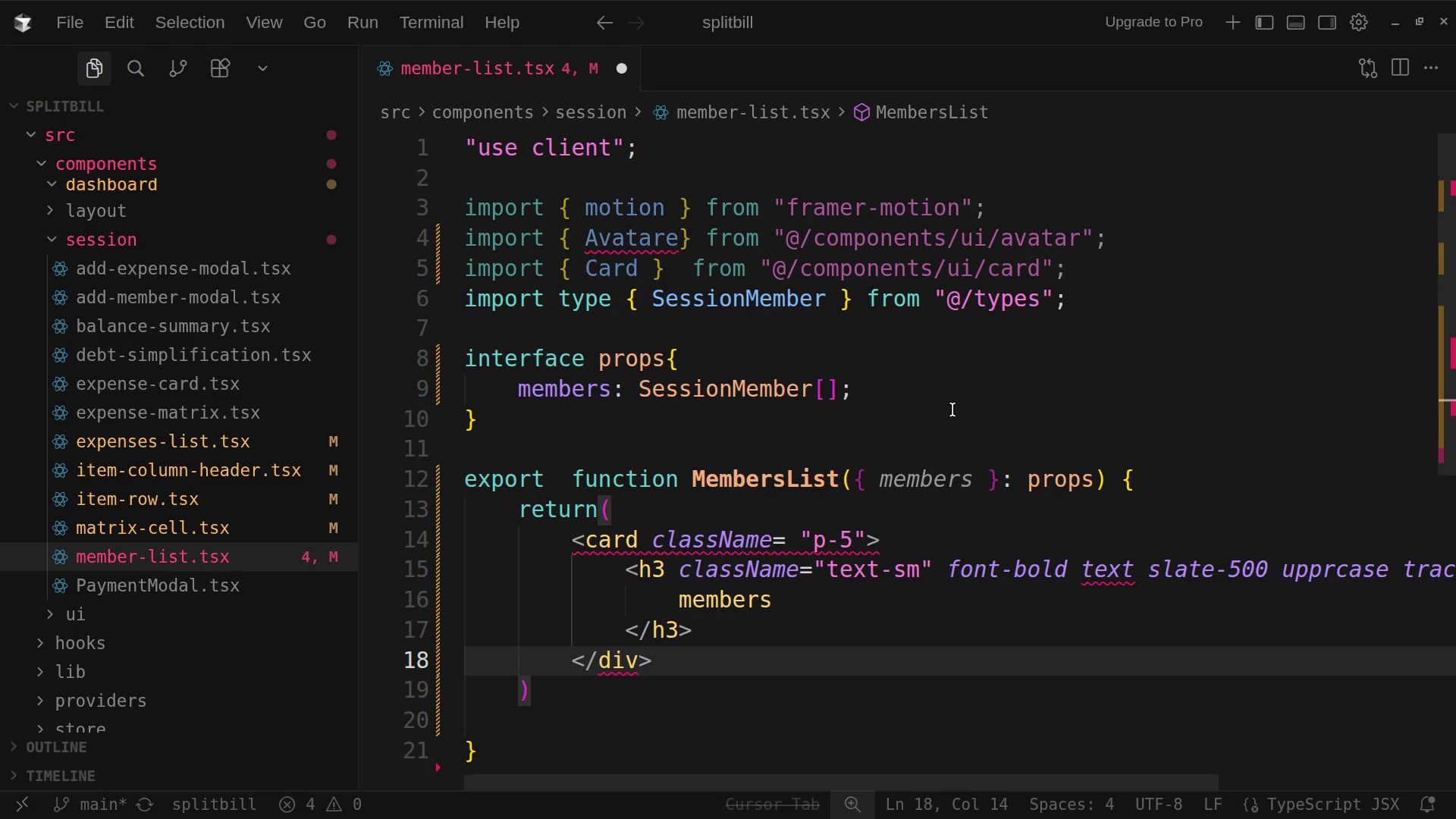 
key(Space)
 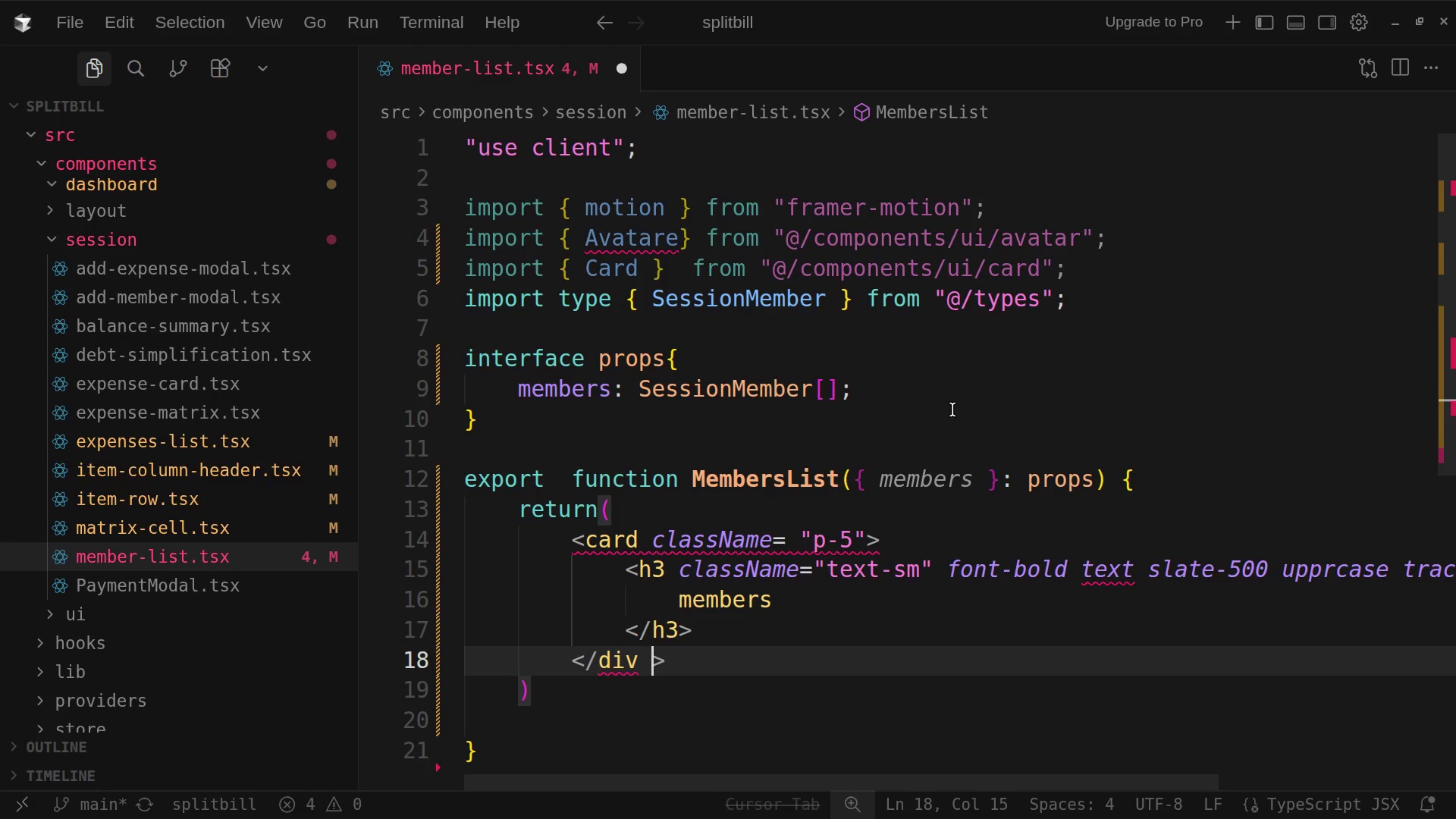 
key(Control+C)
 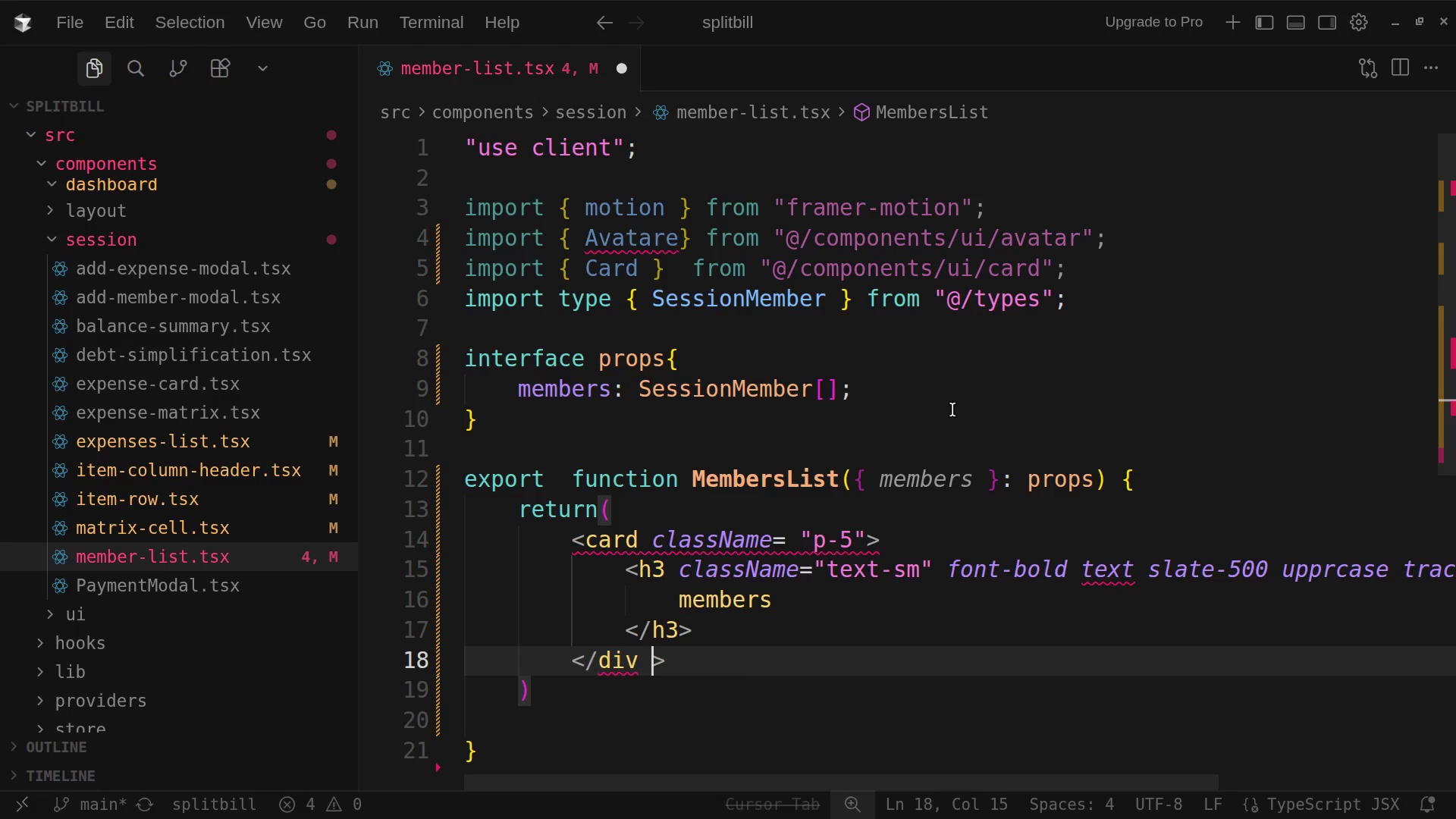 
key(Control+C)
 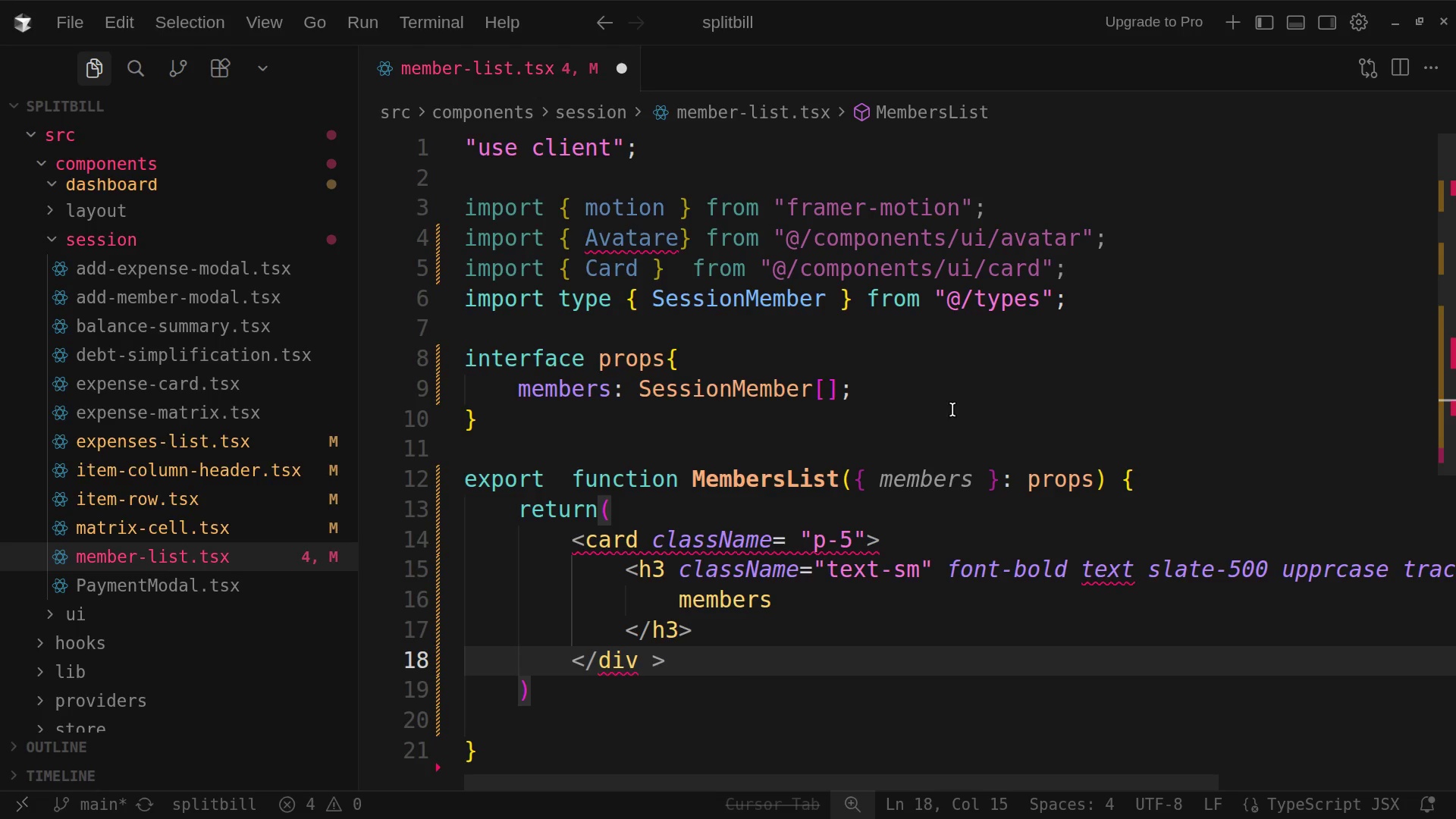 
type(Classs)
key(Backspace)
 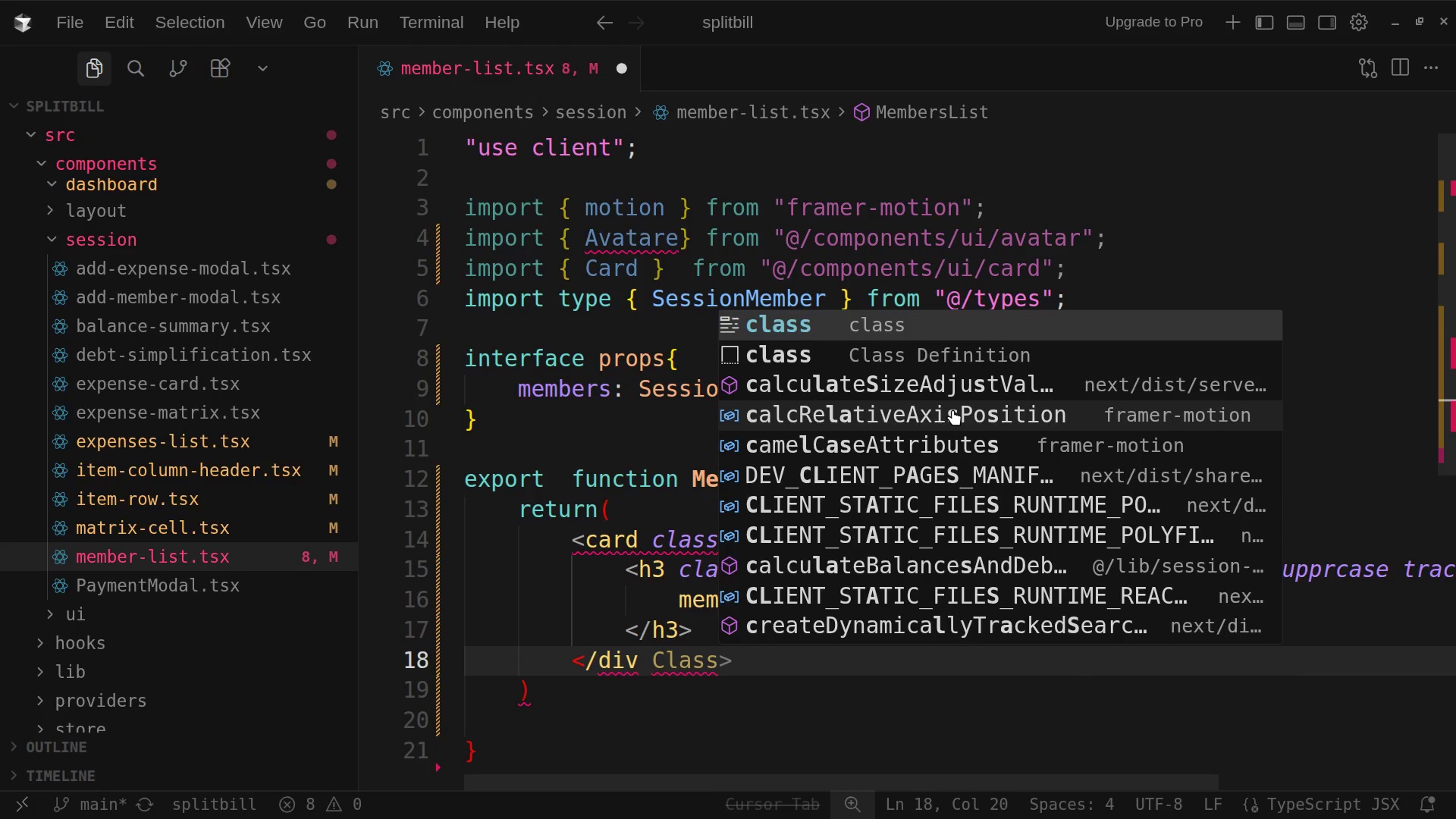 
wait(10.96)
 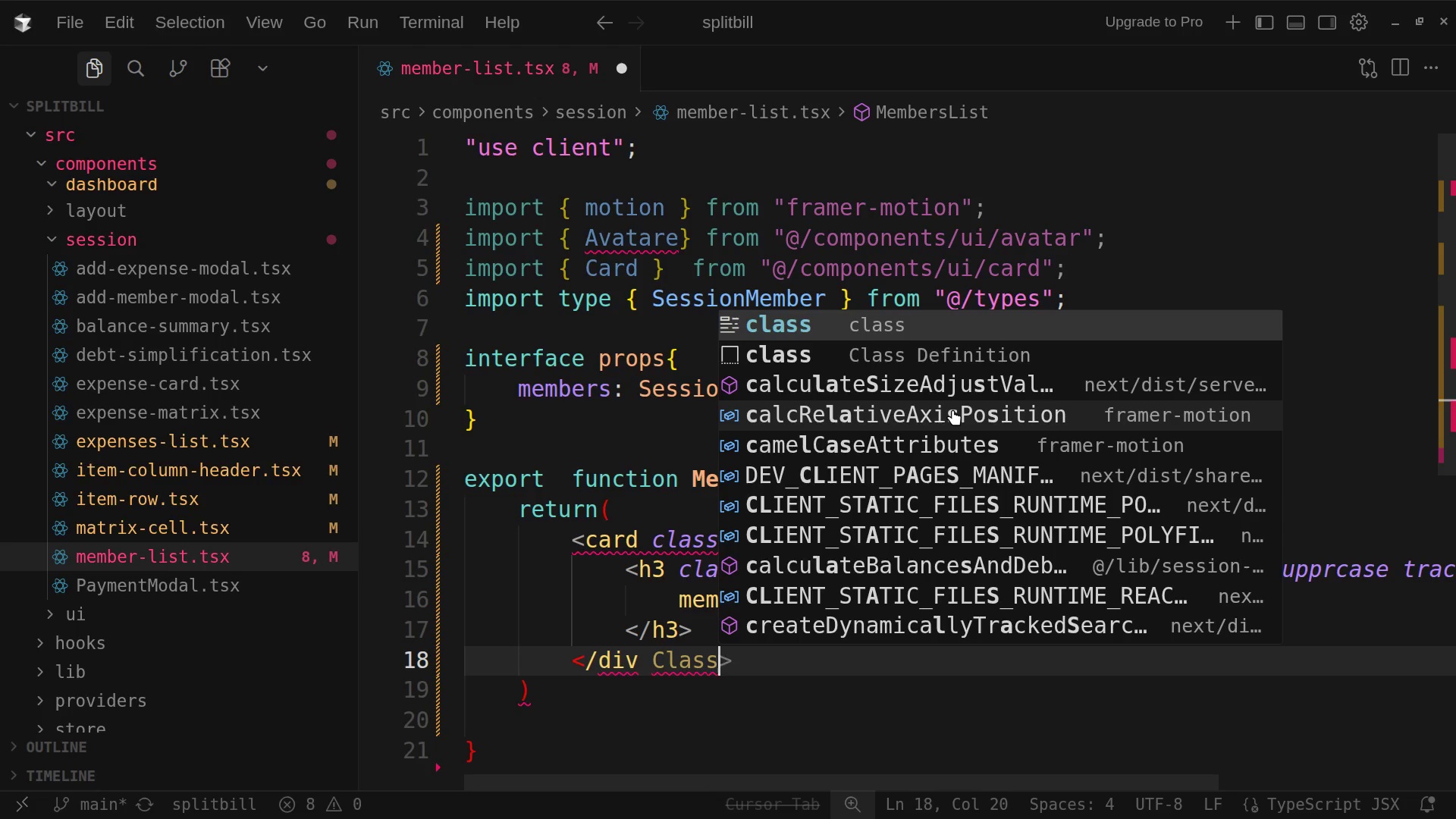 
type(Name)
 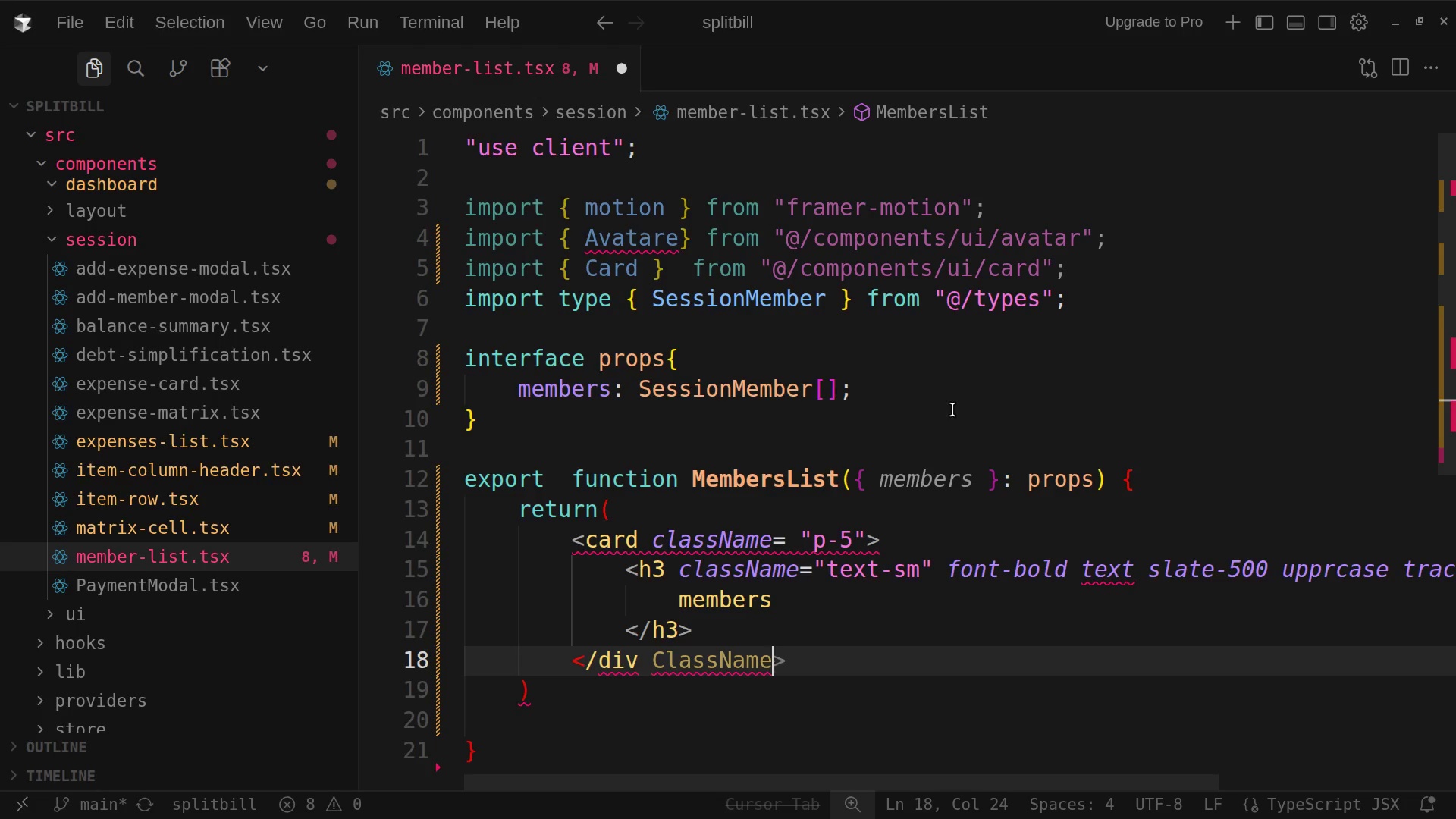 
key(Equal)
 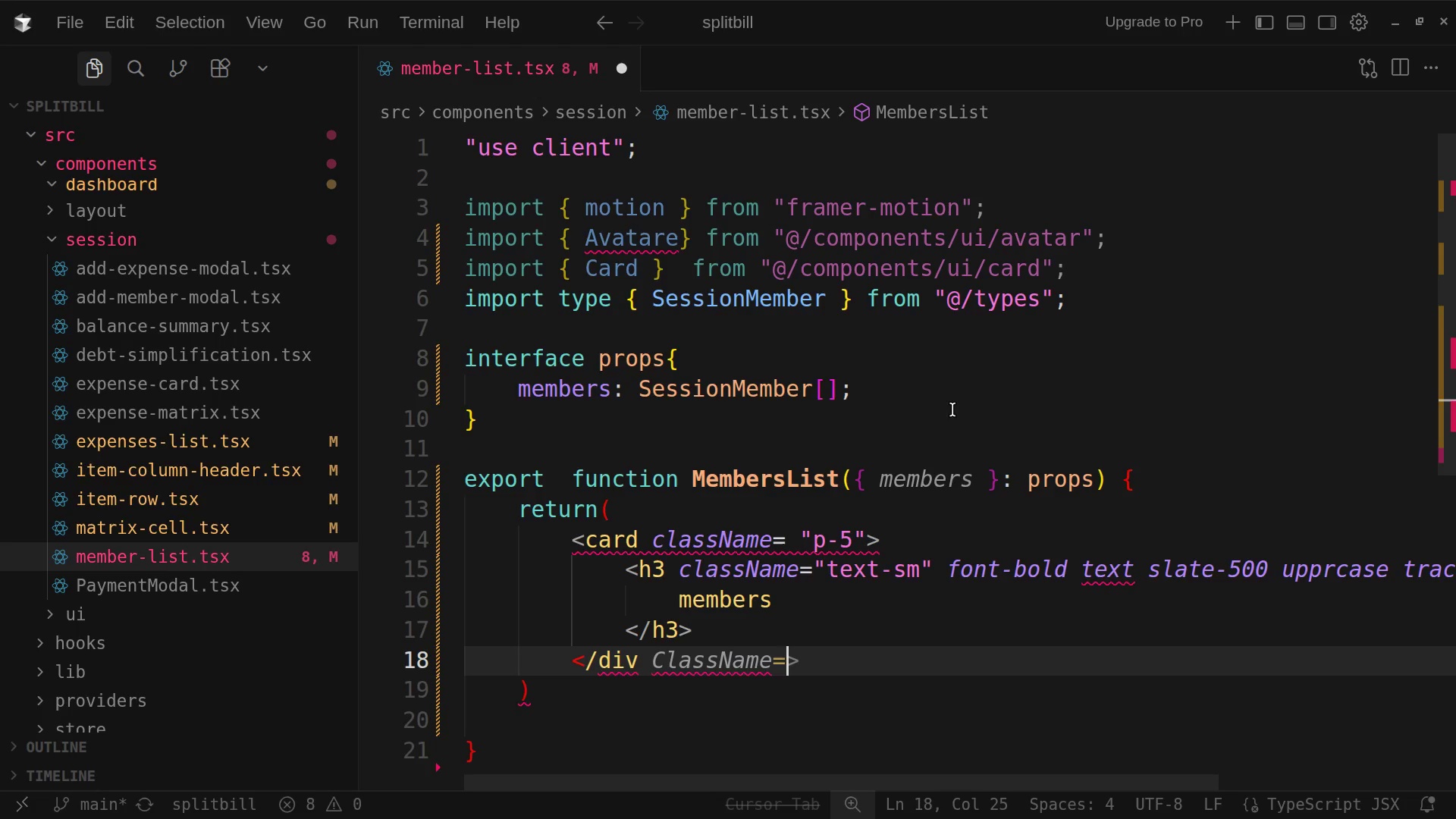 
type(text )
 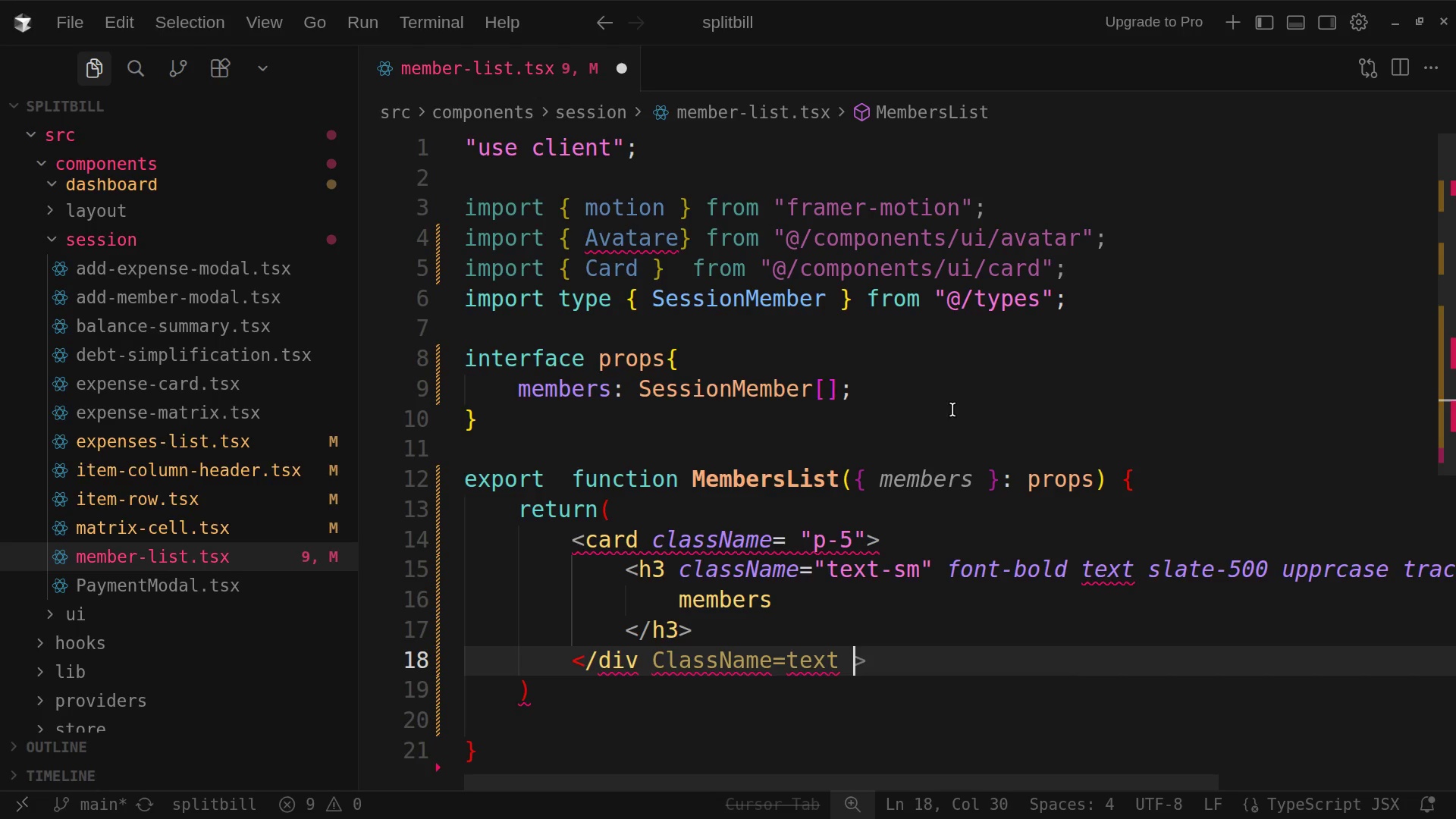 
wait(23.35)
 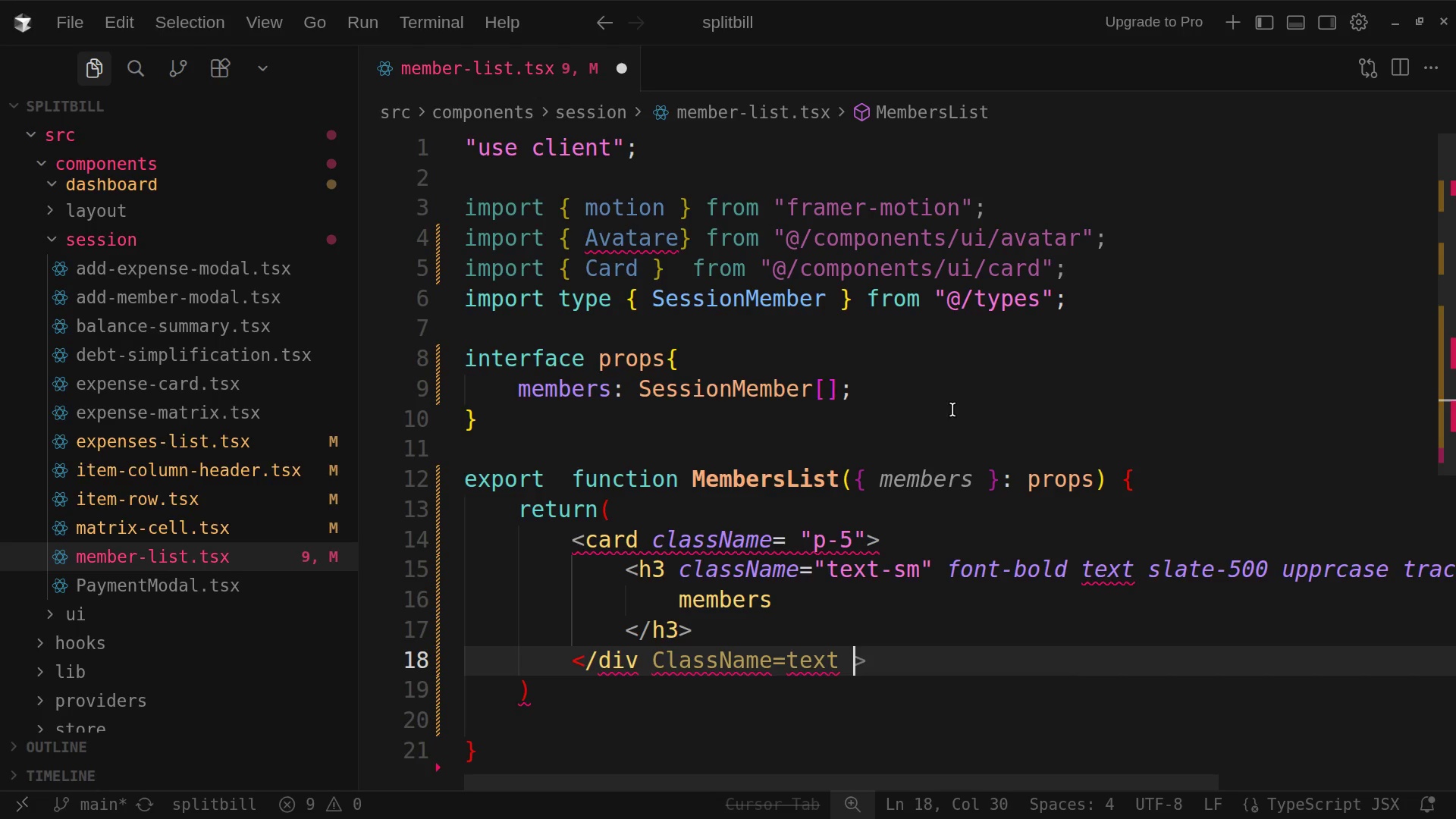 
key(Equal)
 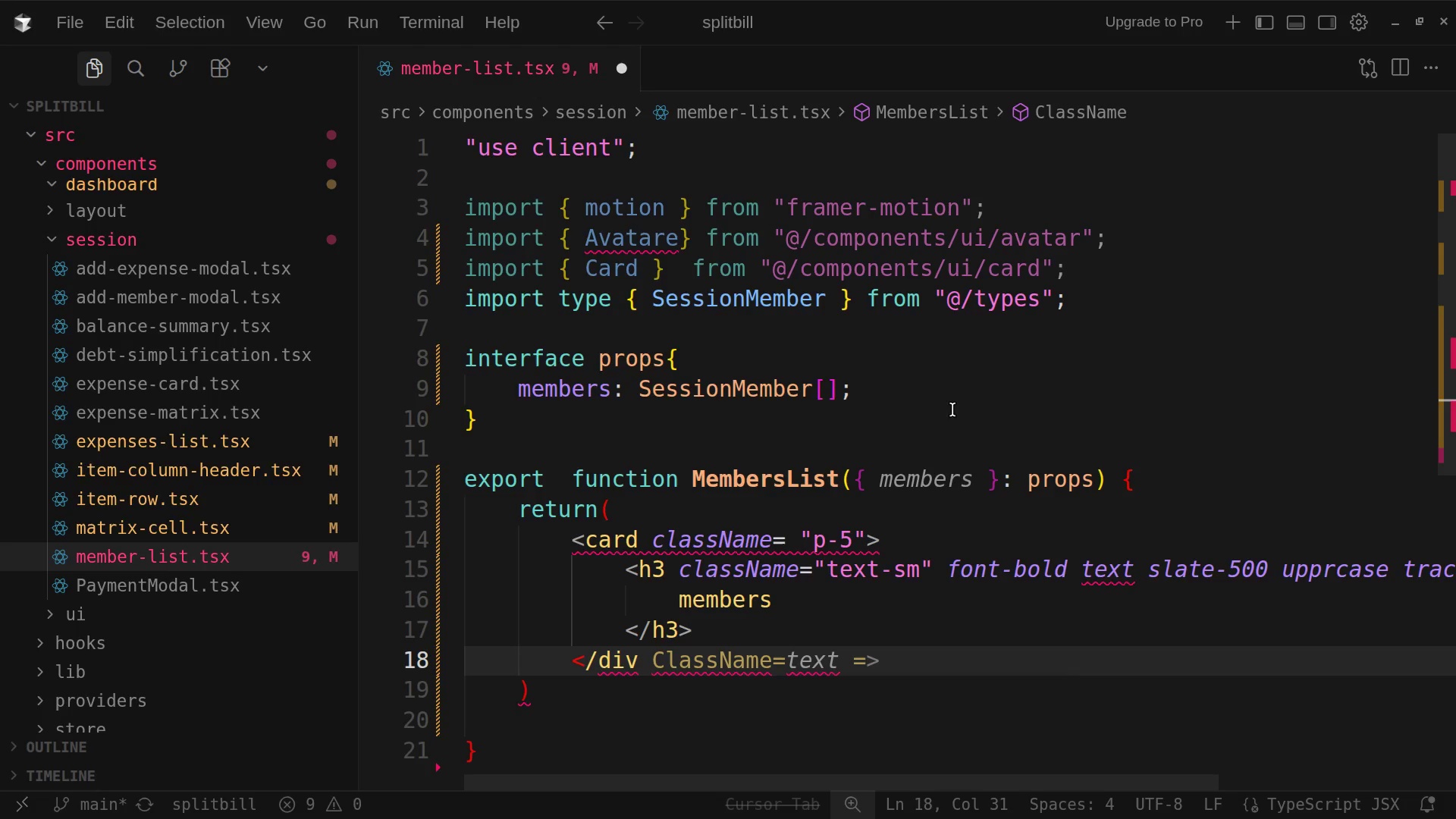 
wait(6.46)
 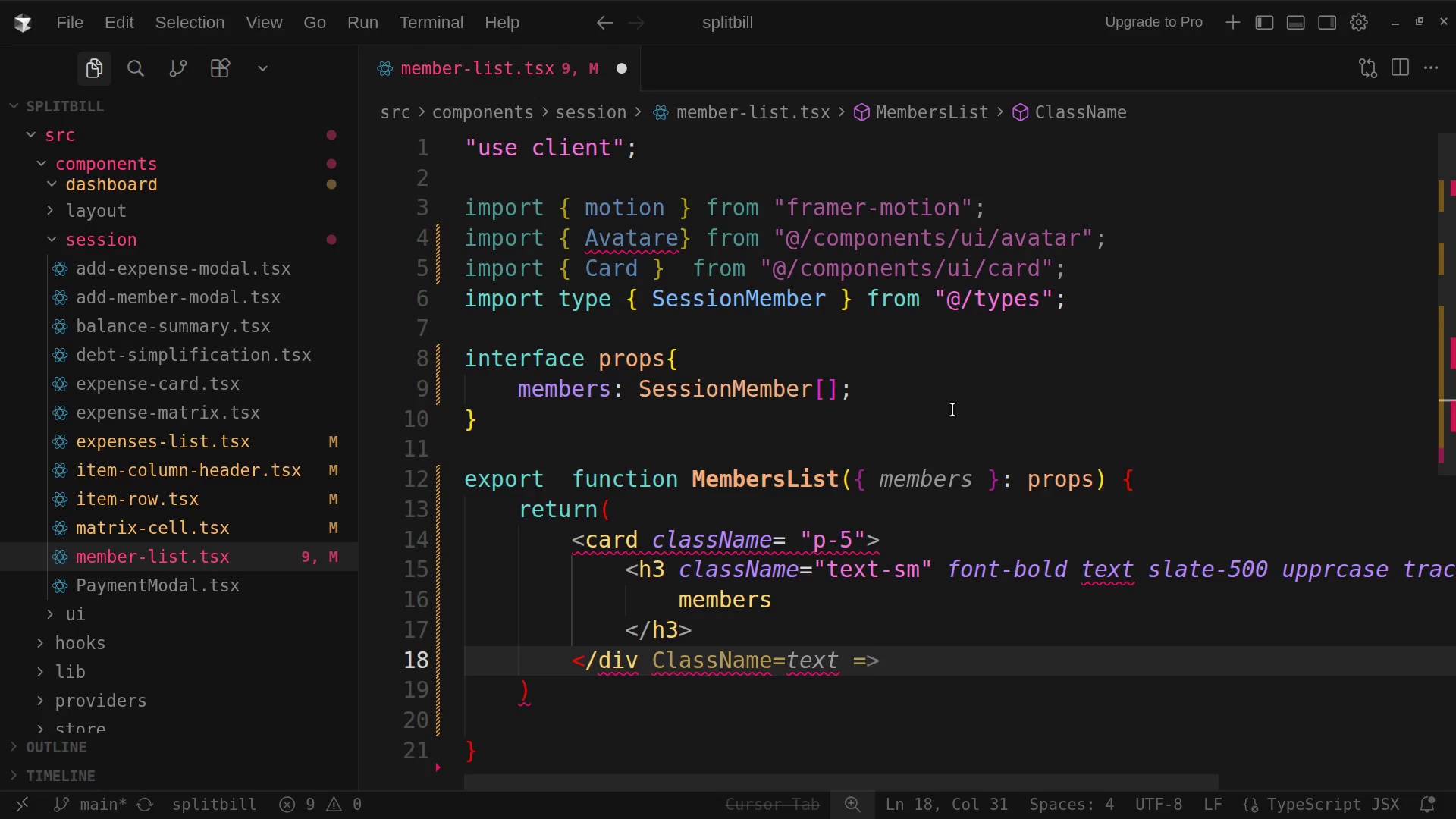 
type(flex flec)
 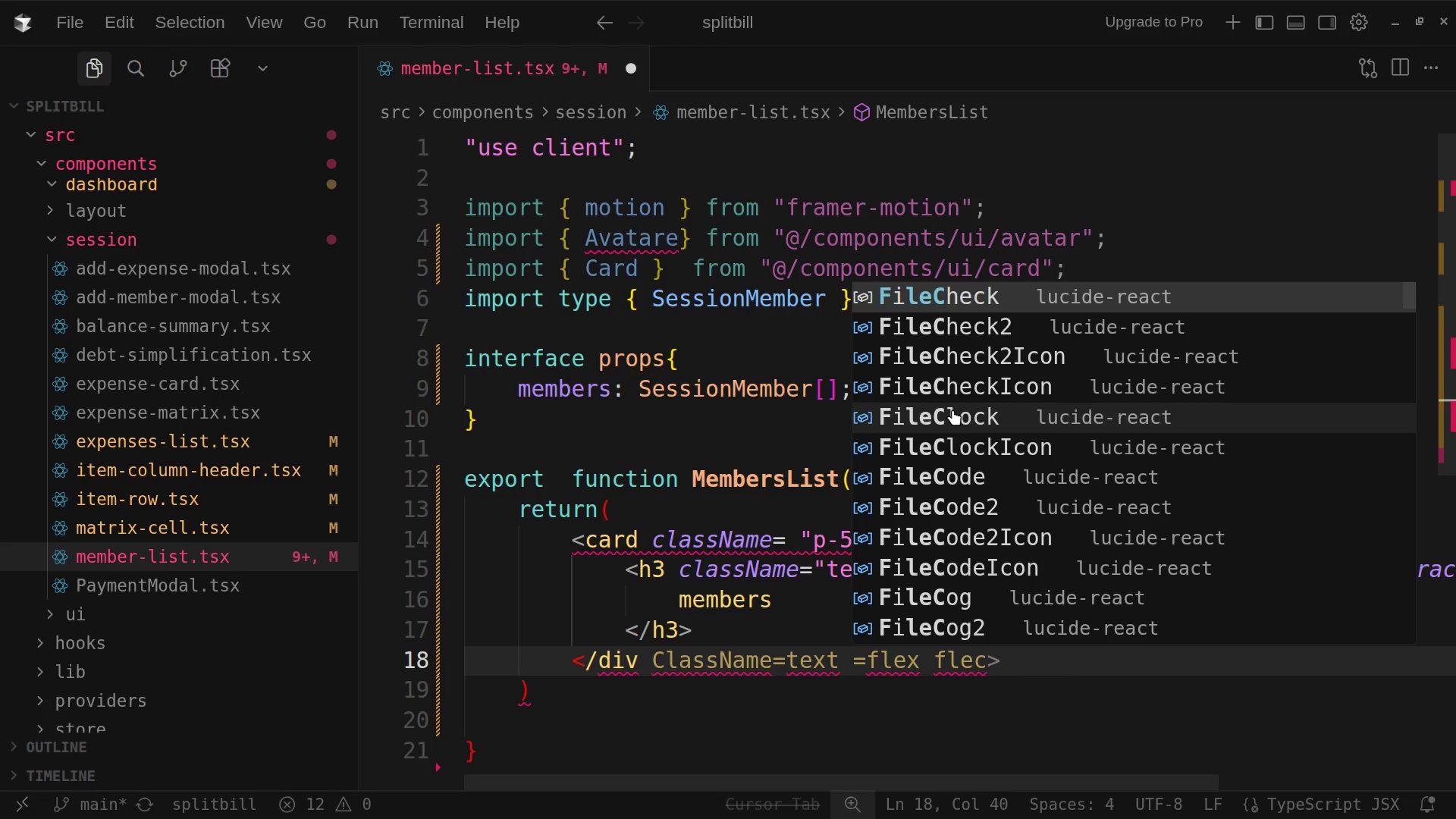 
wait(15.84)
 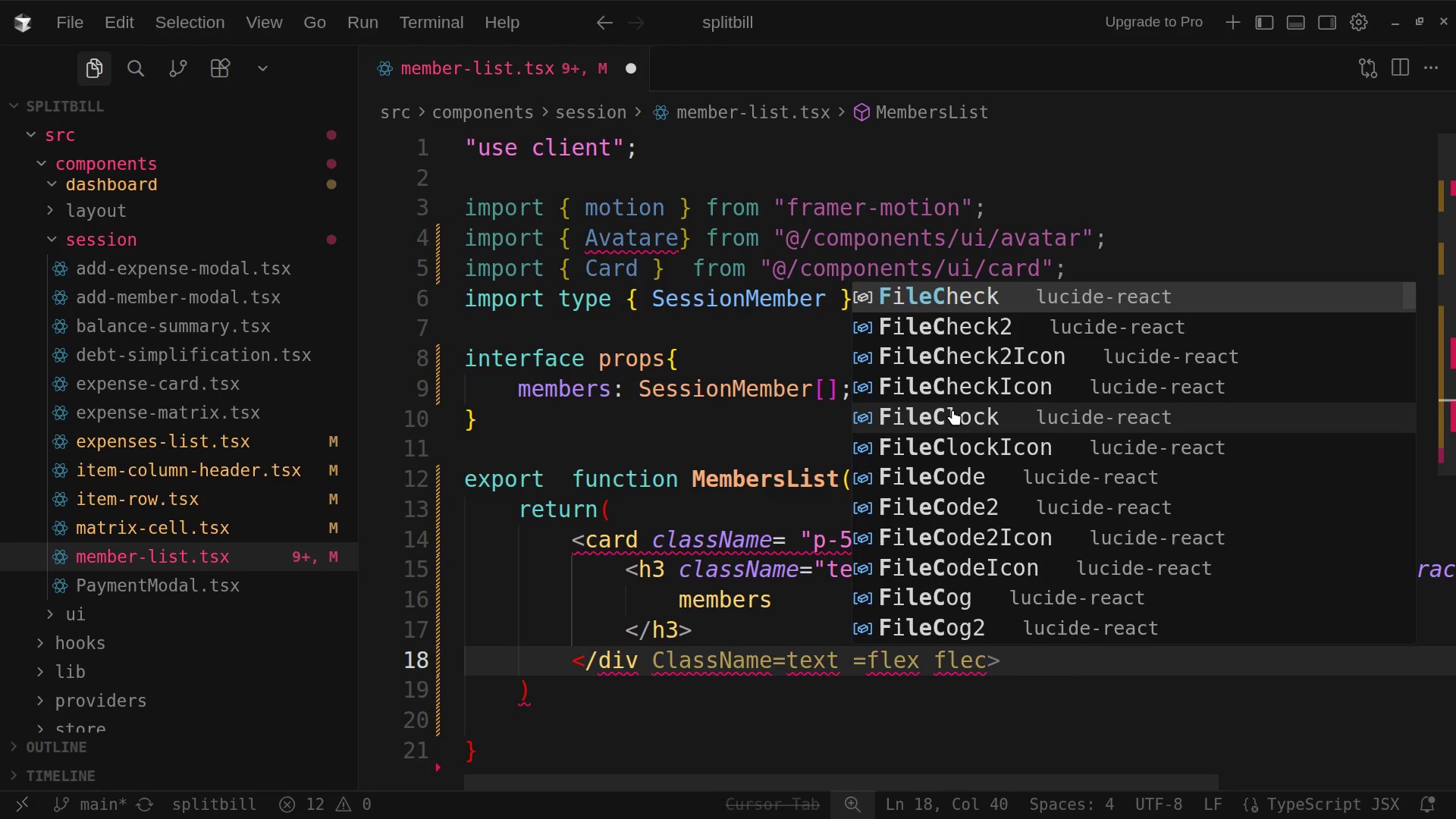 
key(Backspace)
 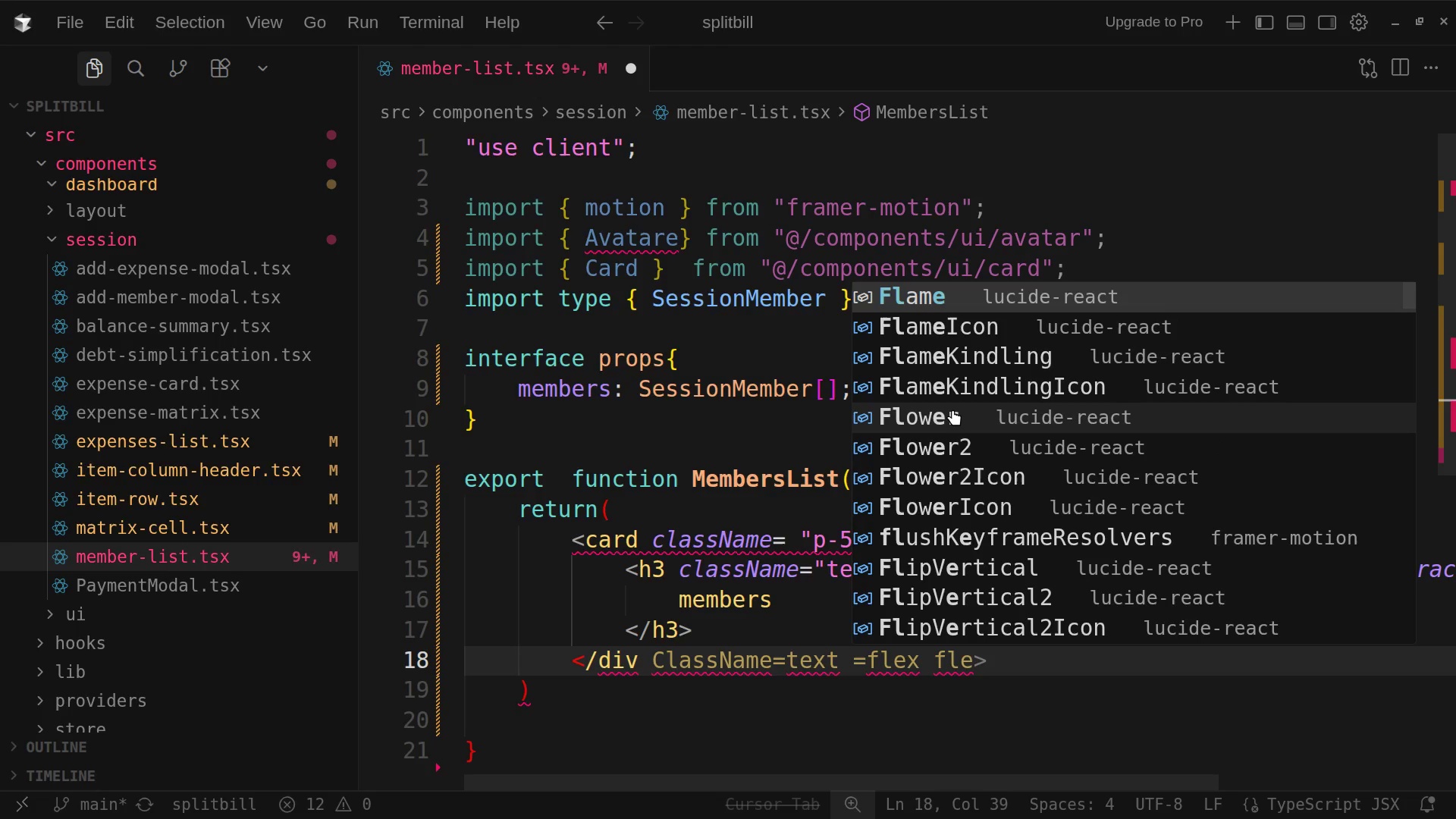 
key(X)
 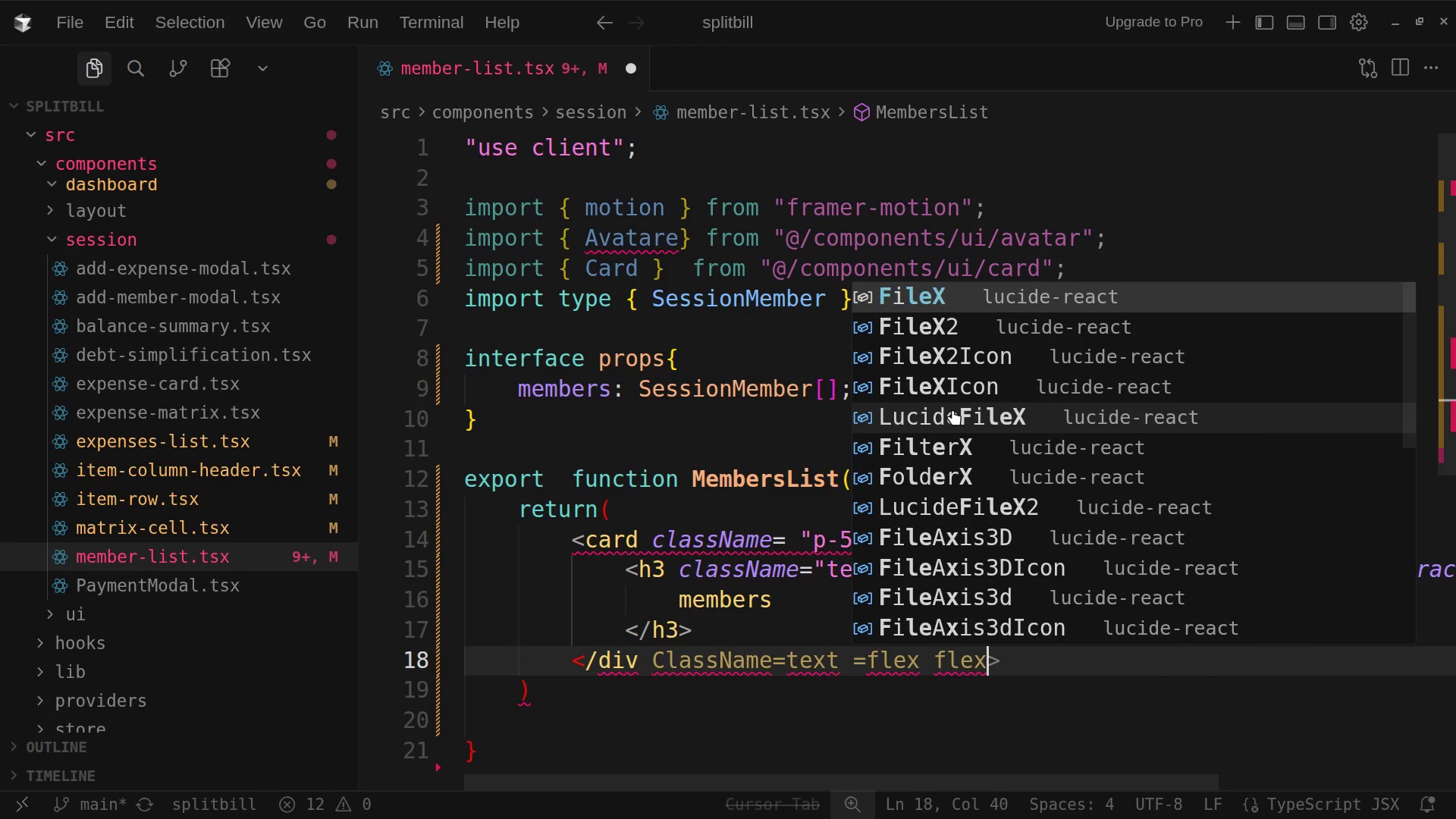 
key(Minus)
 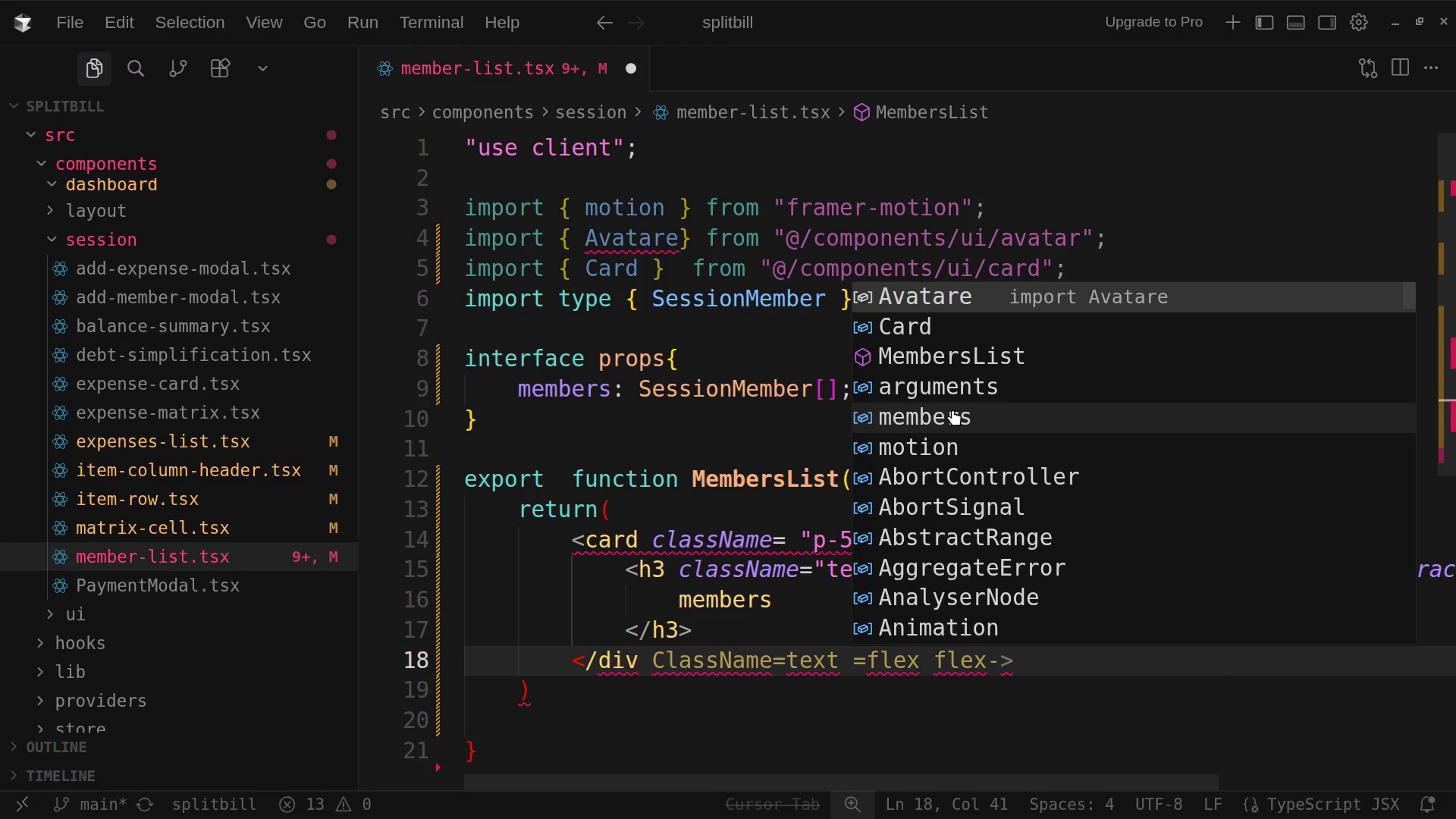 
key(F)
 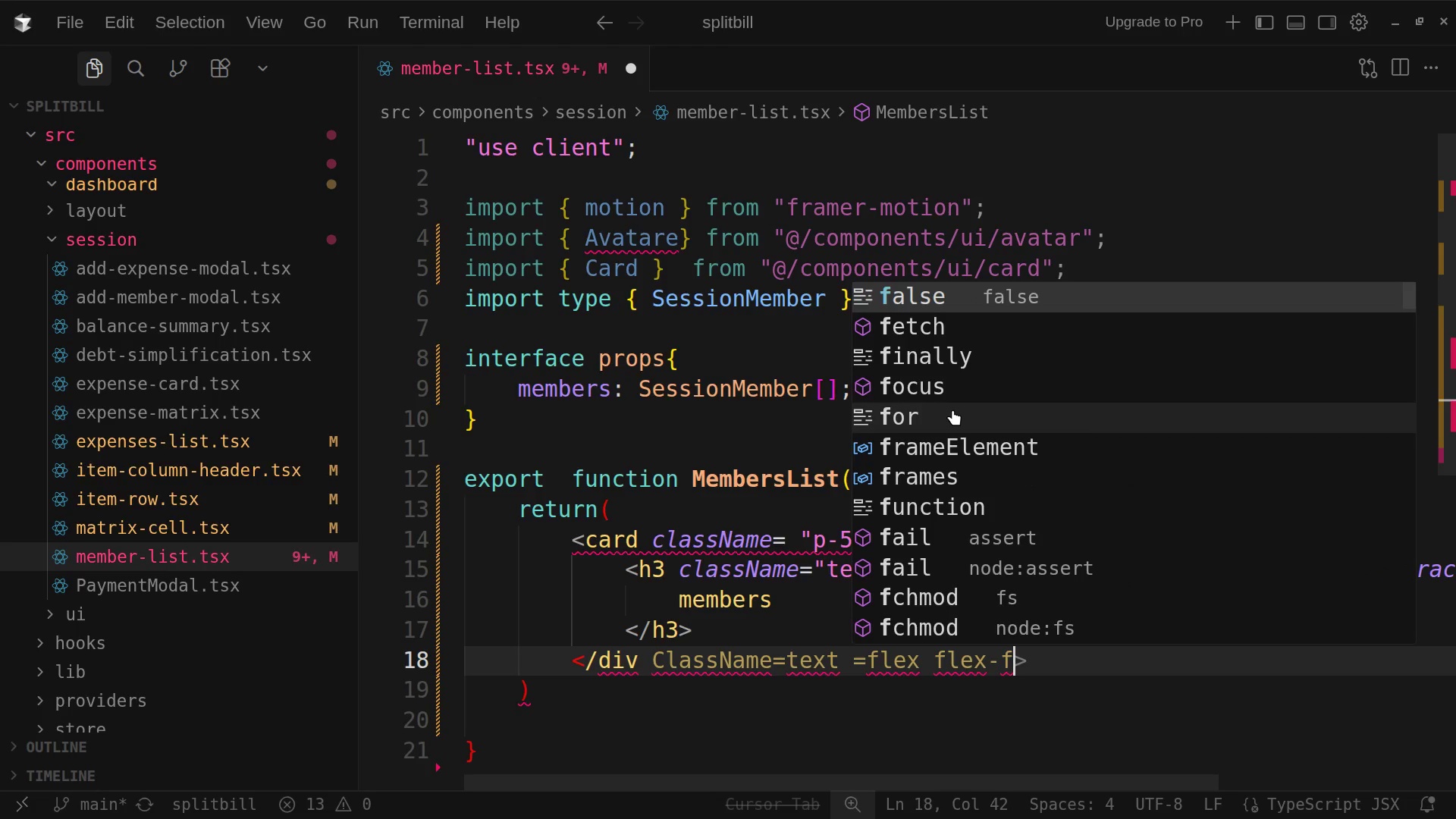 
key(Backspace)
type(war)
 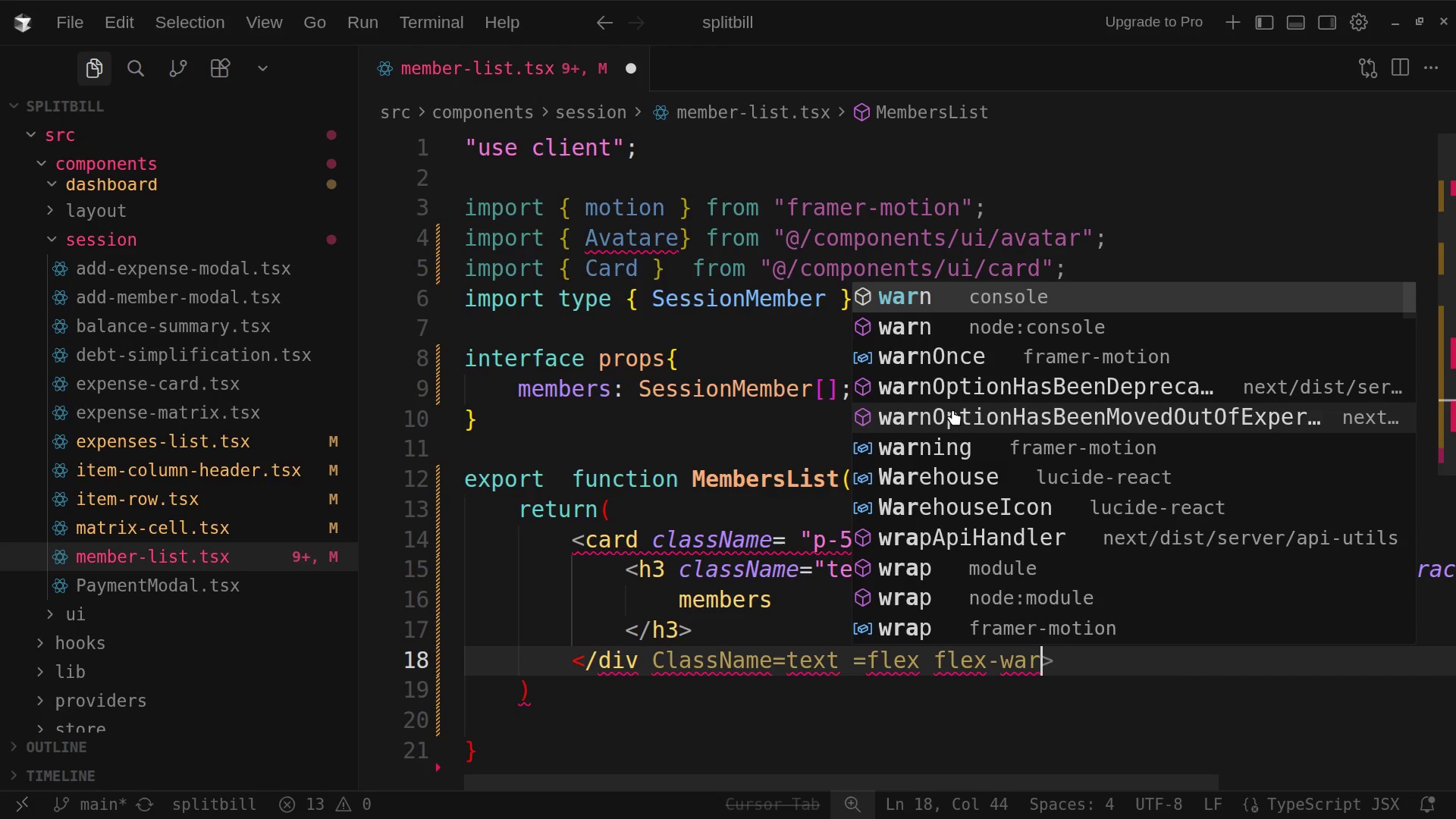 
wait(8.18)
 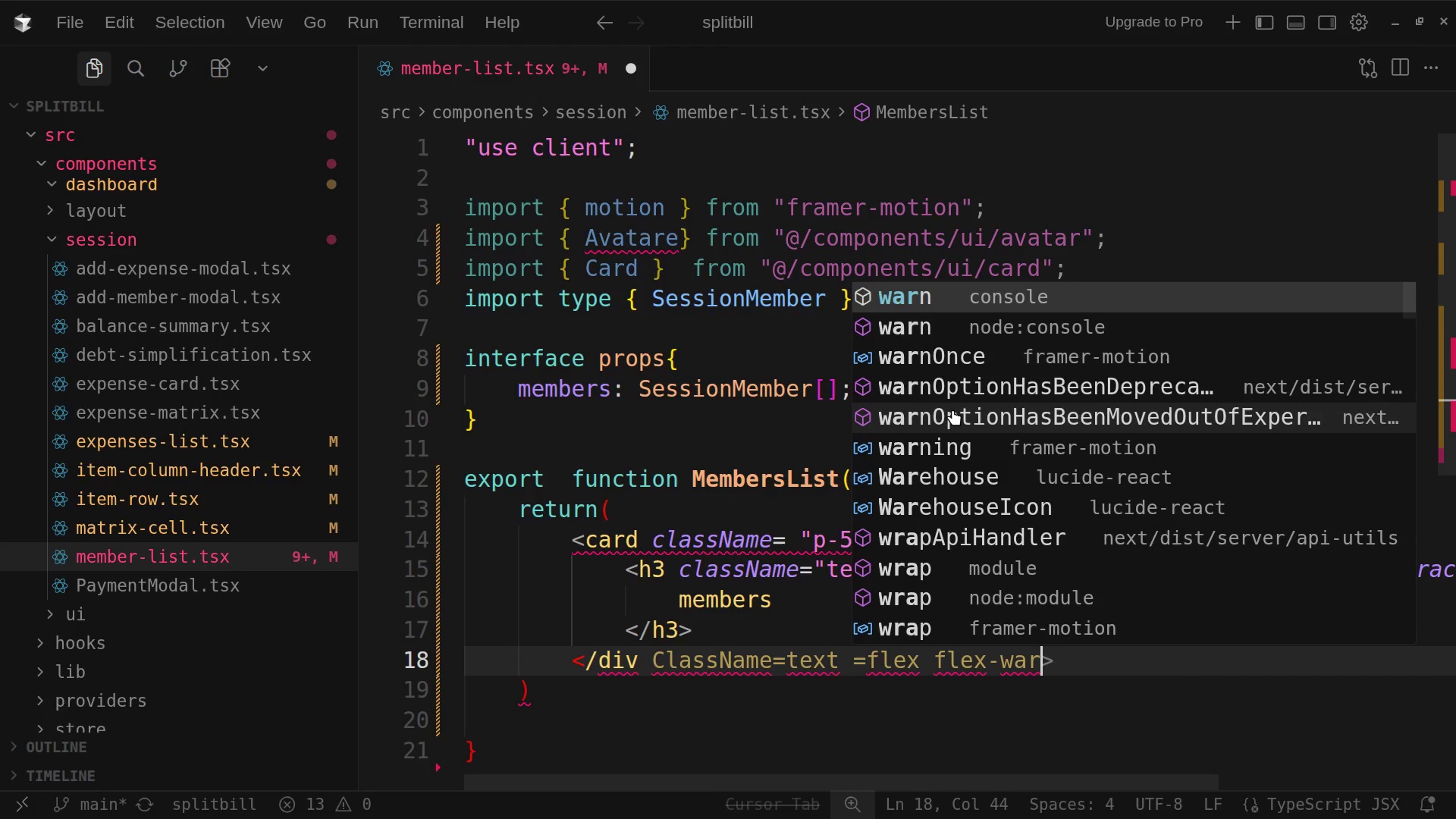 
type(p)
key(Backspace)
key(Backspace)
type(p gap)
 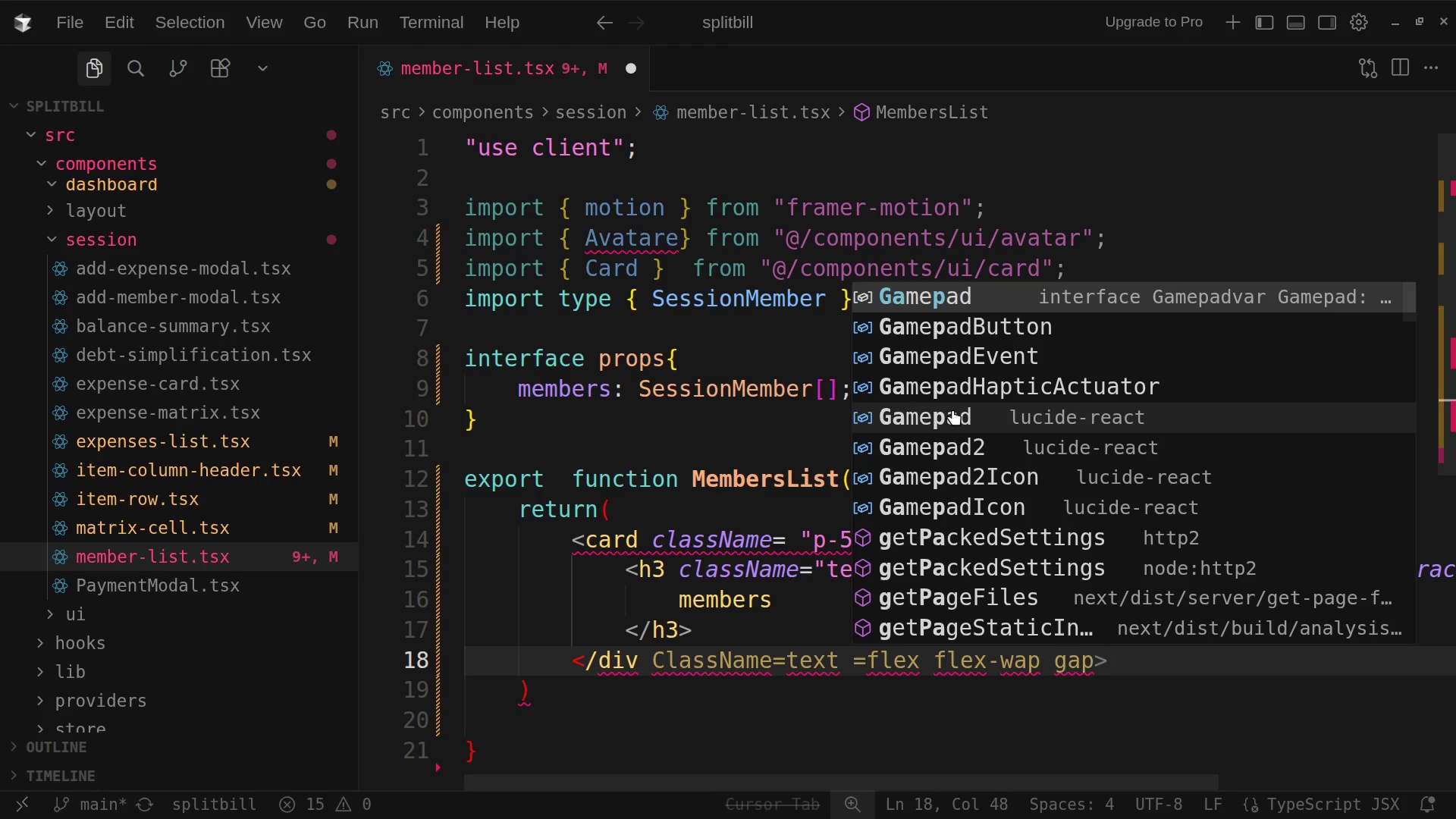 
key(ArrowRight)
 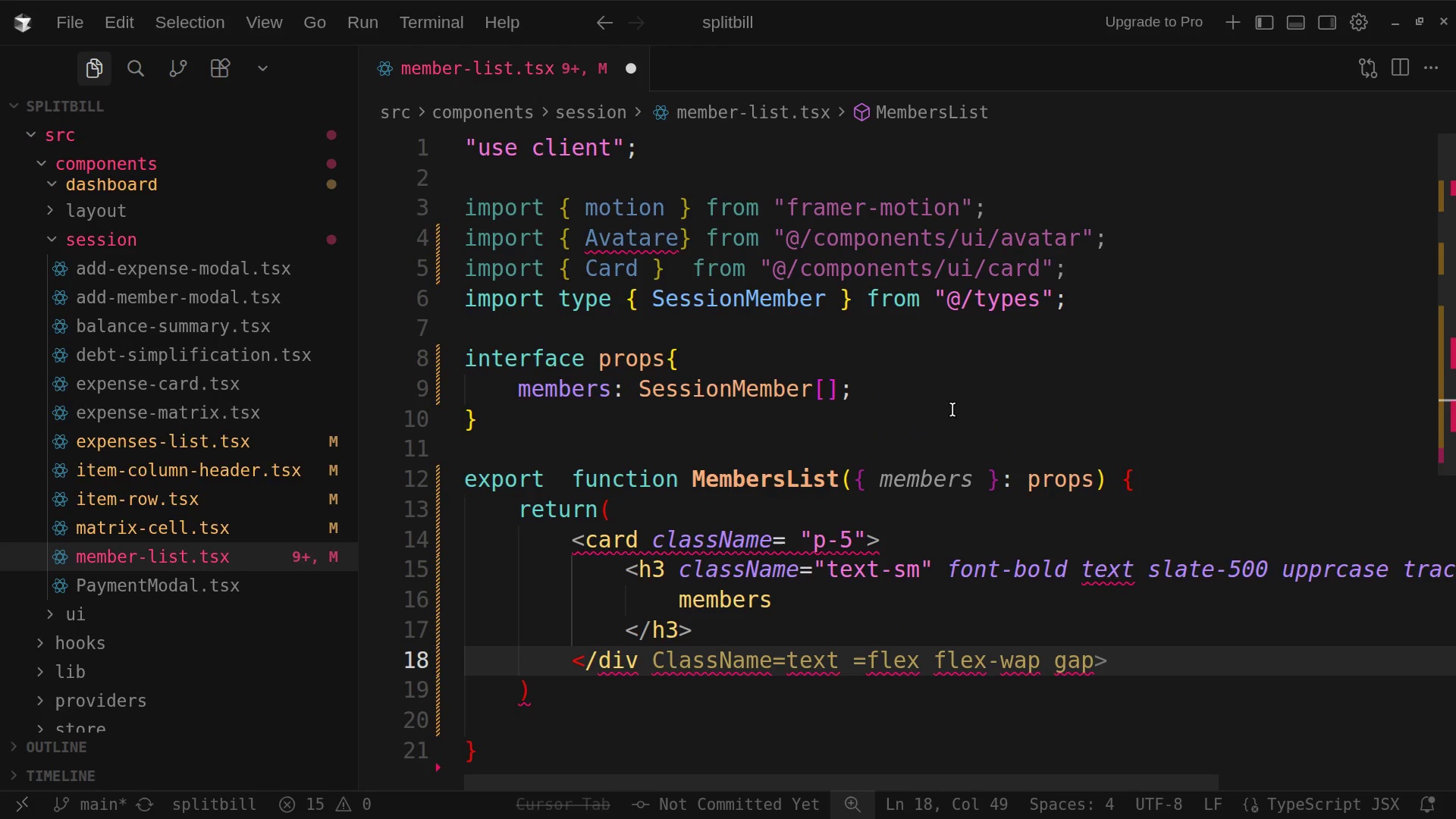 
key(Enter)
 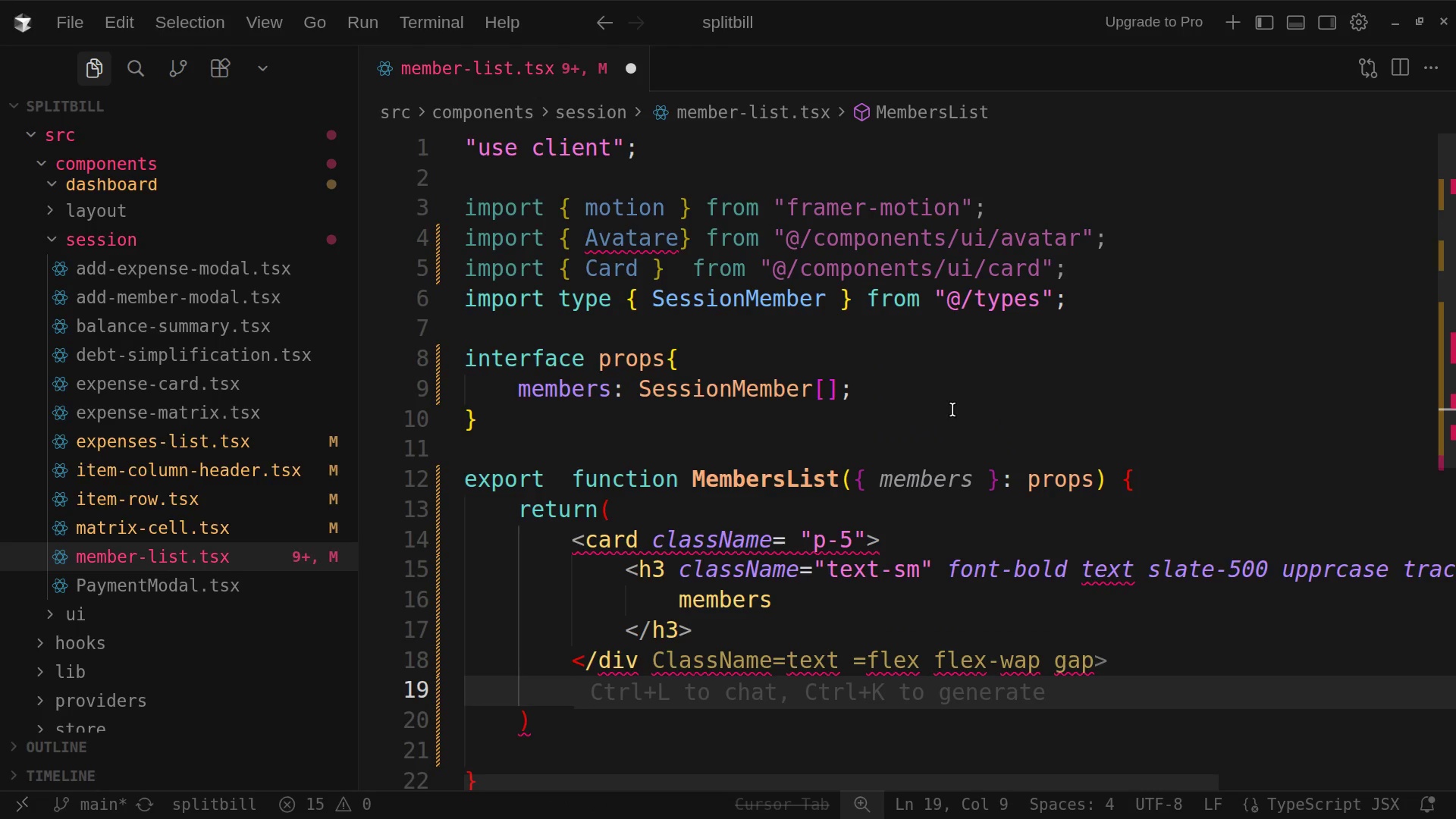 
type({mem)
 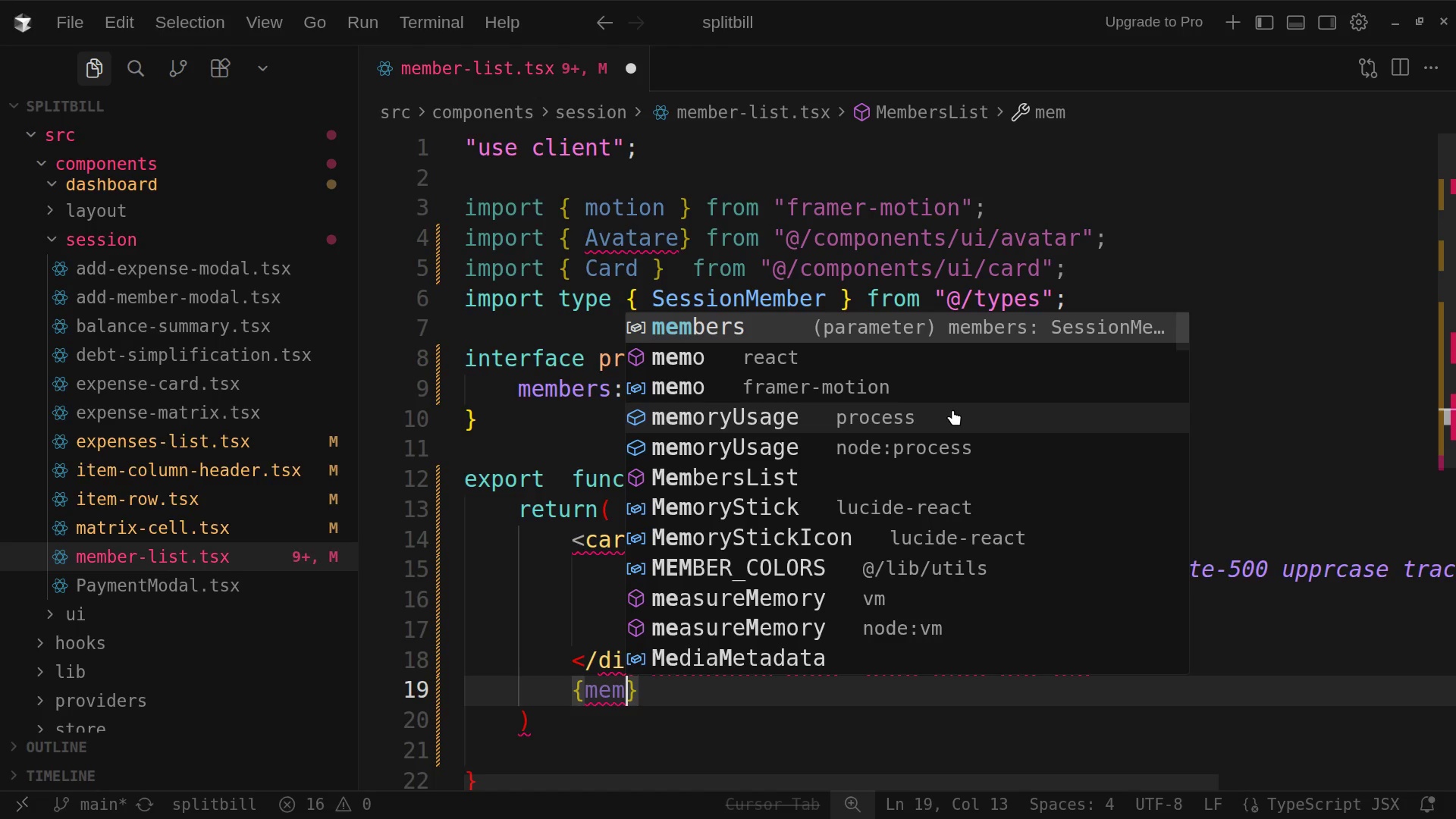 
wait(45.35)
 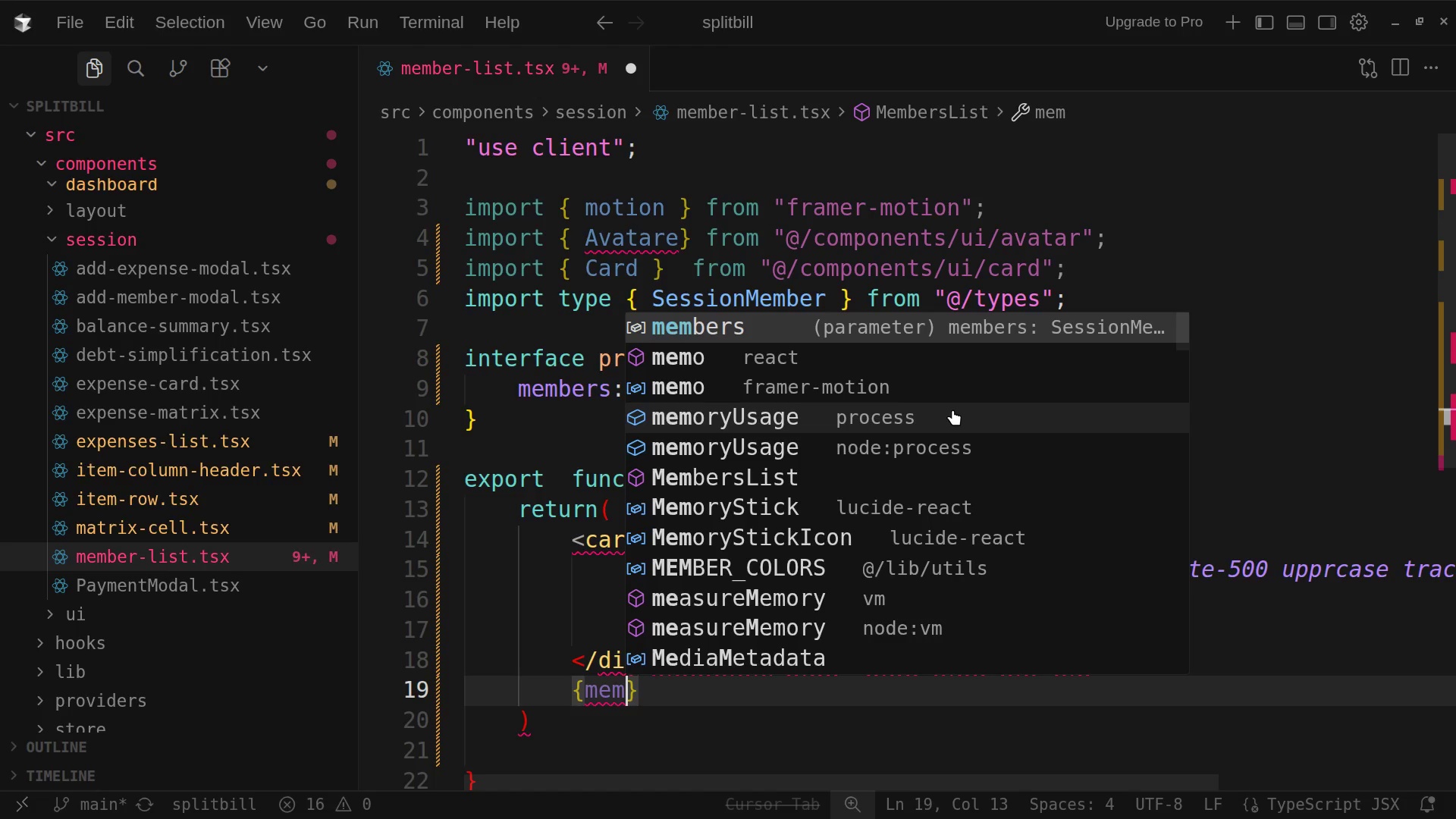 
type(bers )
 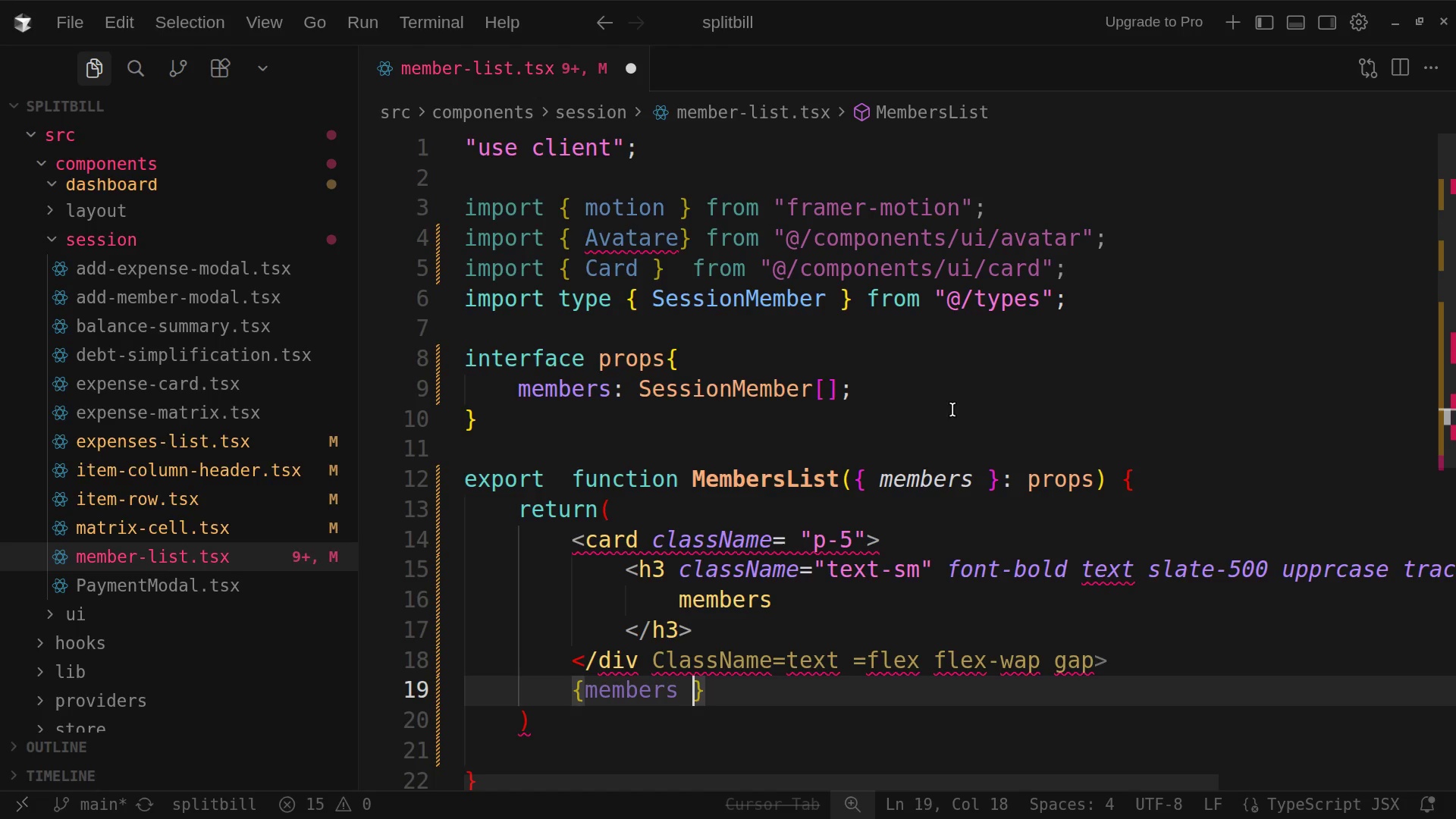 
wait(15.25)
 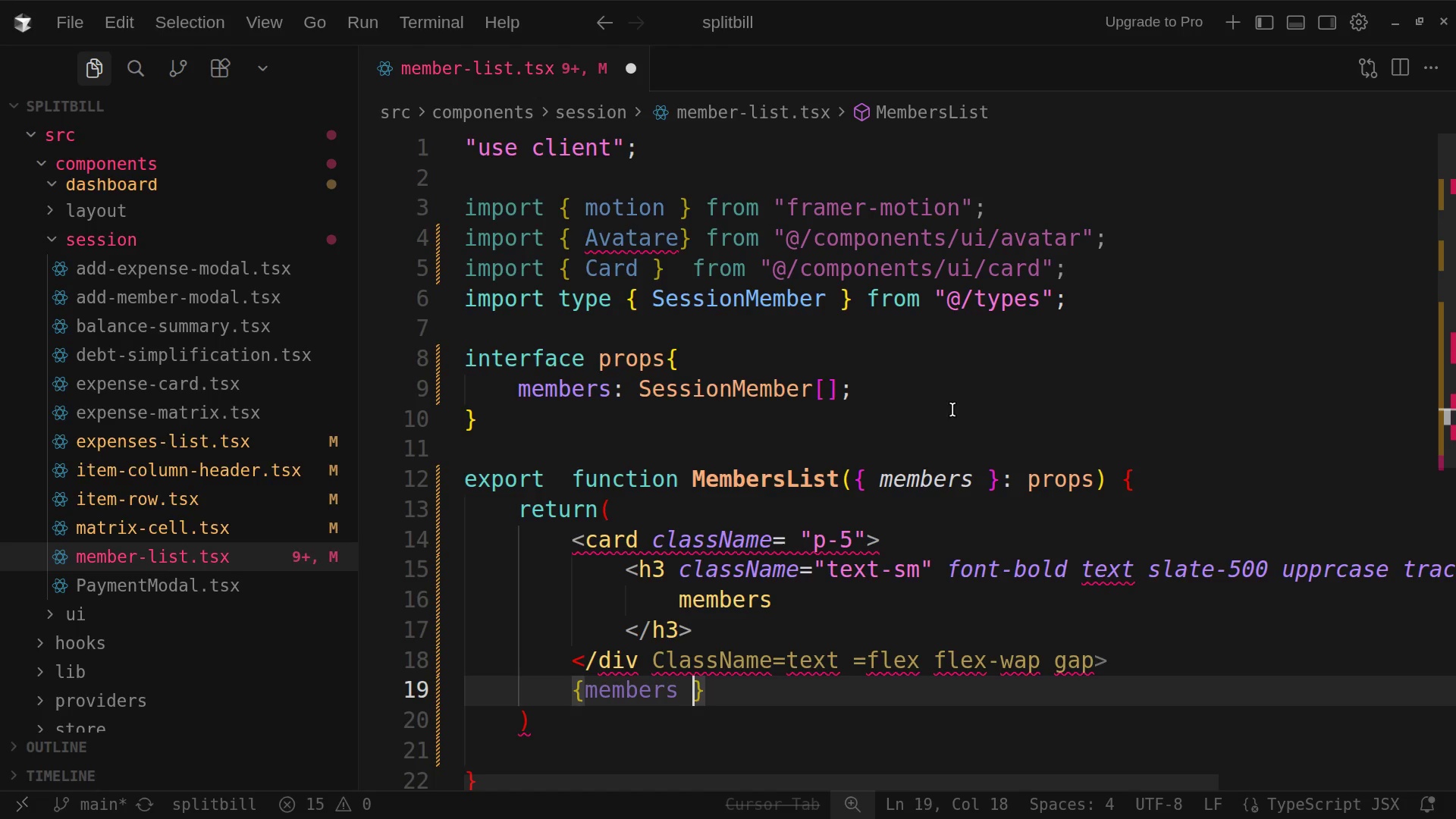 
key(Backspace)
type(.map)
 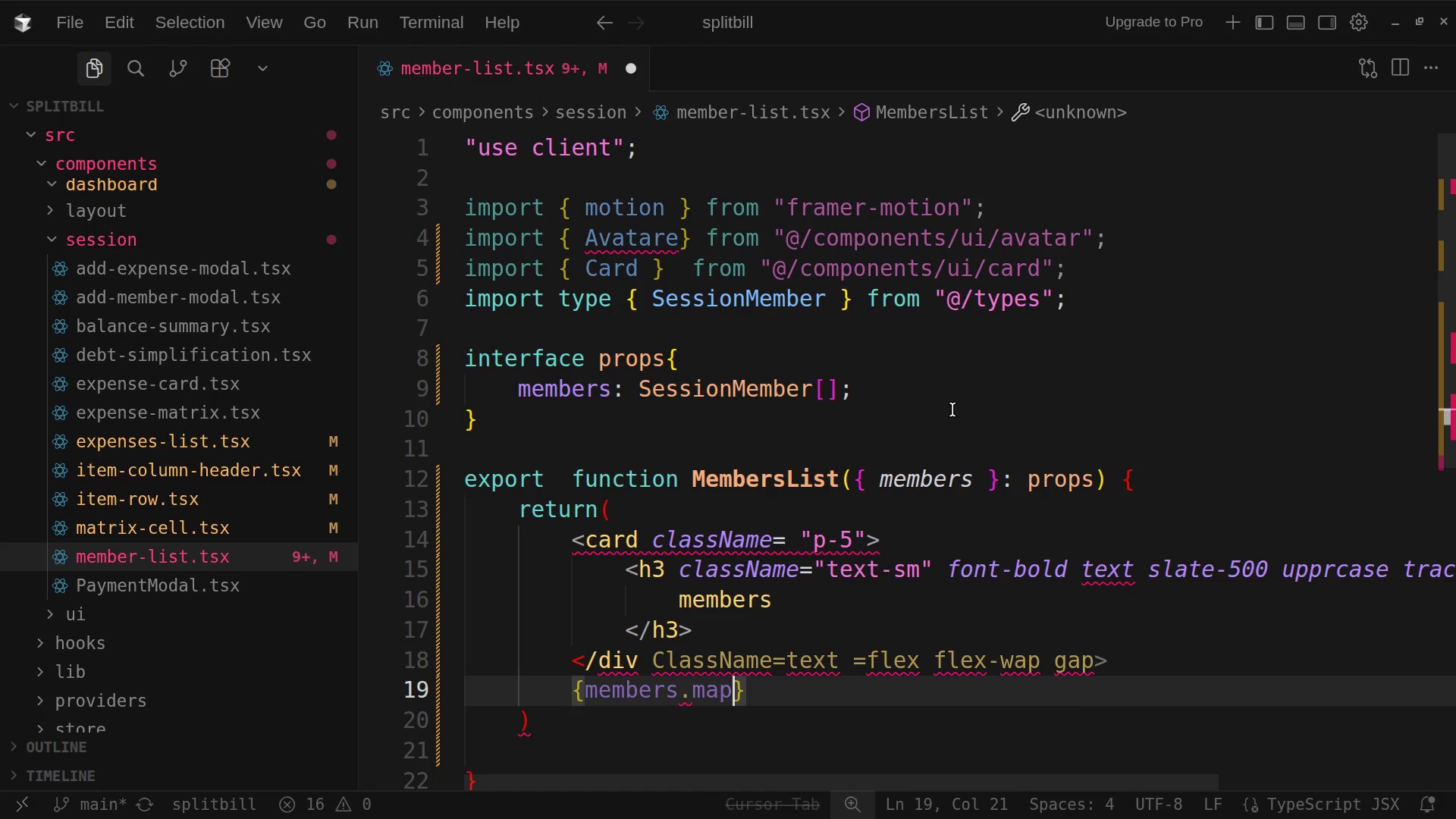 
wait(5.07)
 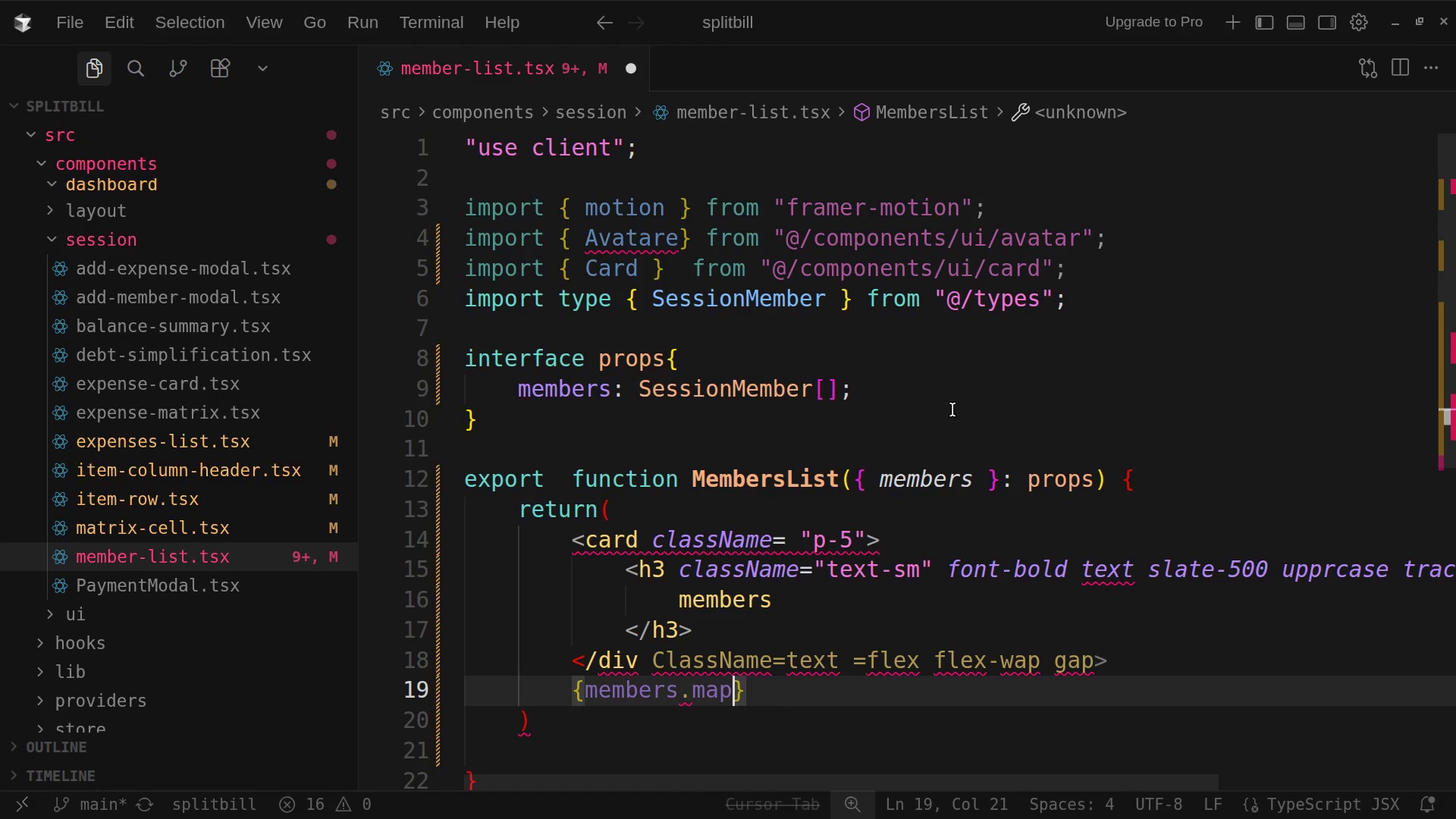 
type((memne)
key(Backspace)
 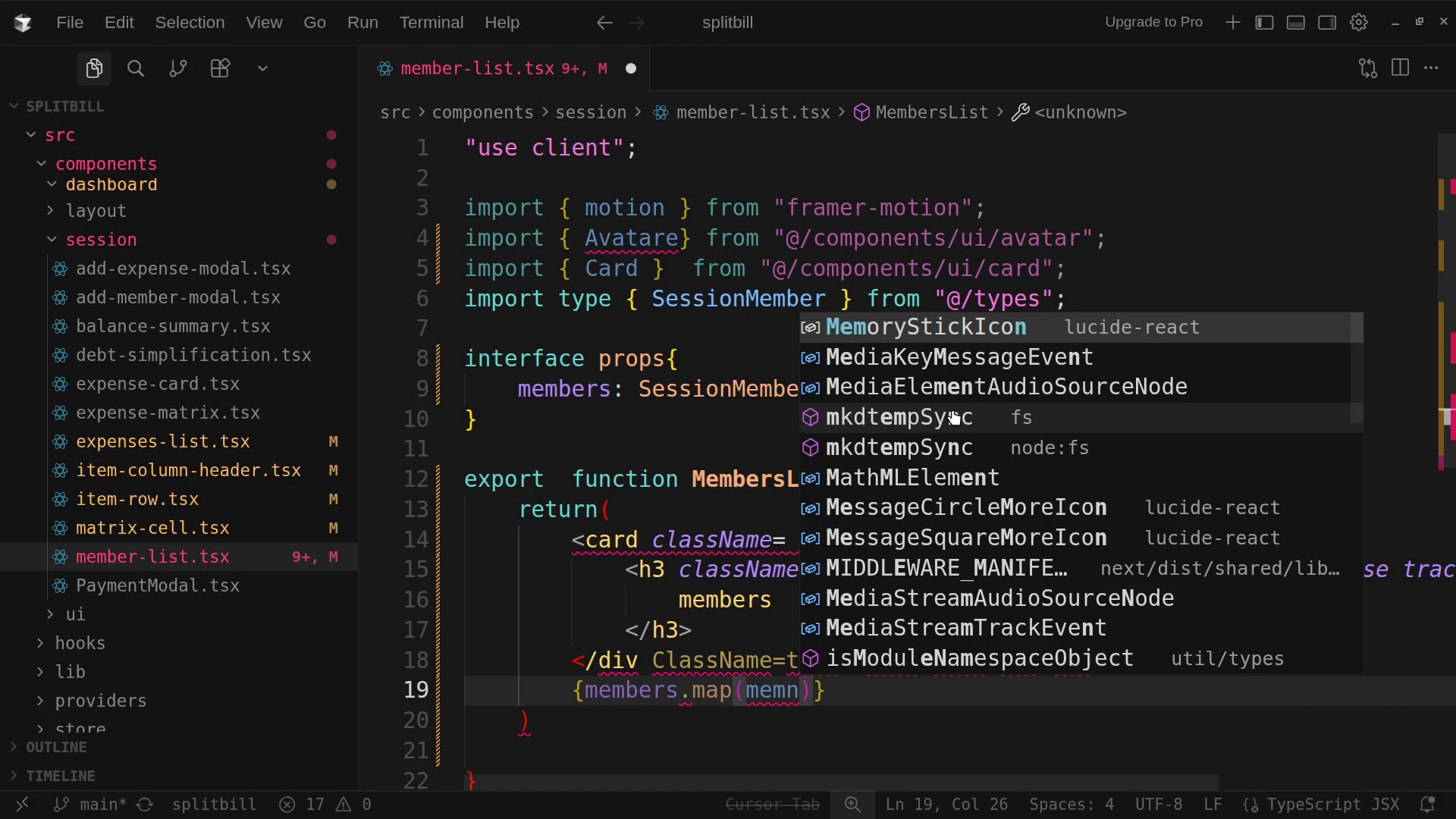 
type(bb)
key(Backspace)
 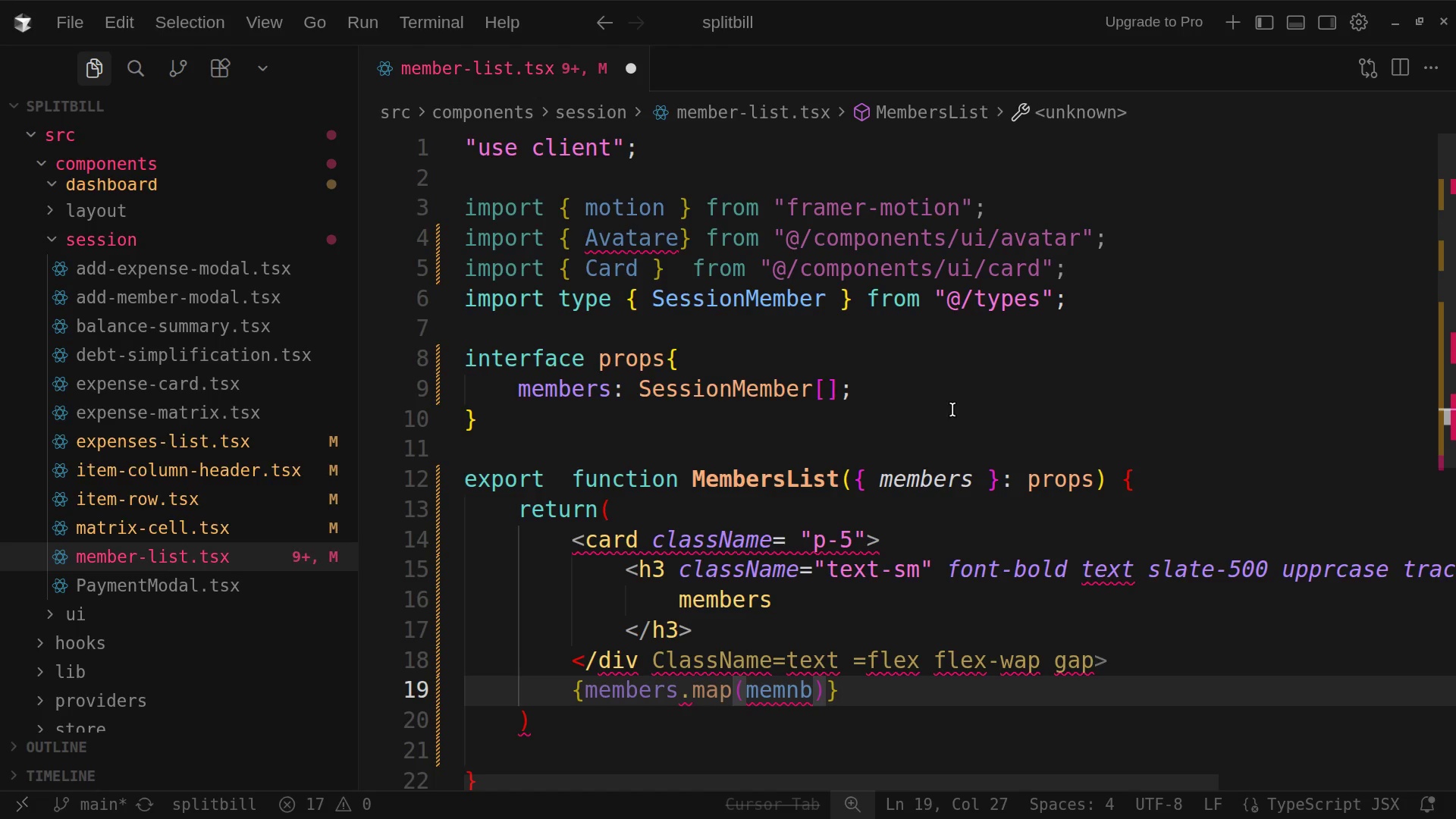 
type(er)
 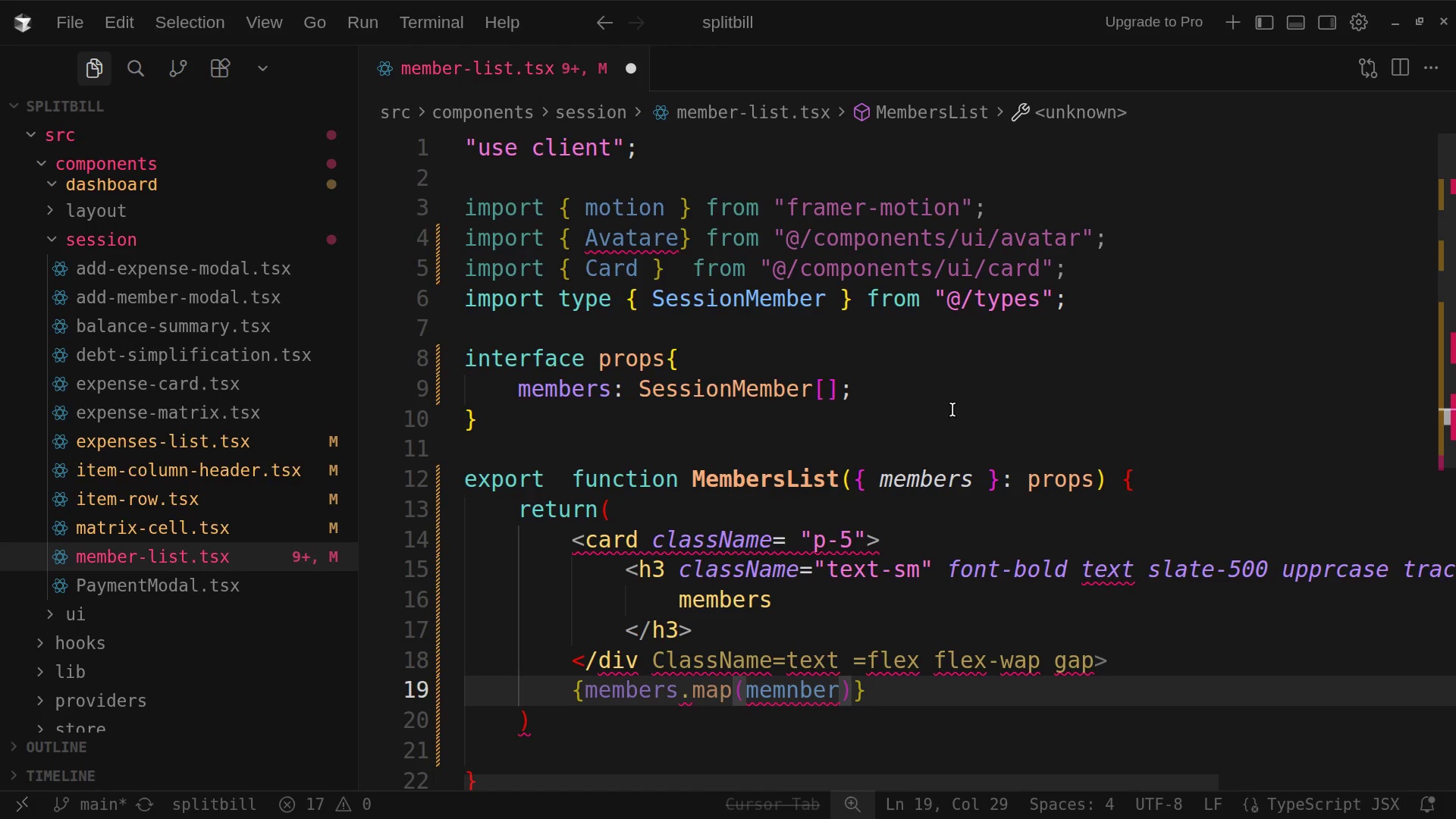 
key(ArrowRight)
 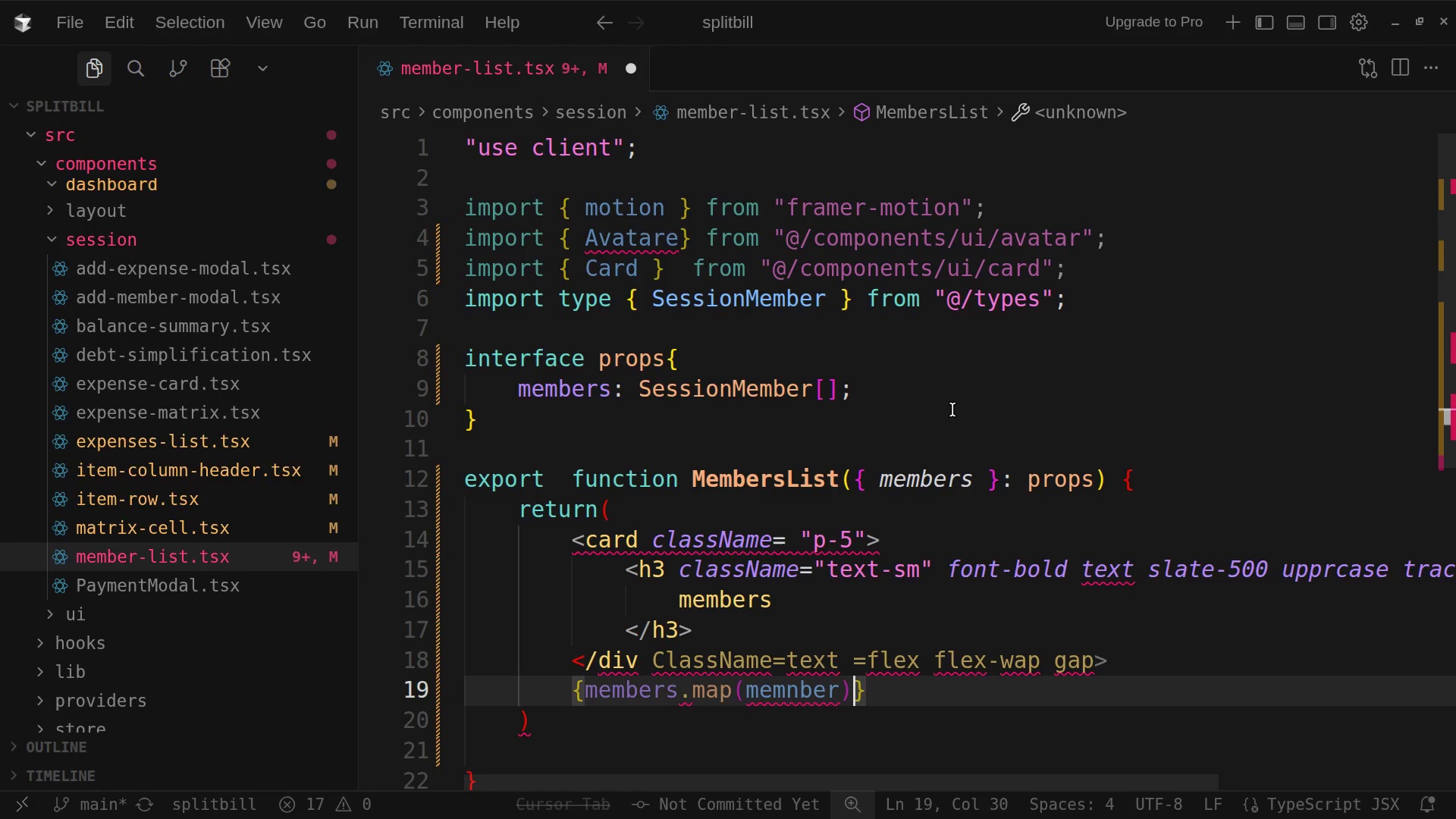 
key(ArrowRight)
 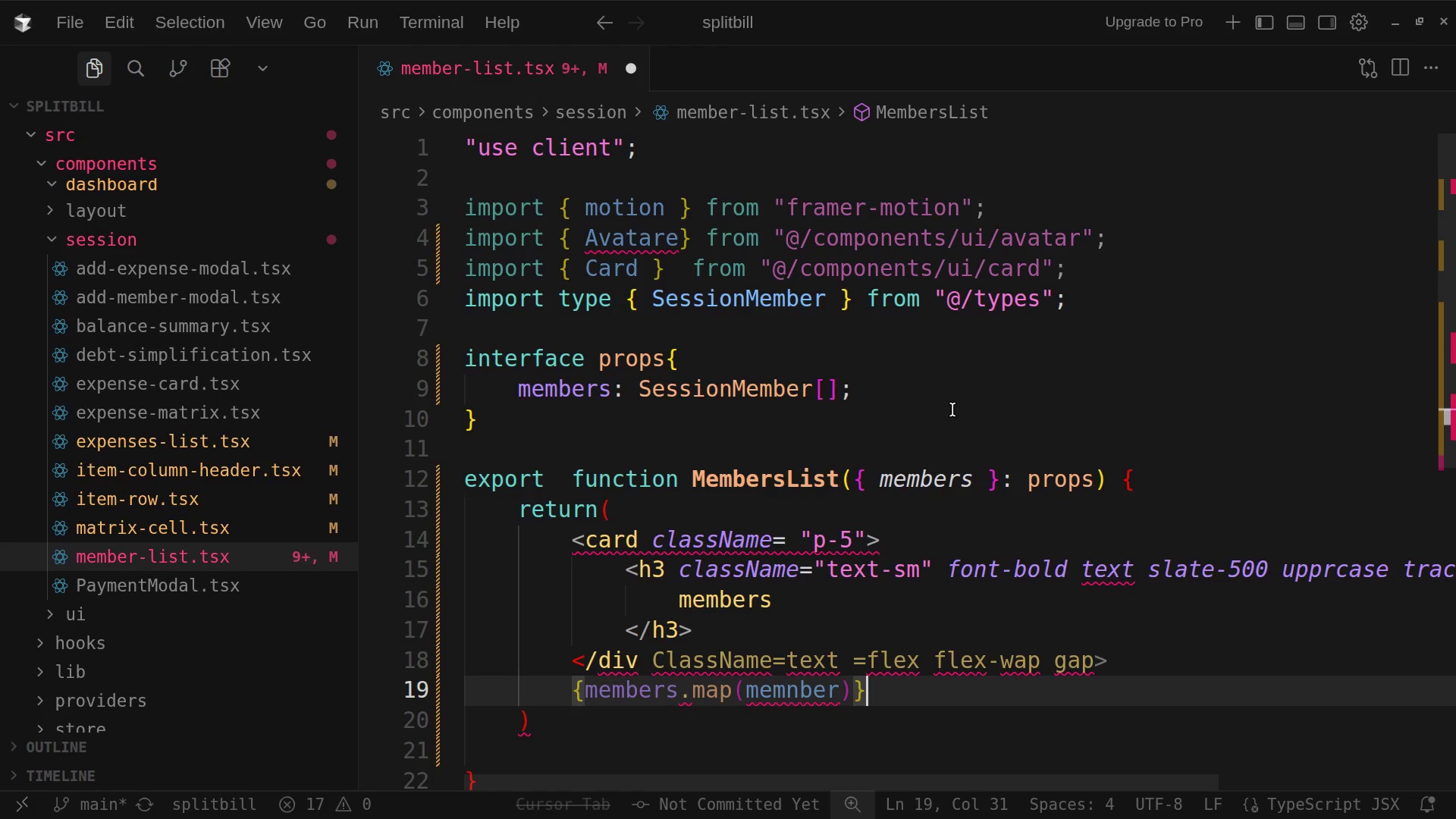 
wait(18.21)
 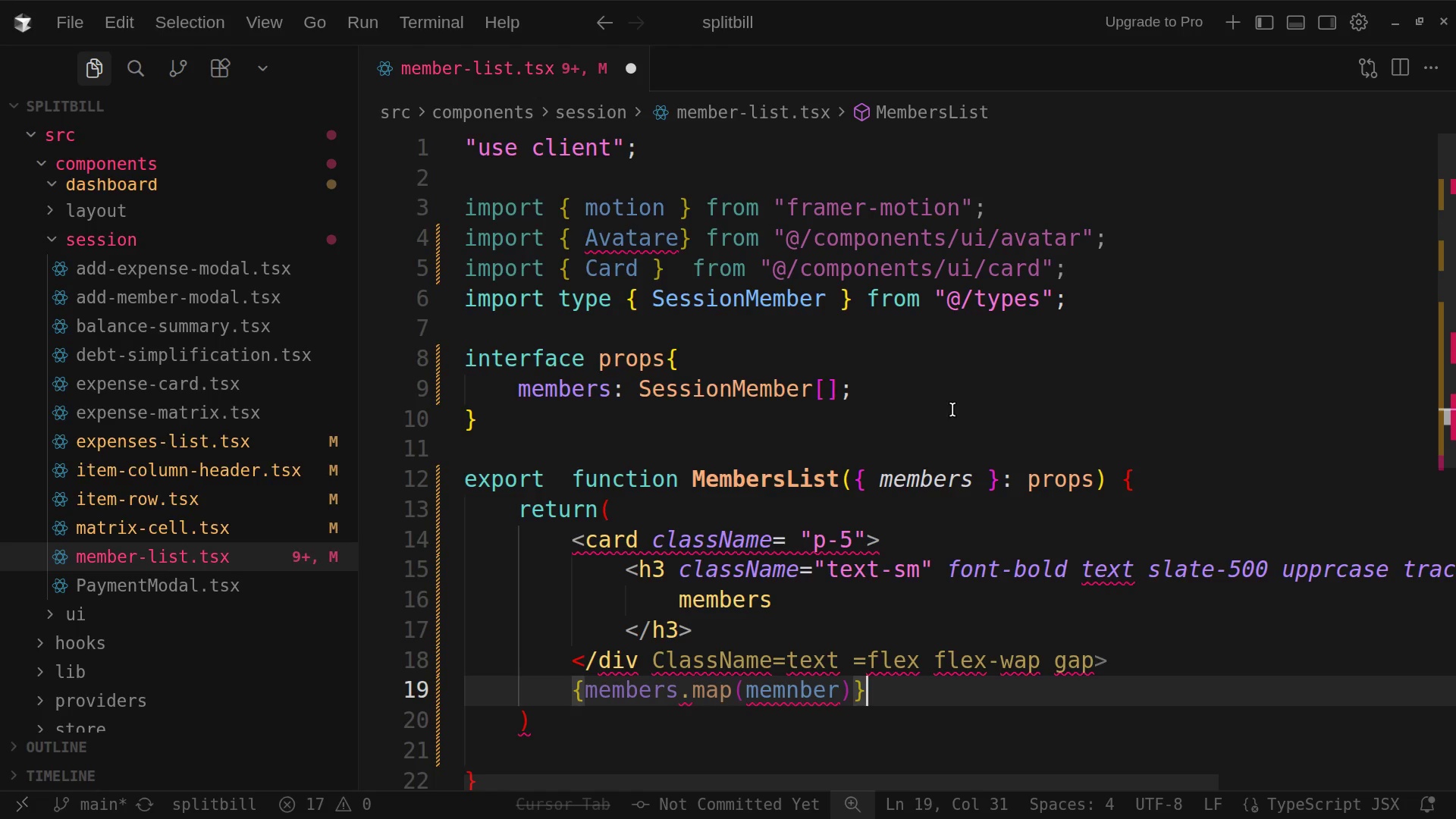 
key(Backspace)
 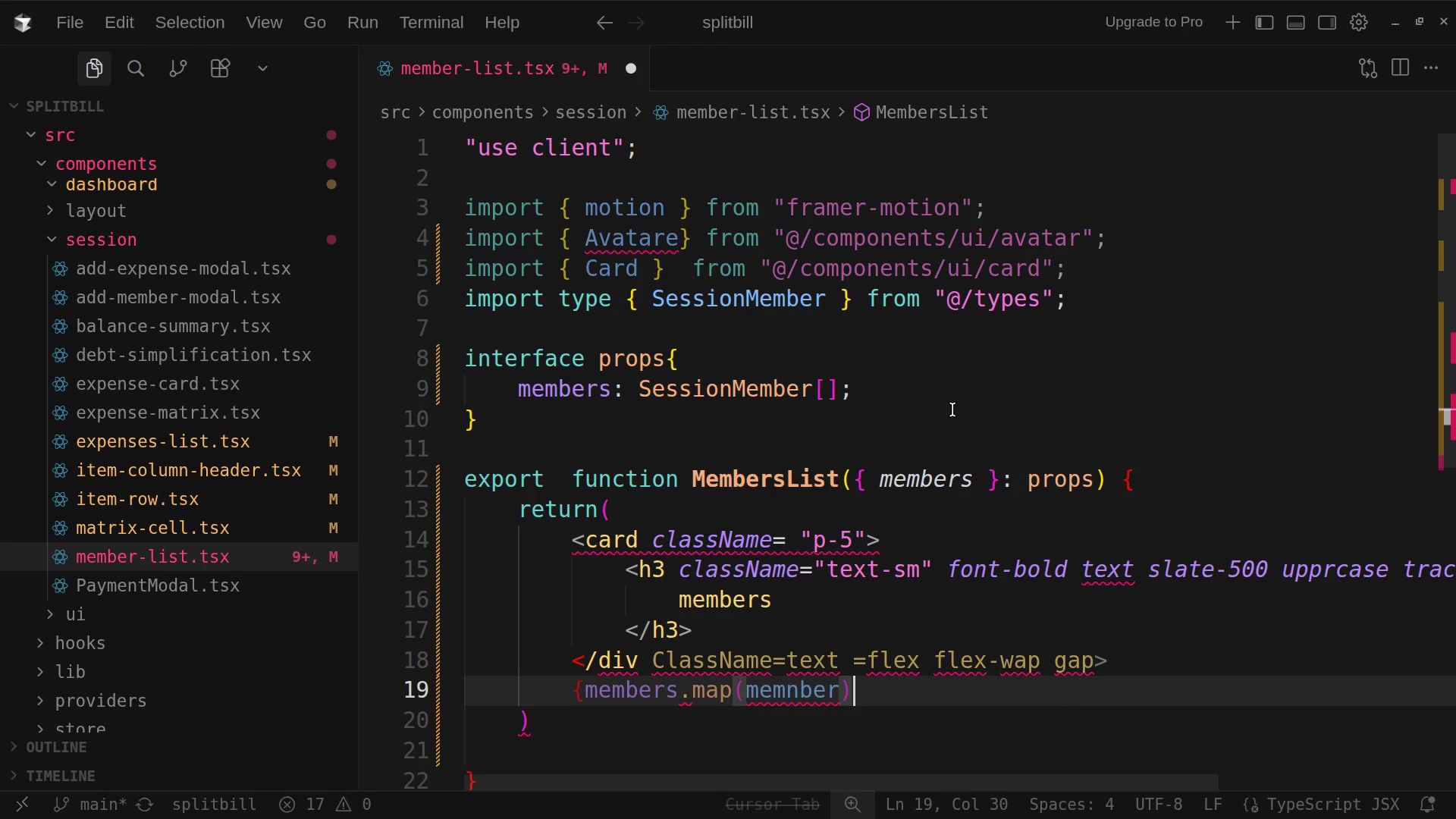 
key(Backspace)
 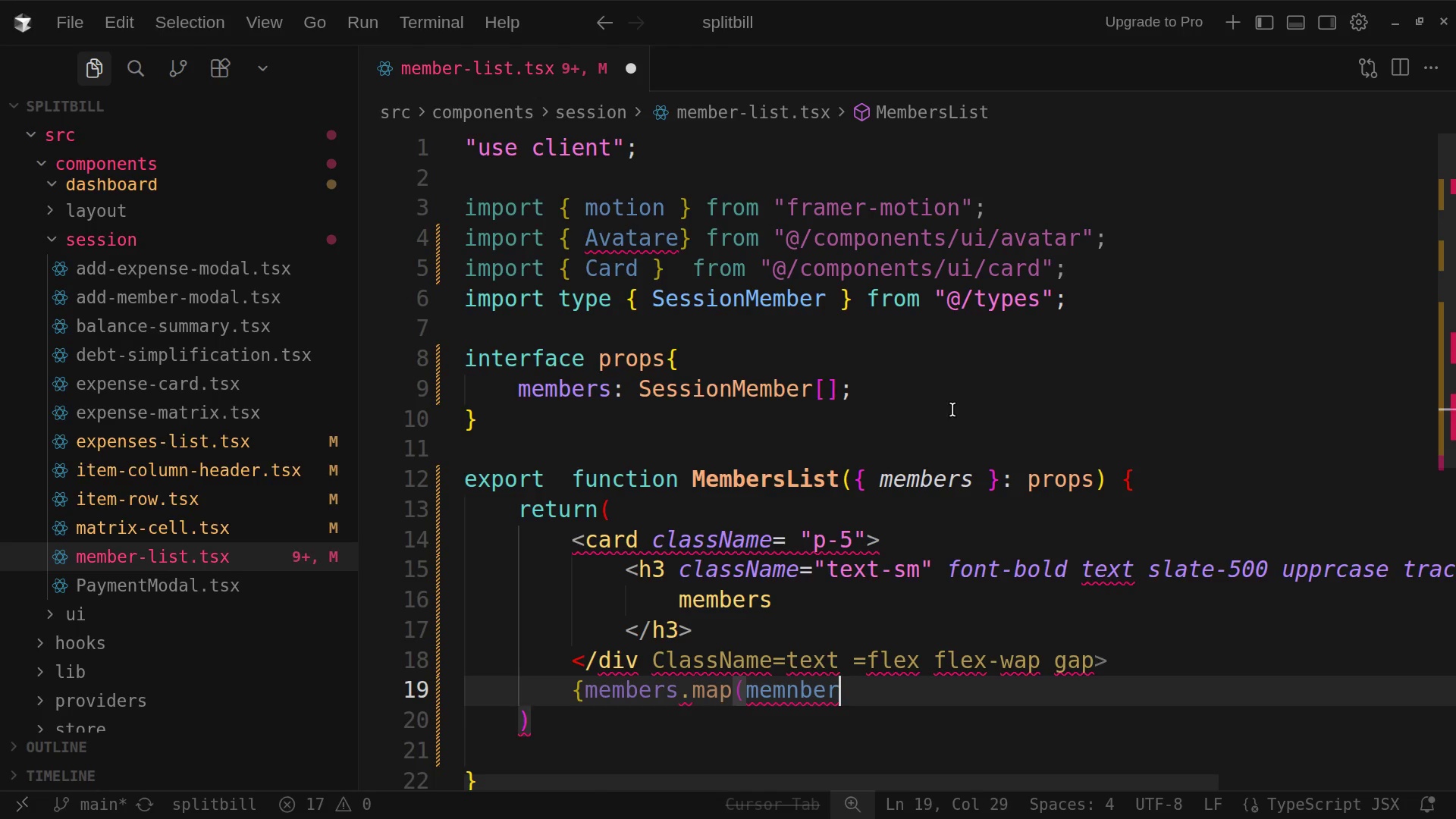 
key(Backspace)
 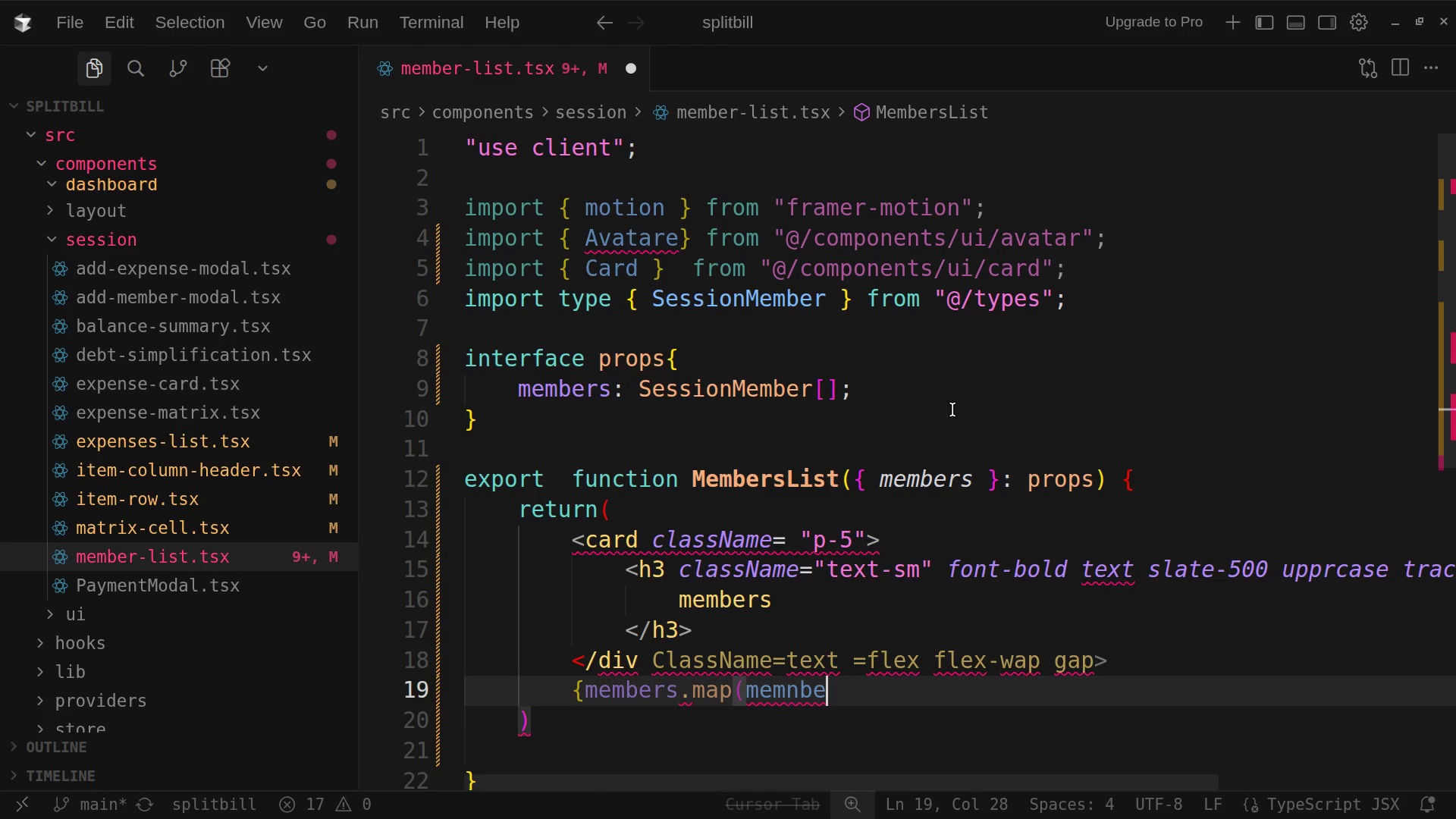 
key(Backspace)
 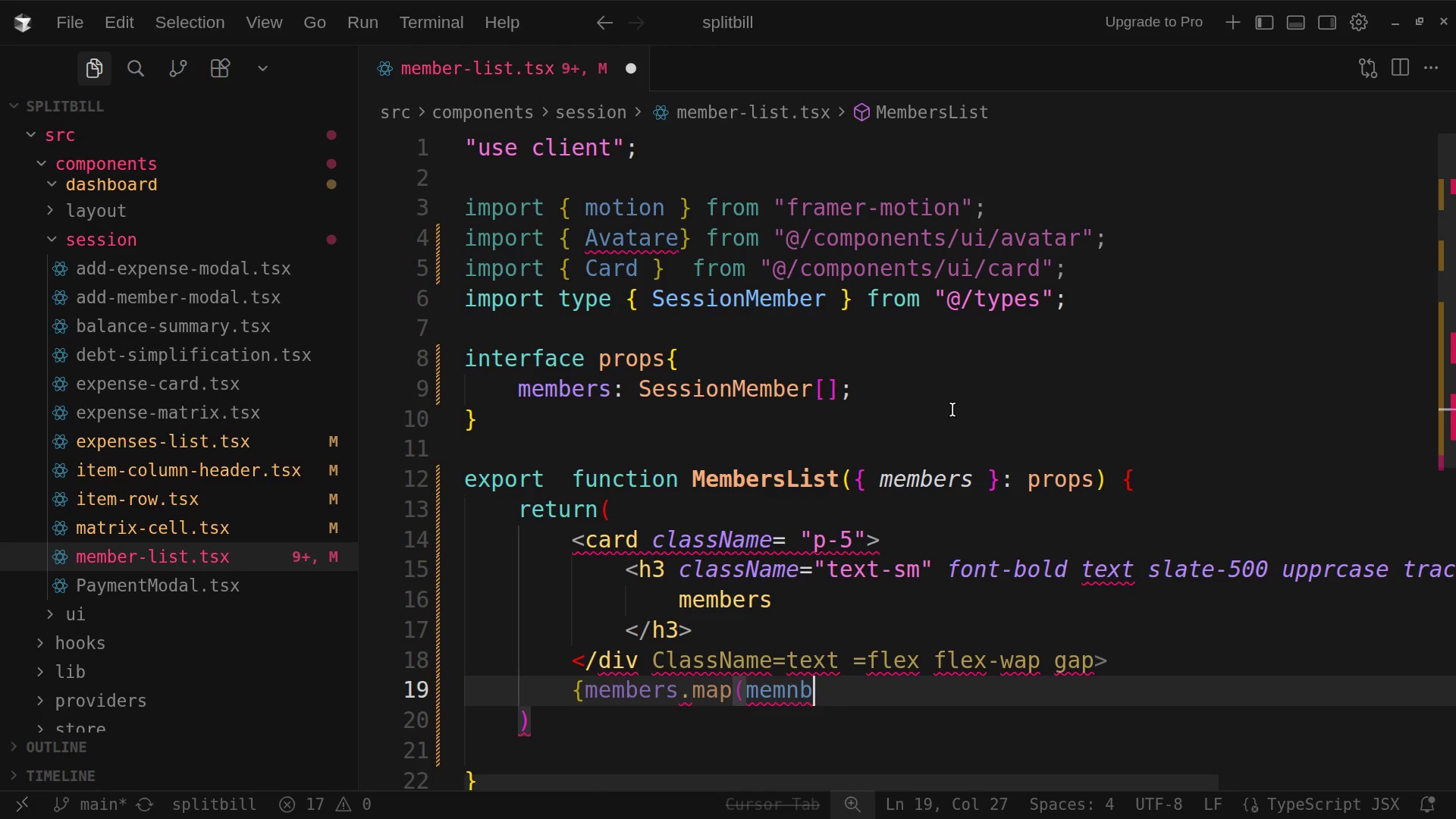 
key(Backspace)
 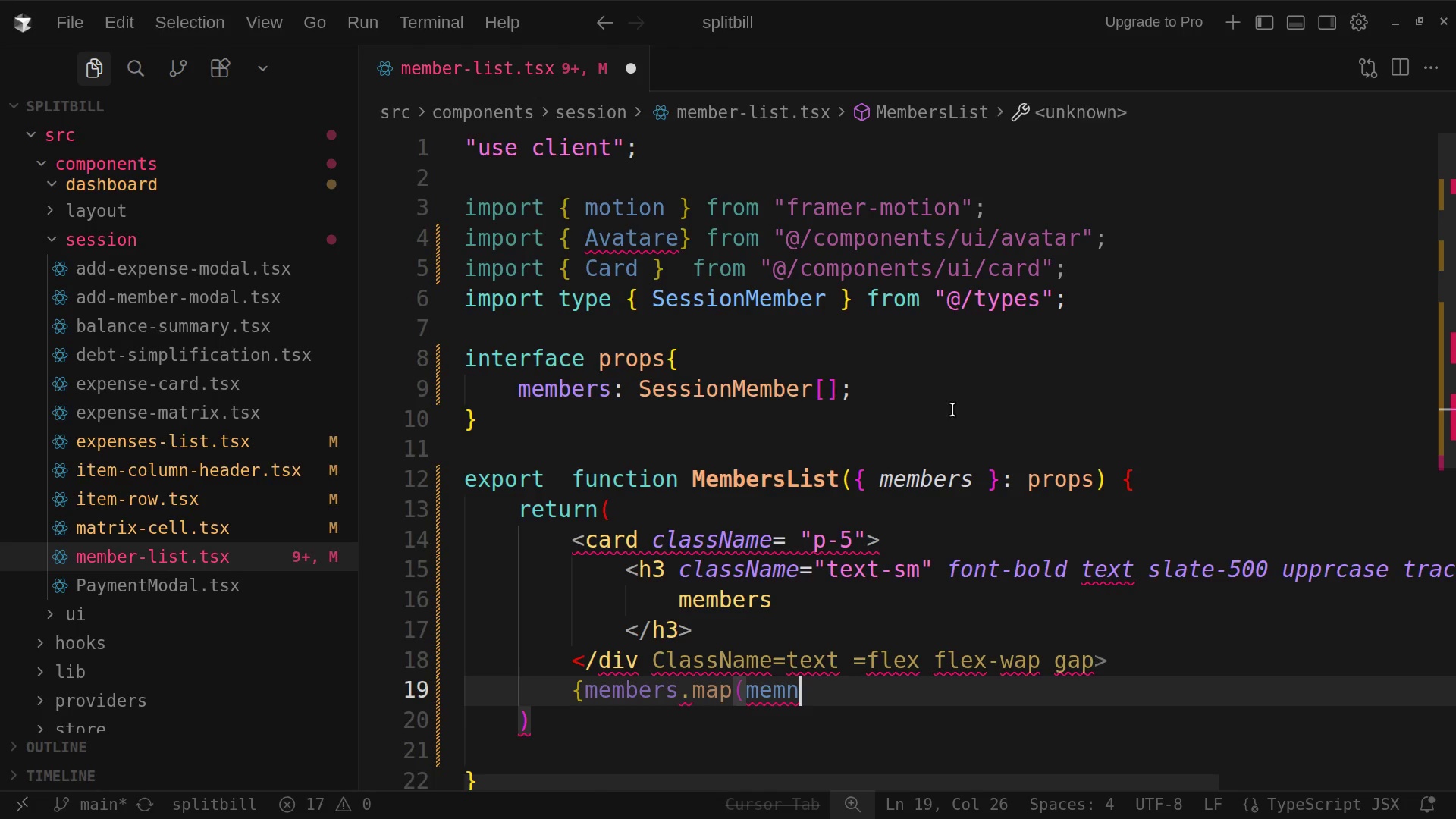 
key(Backspace)
 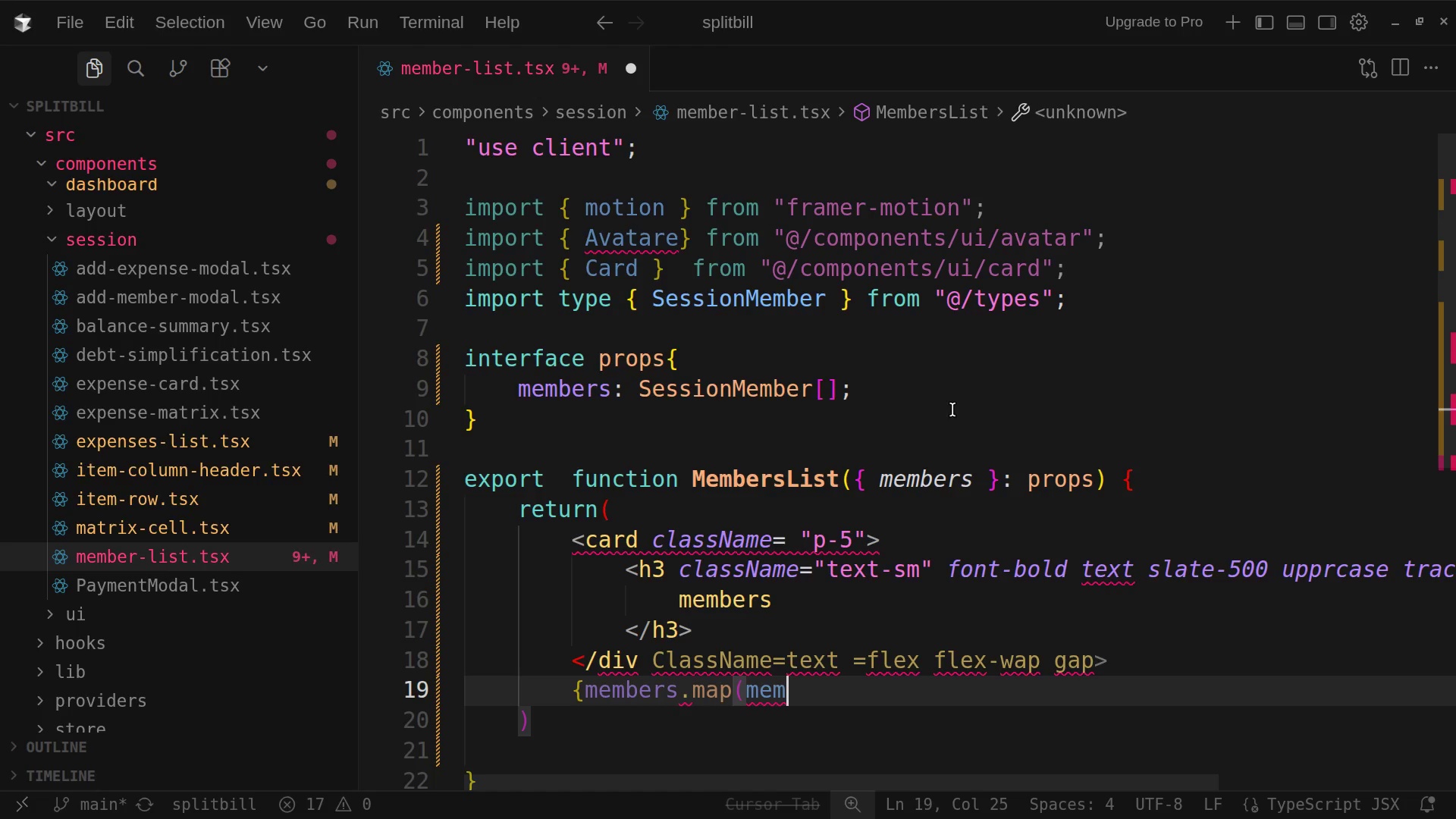 
wait(5.87)
 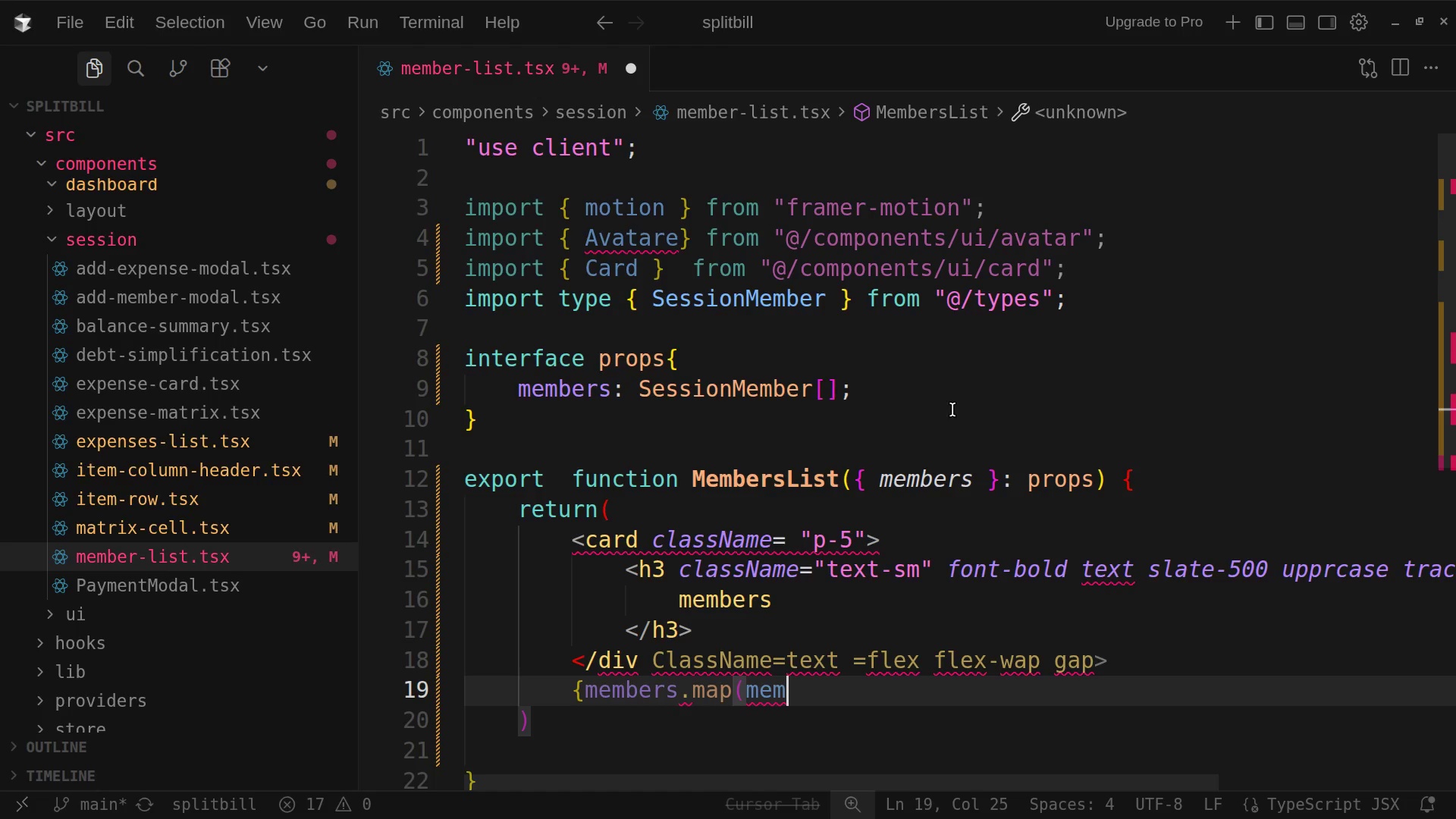 
left_click([952, 410])
 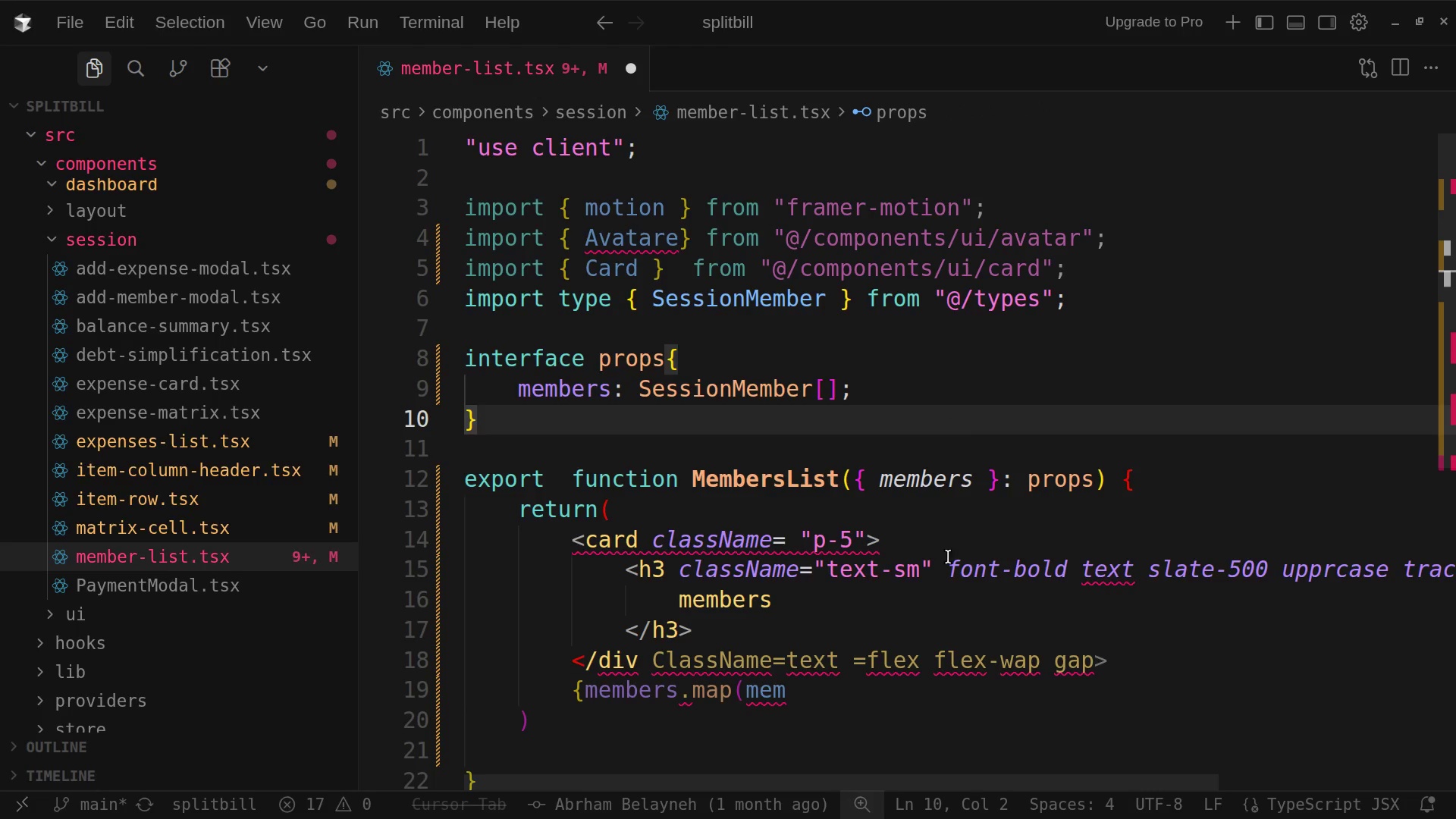 
wait(7.38)
 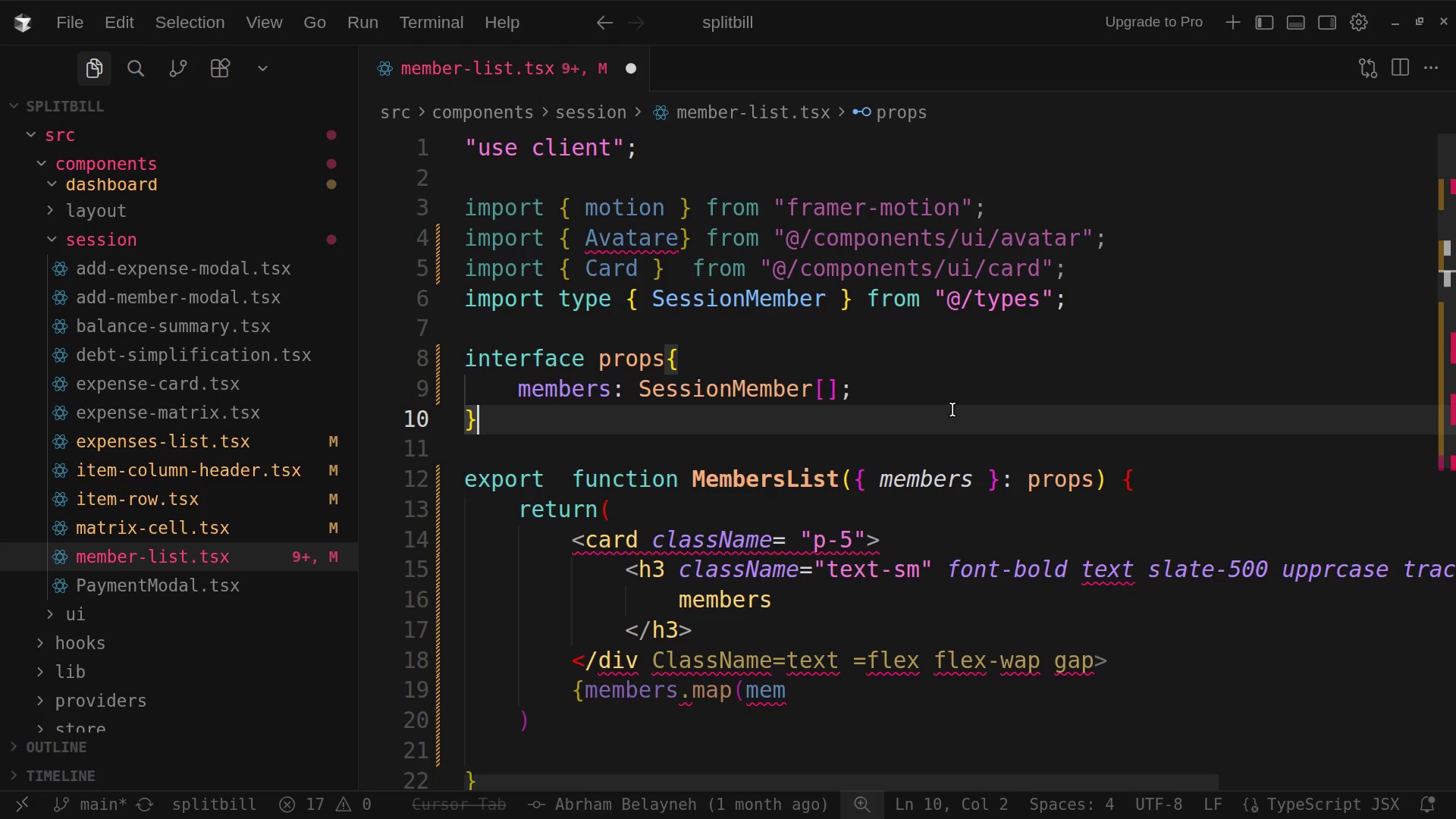 
left_click([792, 693])
 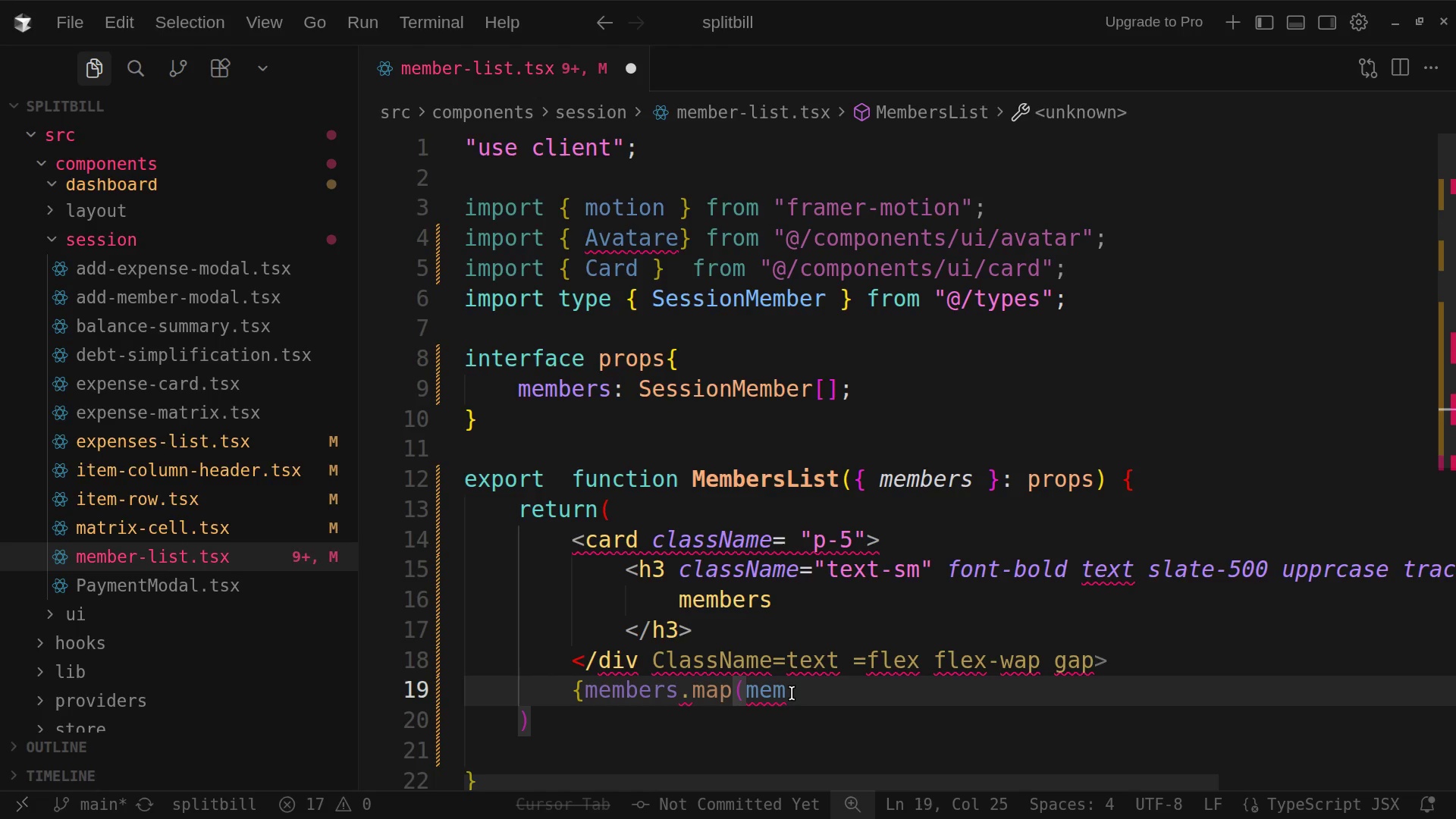 
type(berd)
 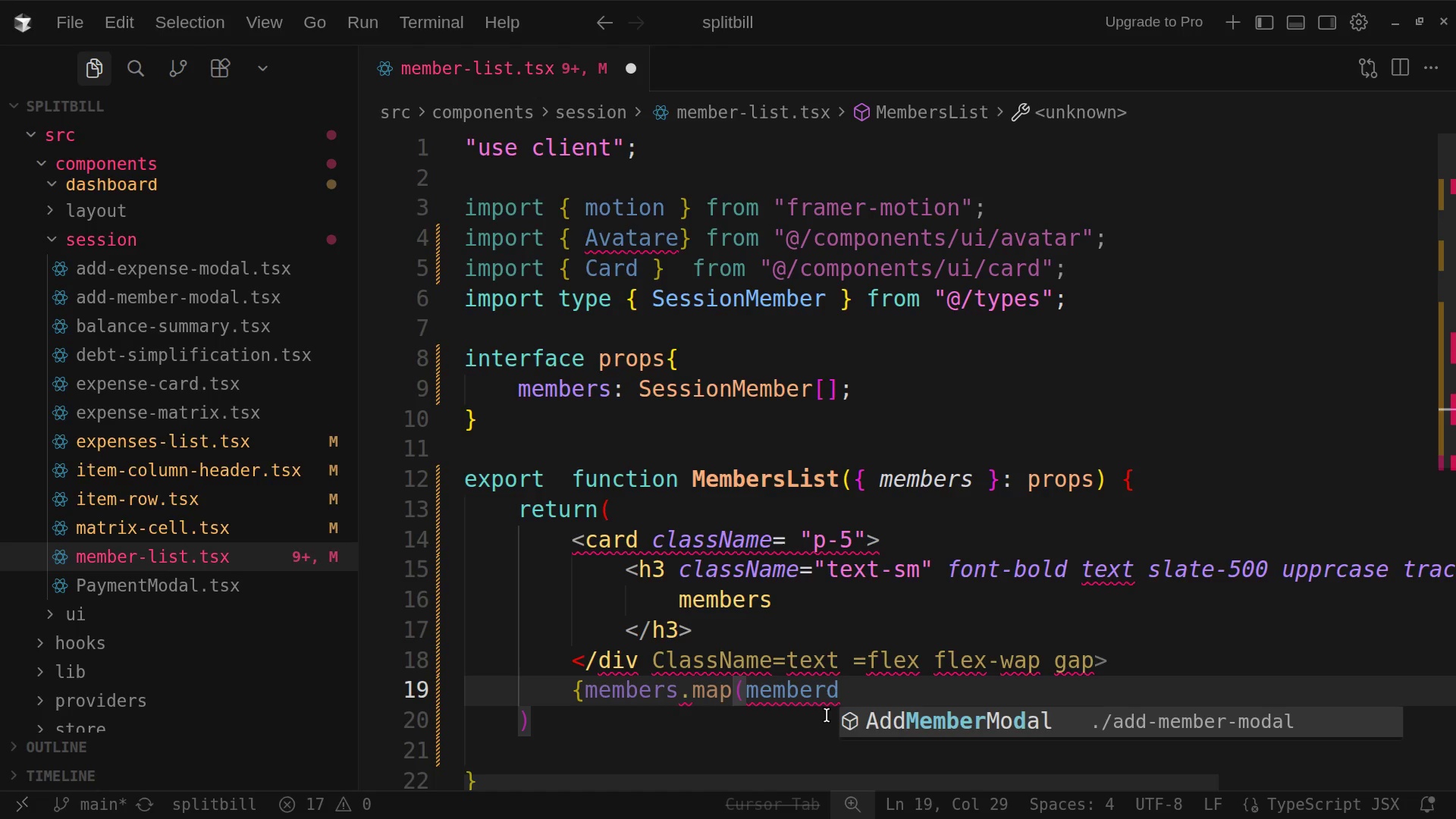 
wait(16.64)
 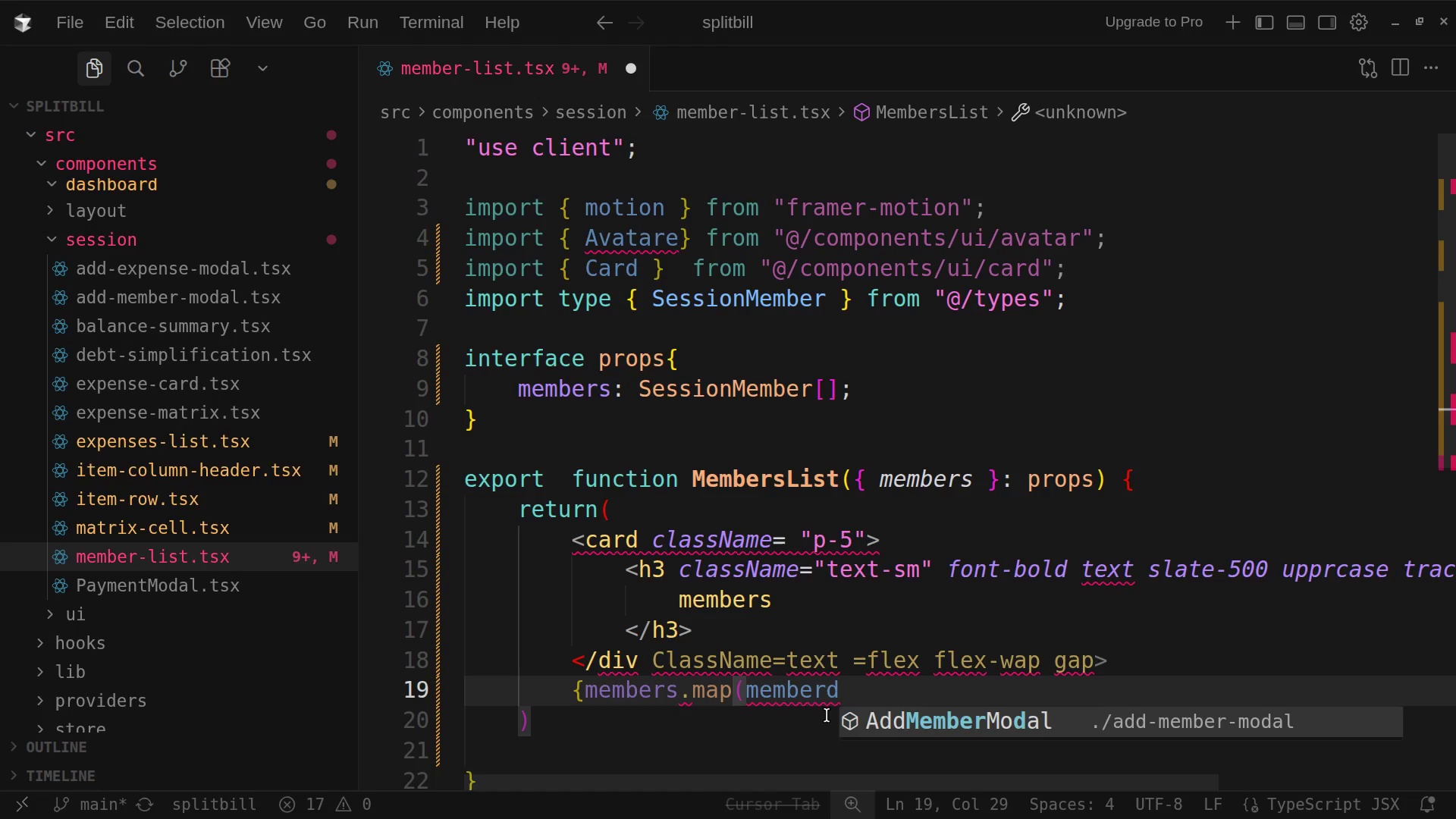 
left_click([854, 715])
 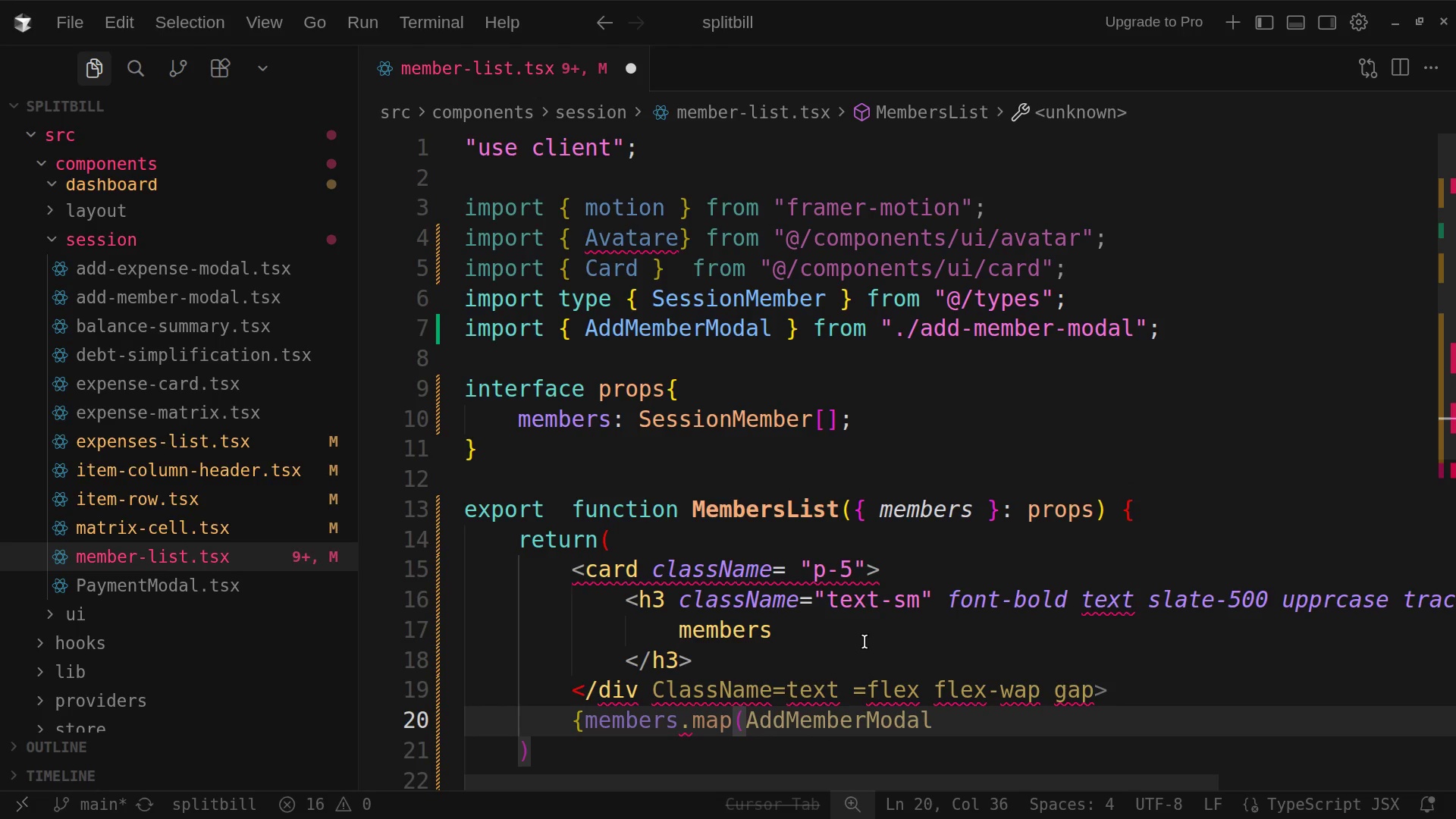 
scroll: coordinate [864, 642], scroll_direction: down, amount: 7.0
 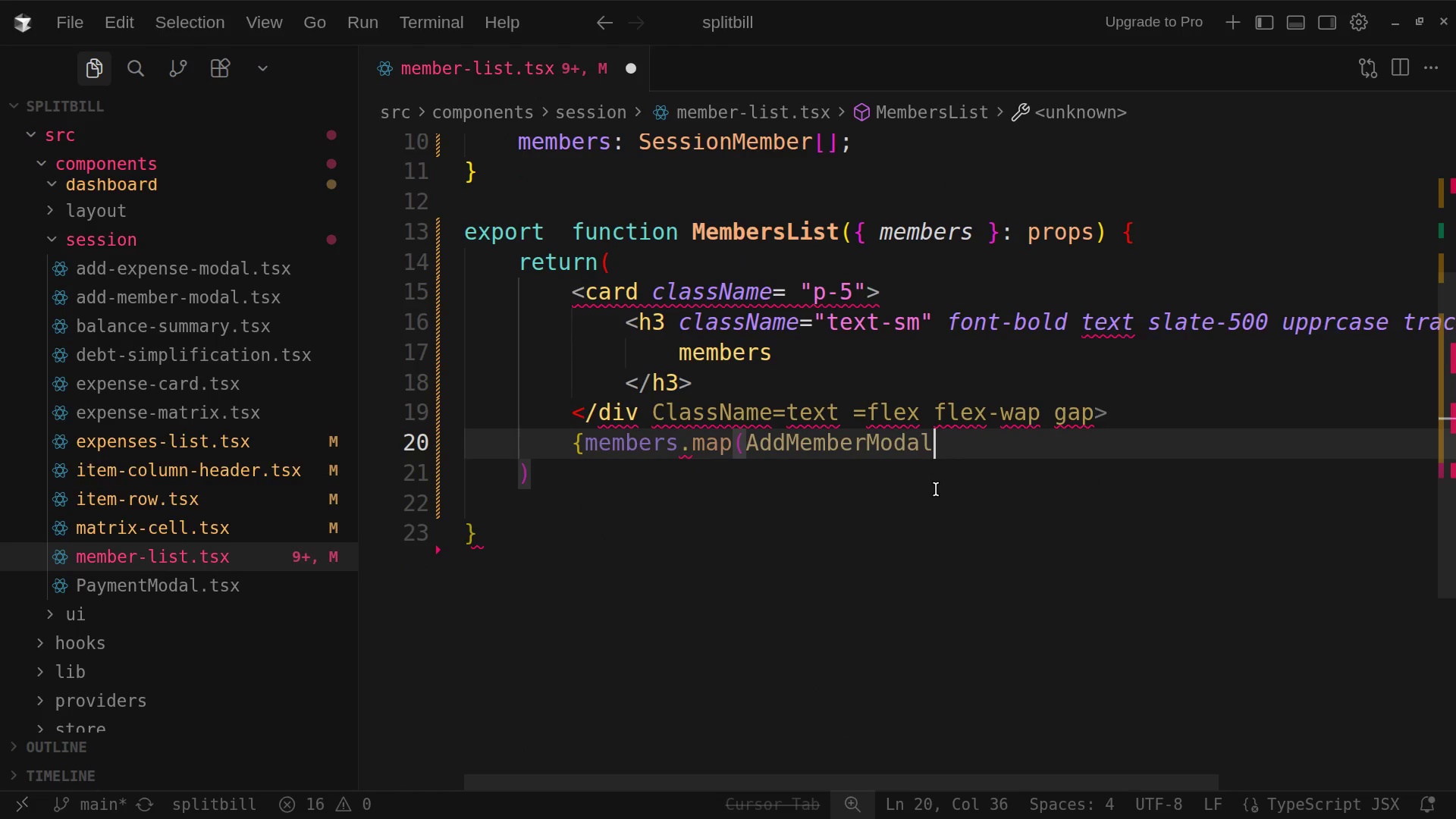 
left_click([936, 489])
 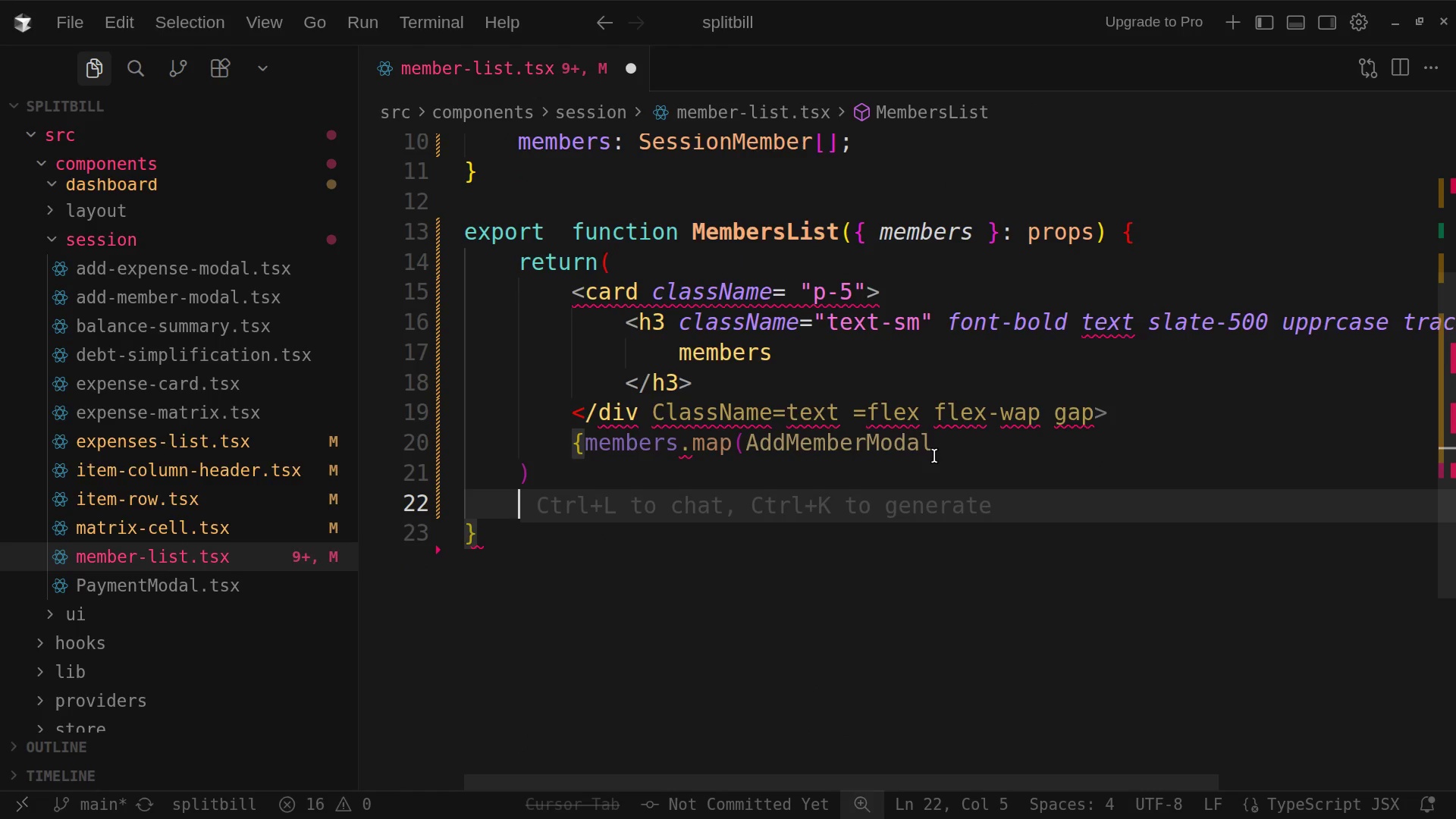 
left_click([934, 456])
 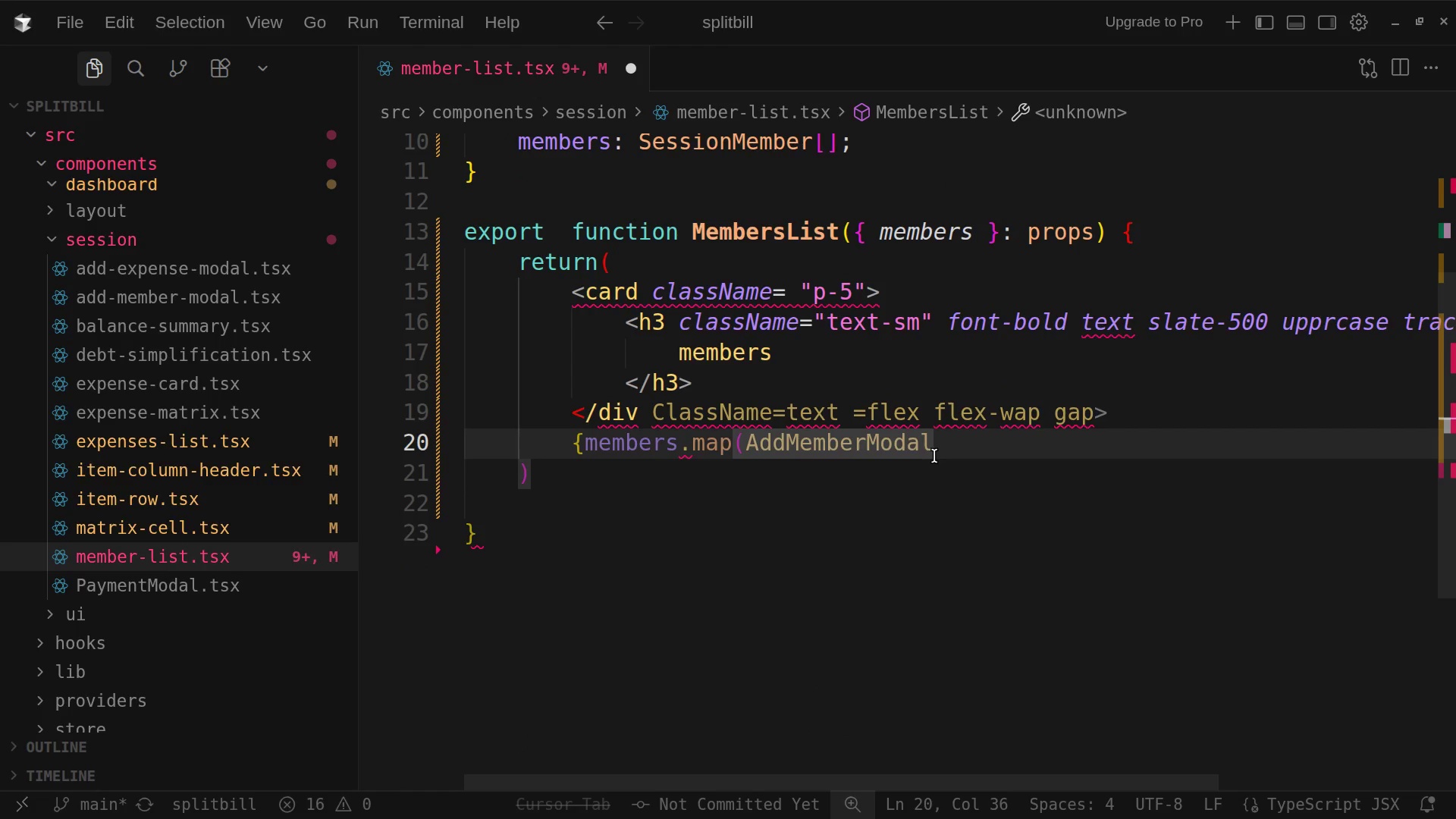 
key(Backspace)
key(Backspace)
key(Backspace)
key(Backspace)
key(Backspace)
key(Backspace)
key(Backspace)
key(Backspace)
key(Backspace)
key(Backspace)
key(Backspace)
key(Backspace)
key(Backspace)
key(Backspace)
type(Members)
 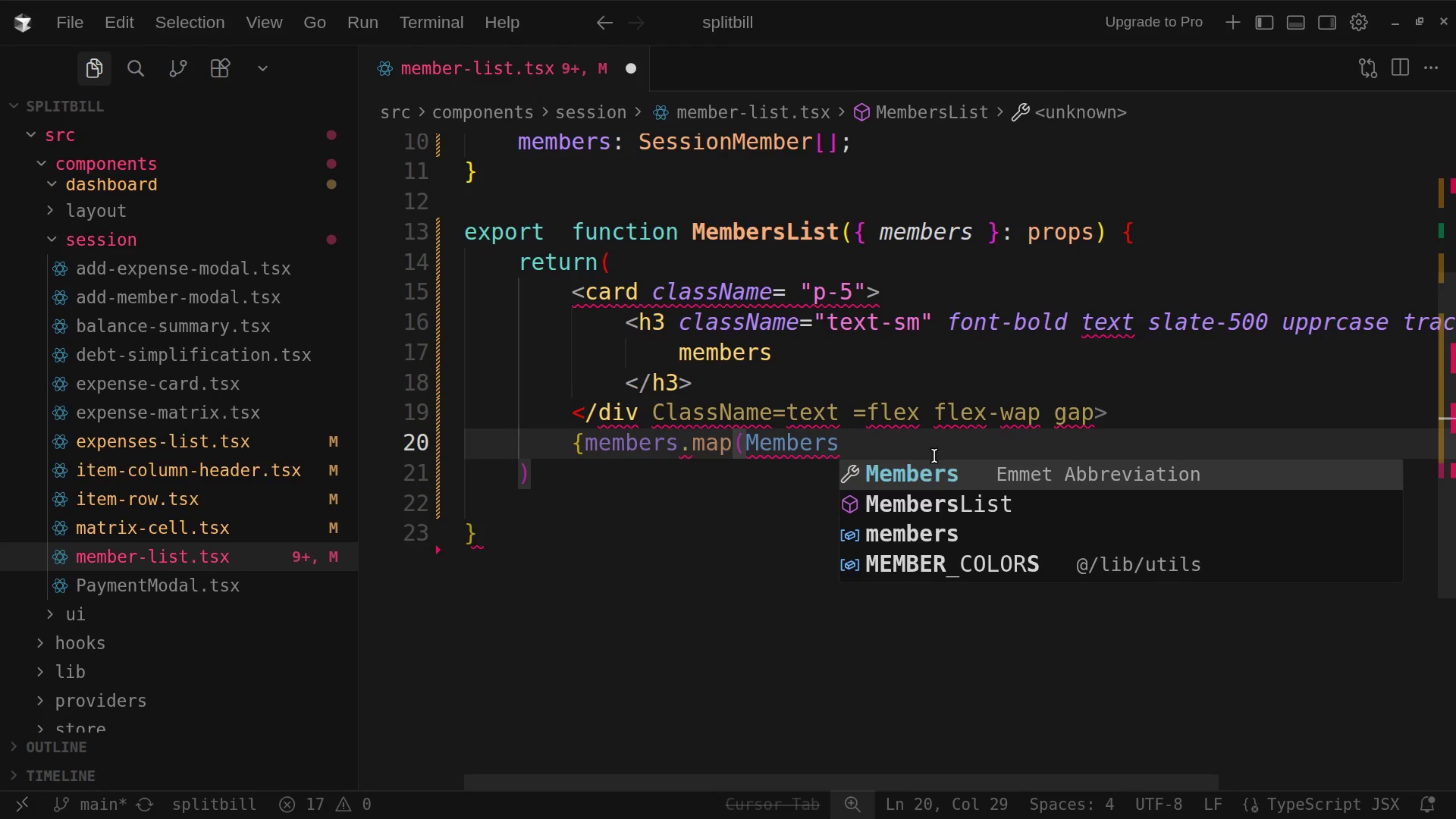 
wait(22.51)
 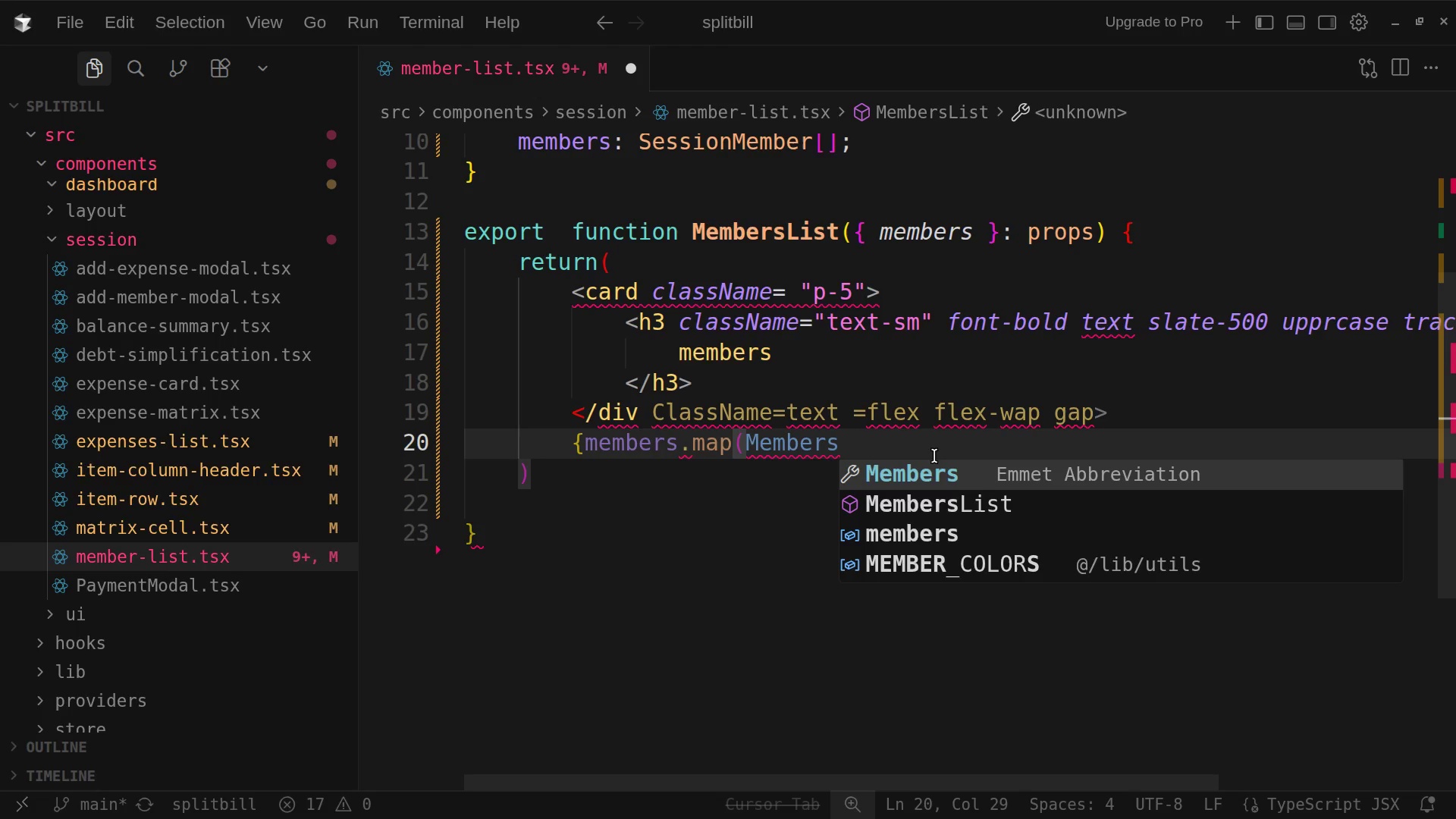 
key(Shift+Period)
 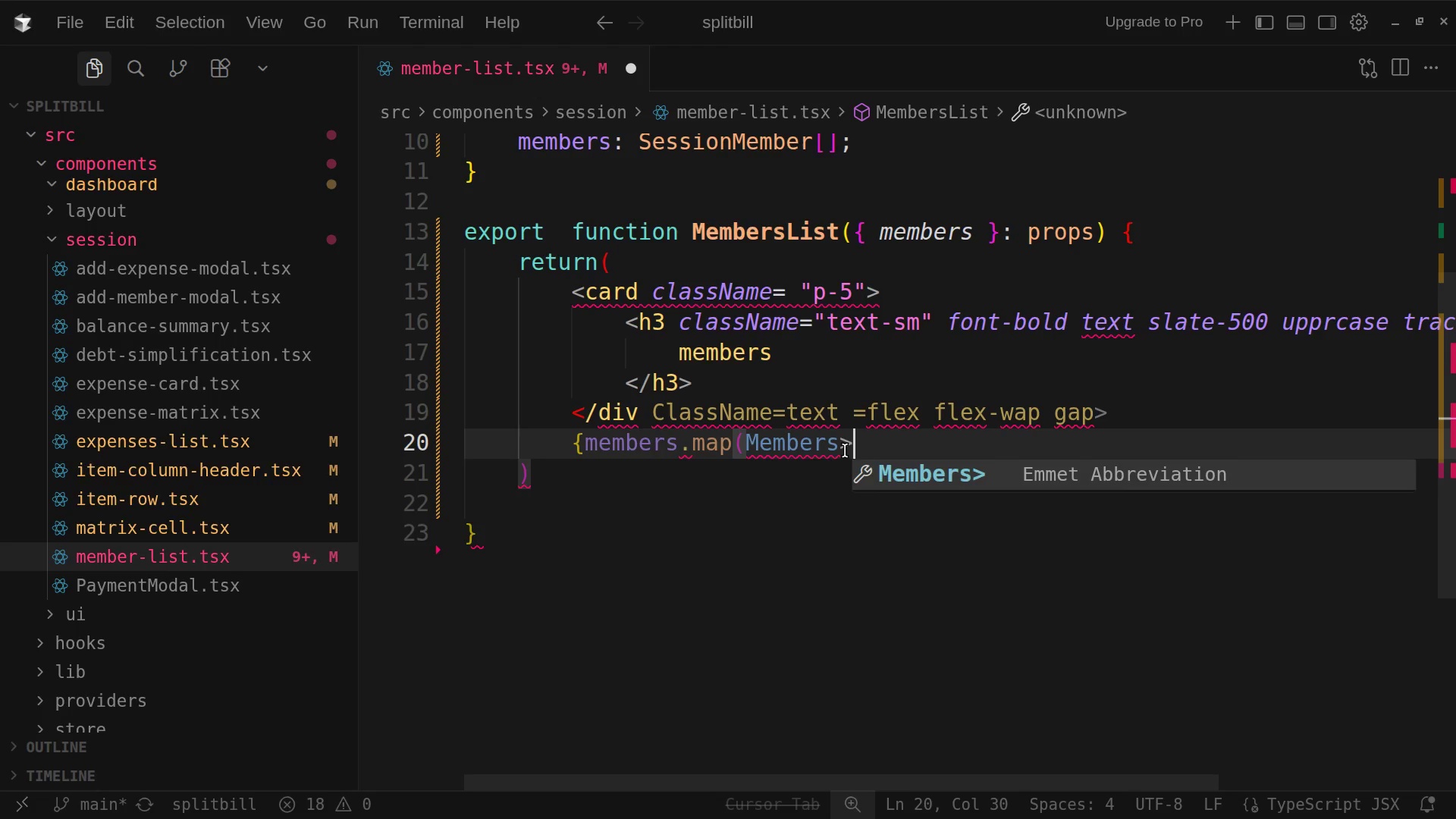 
left_click([845, 448])
 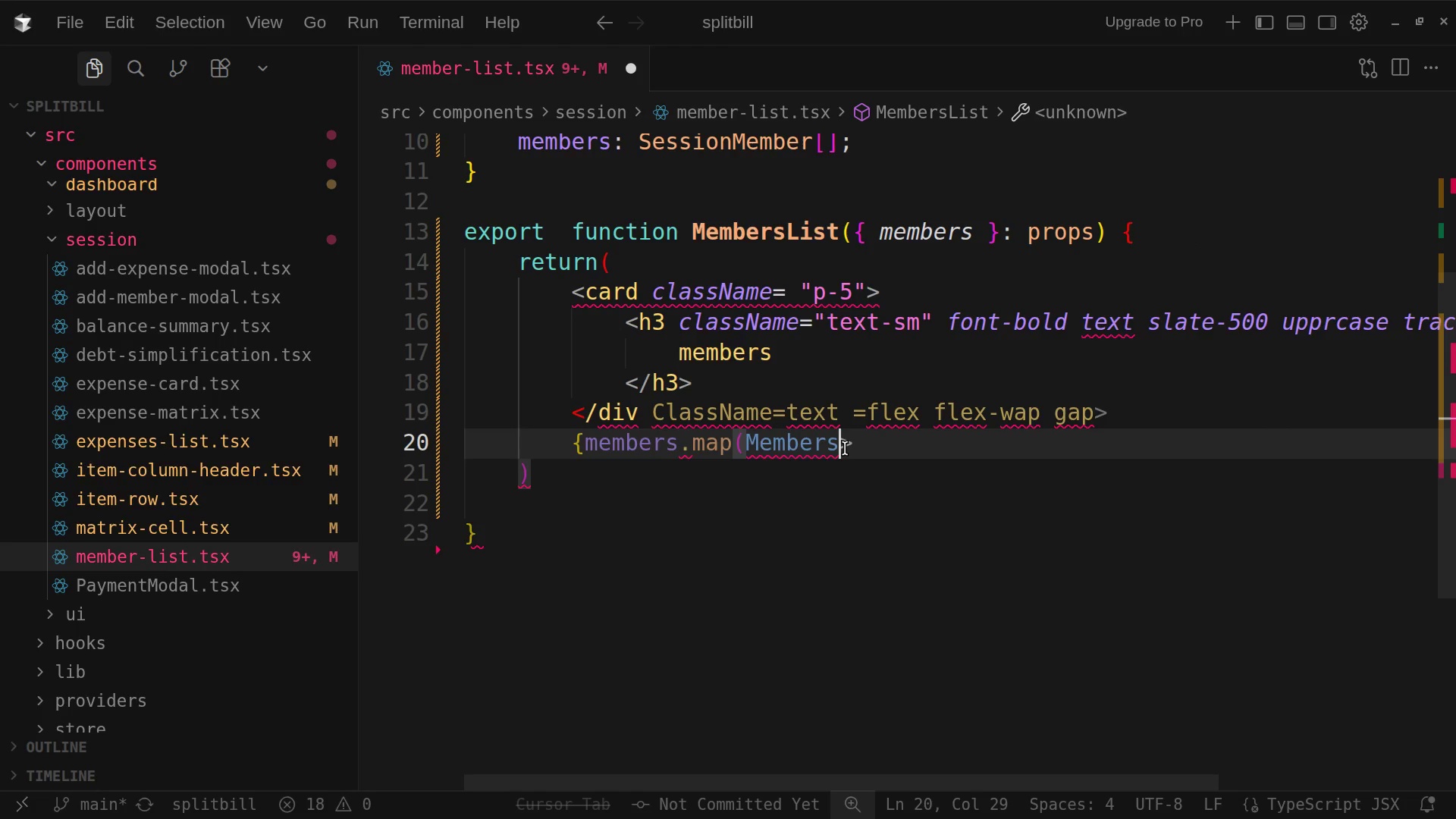 
left_click([845, 448])
 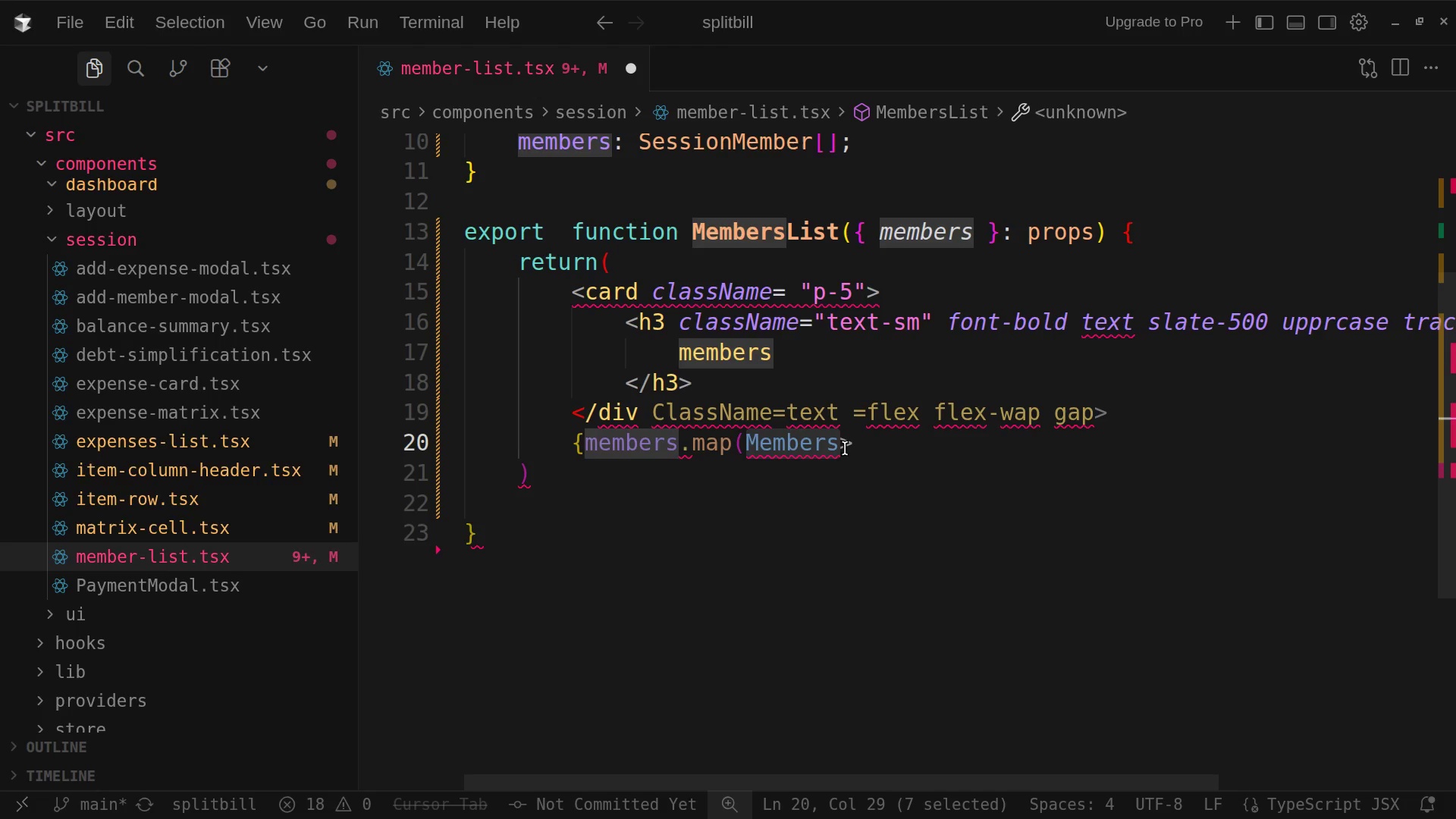 
key(0)
 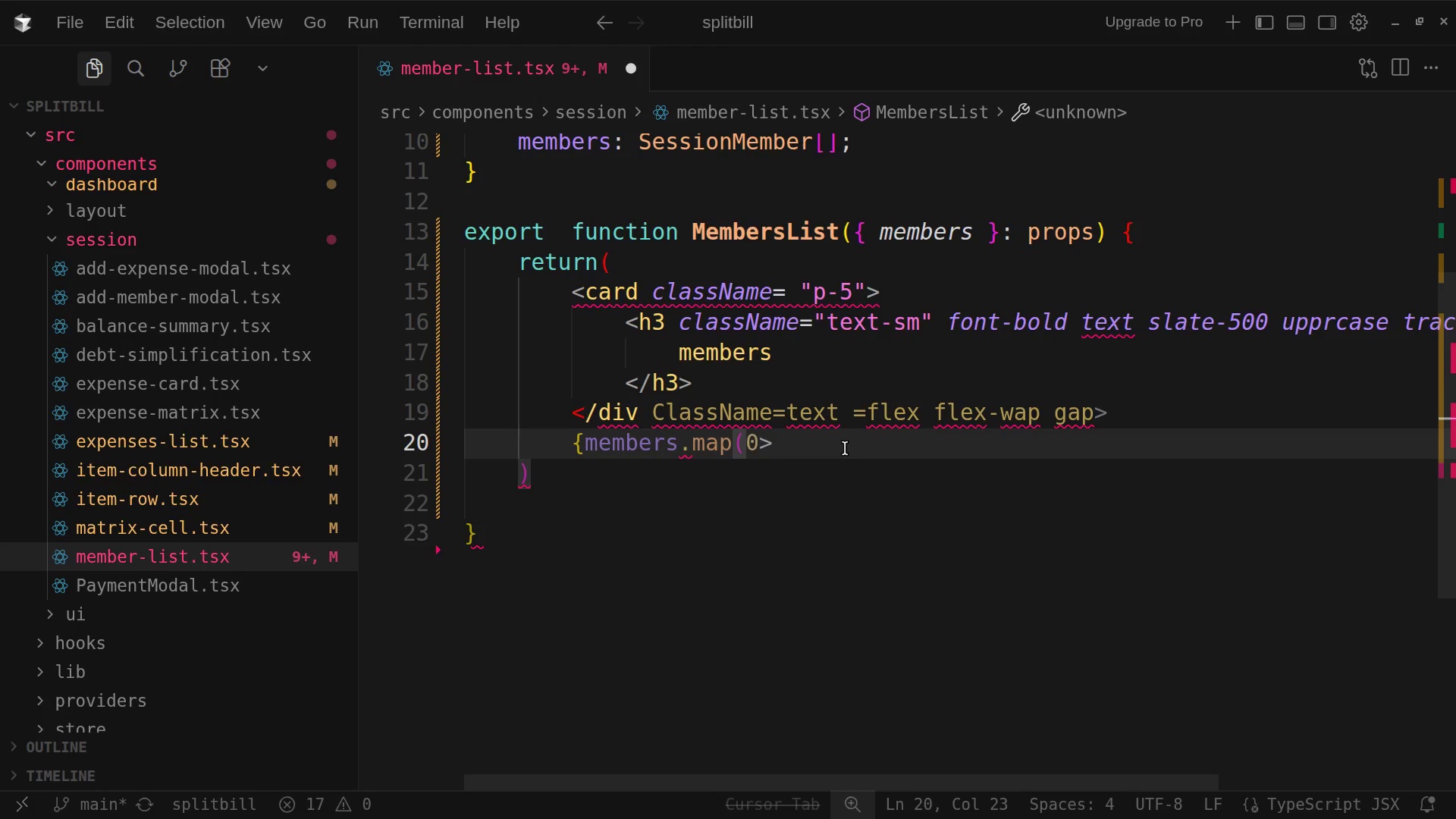 
wait(67.6)
 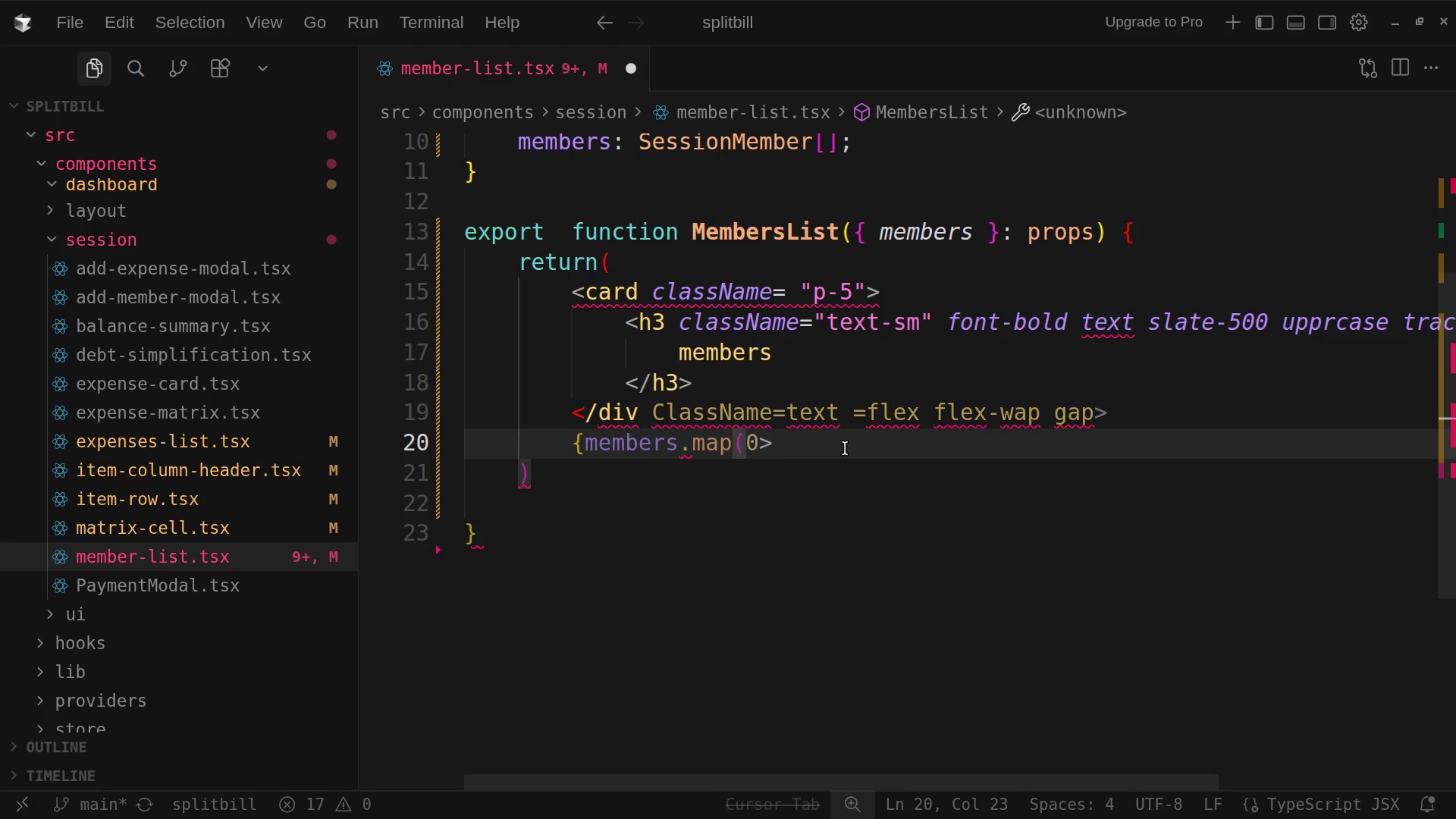 
left_click([816, 453])
 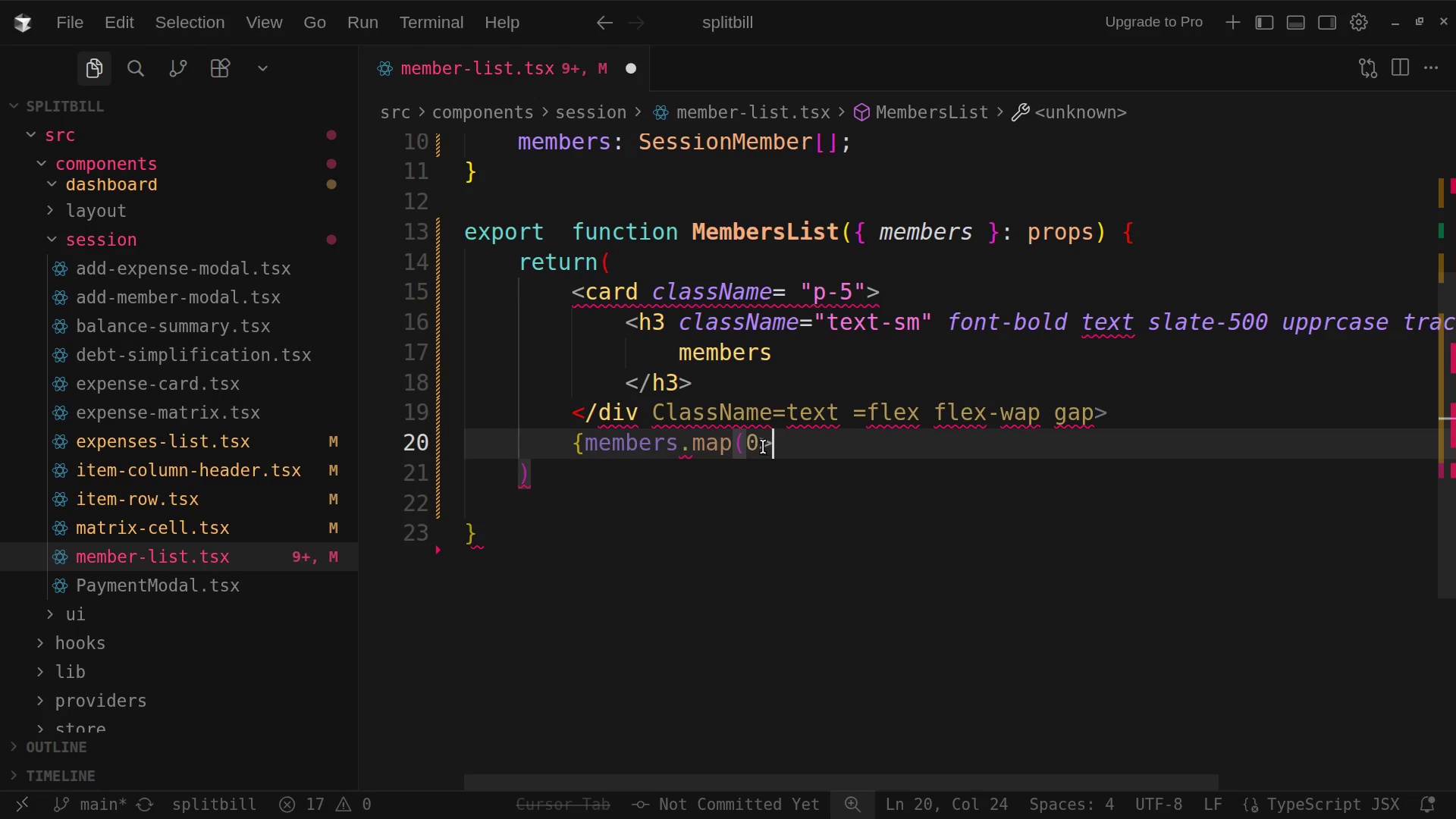 
left_click([762, 446])
 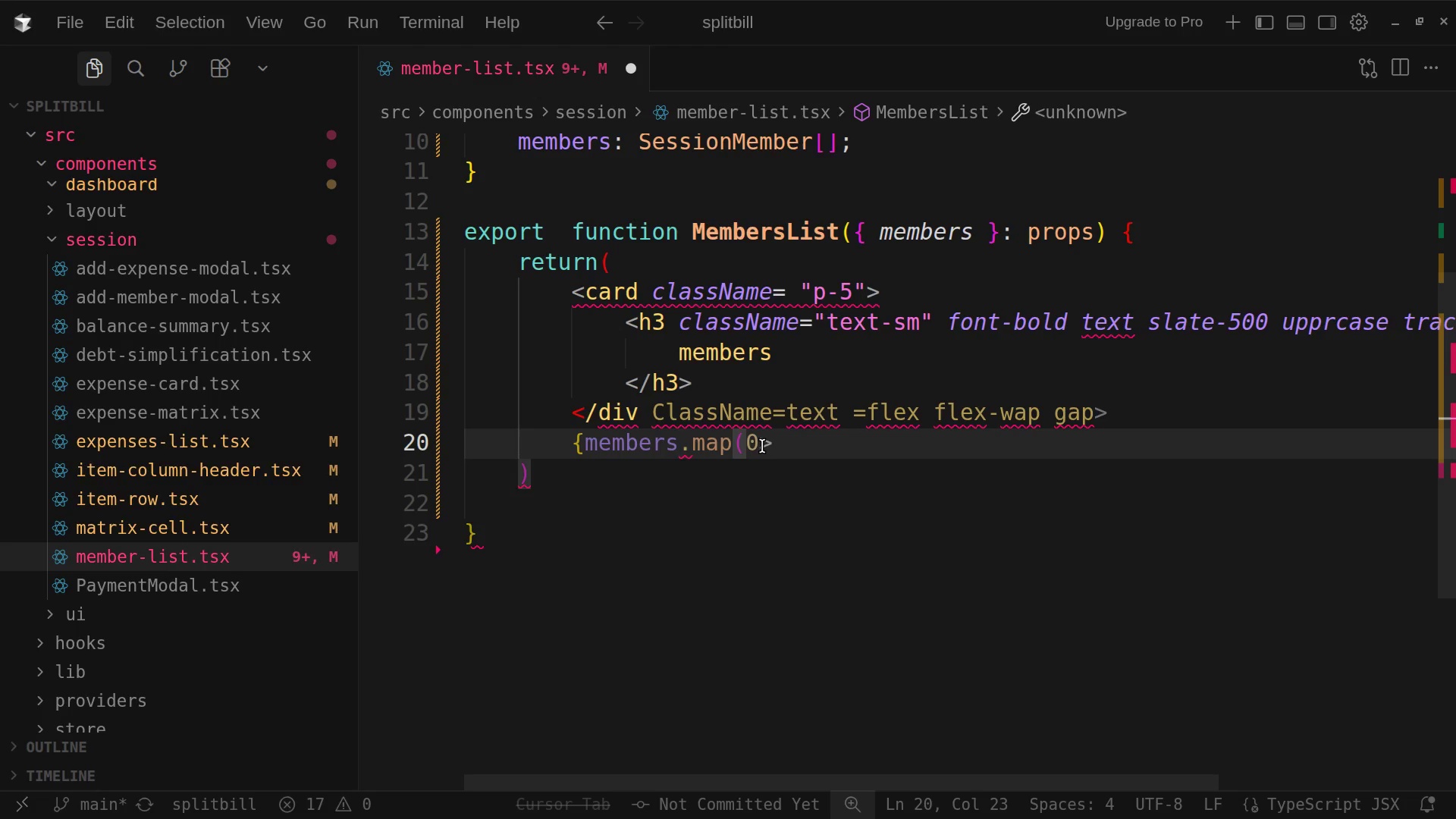 
key(Space)
 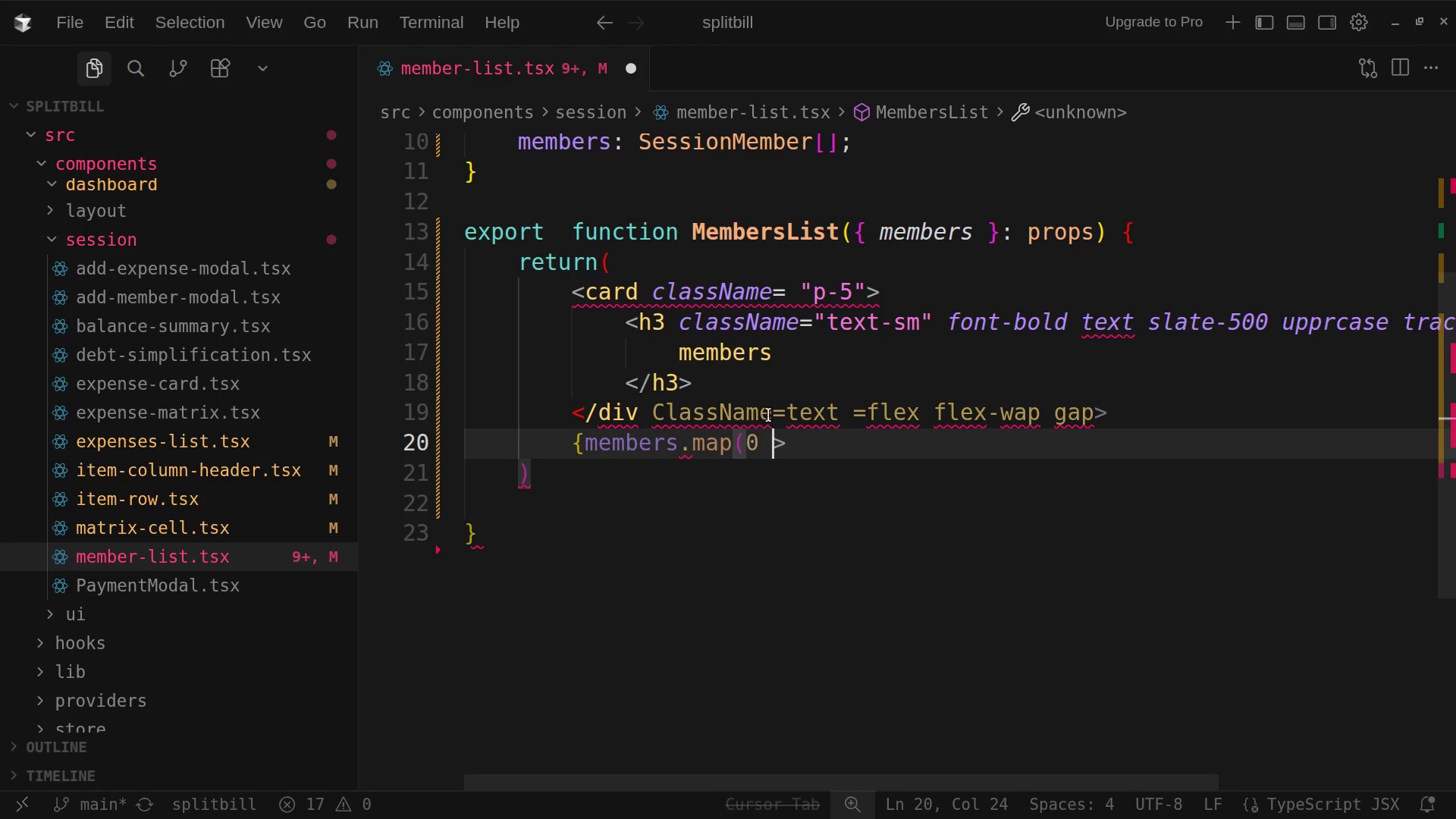 
wait(39.32)
 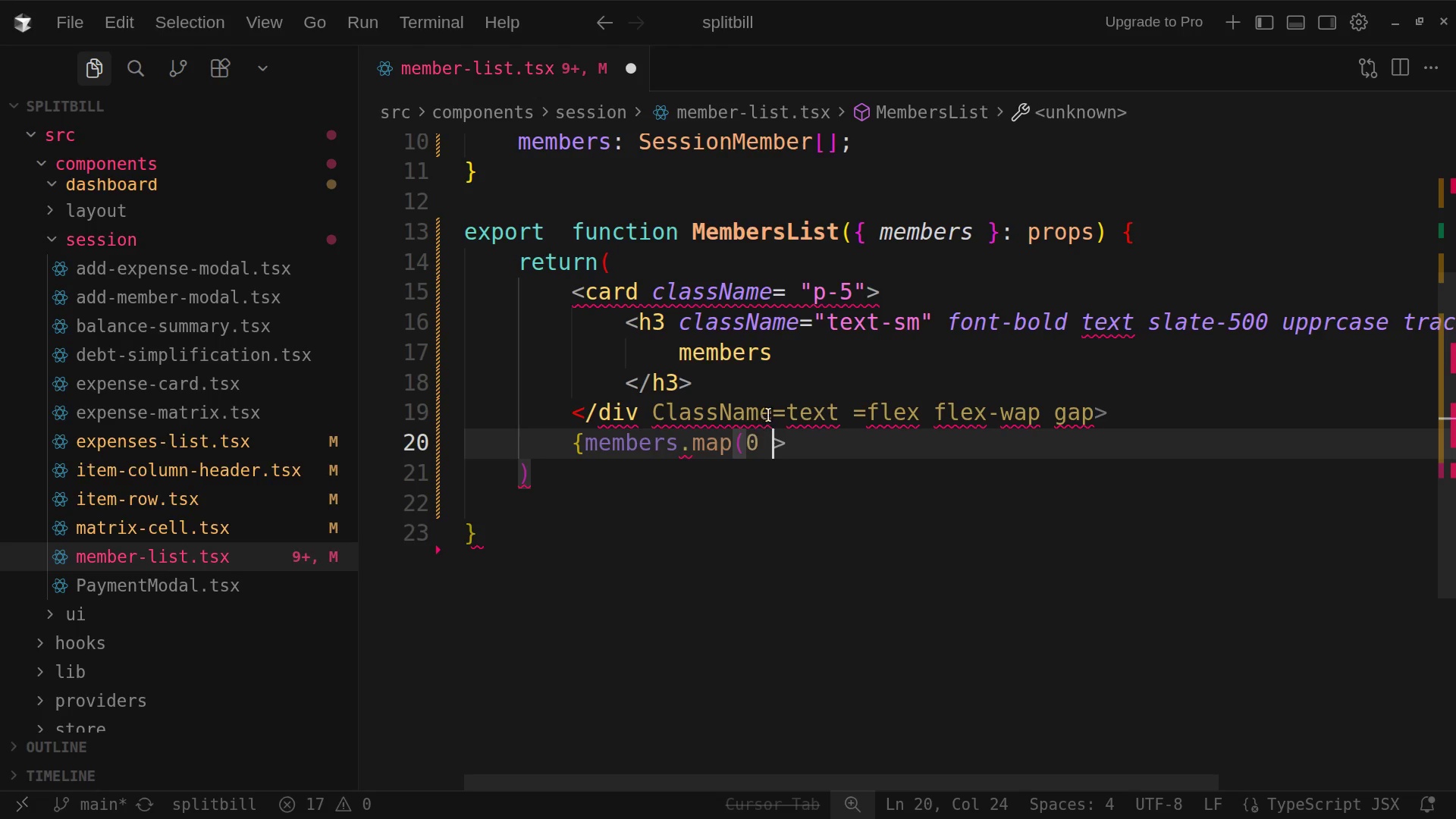 
left_click([742, 444])
 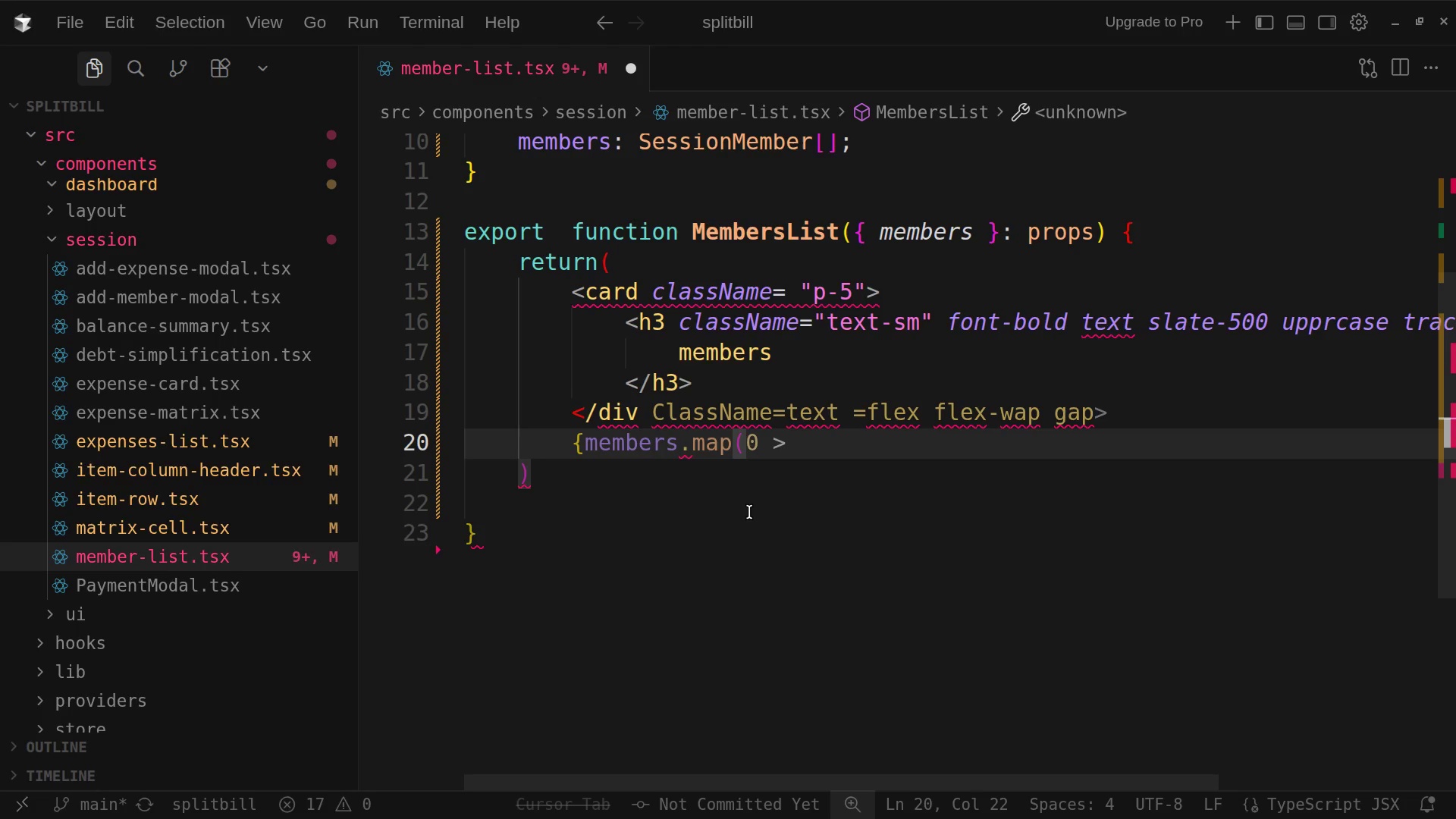 
wait(34.9)
 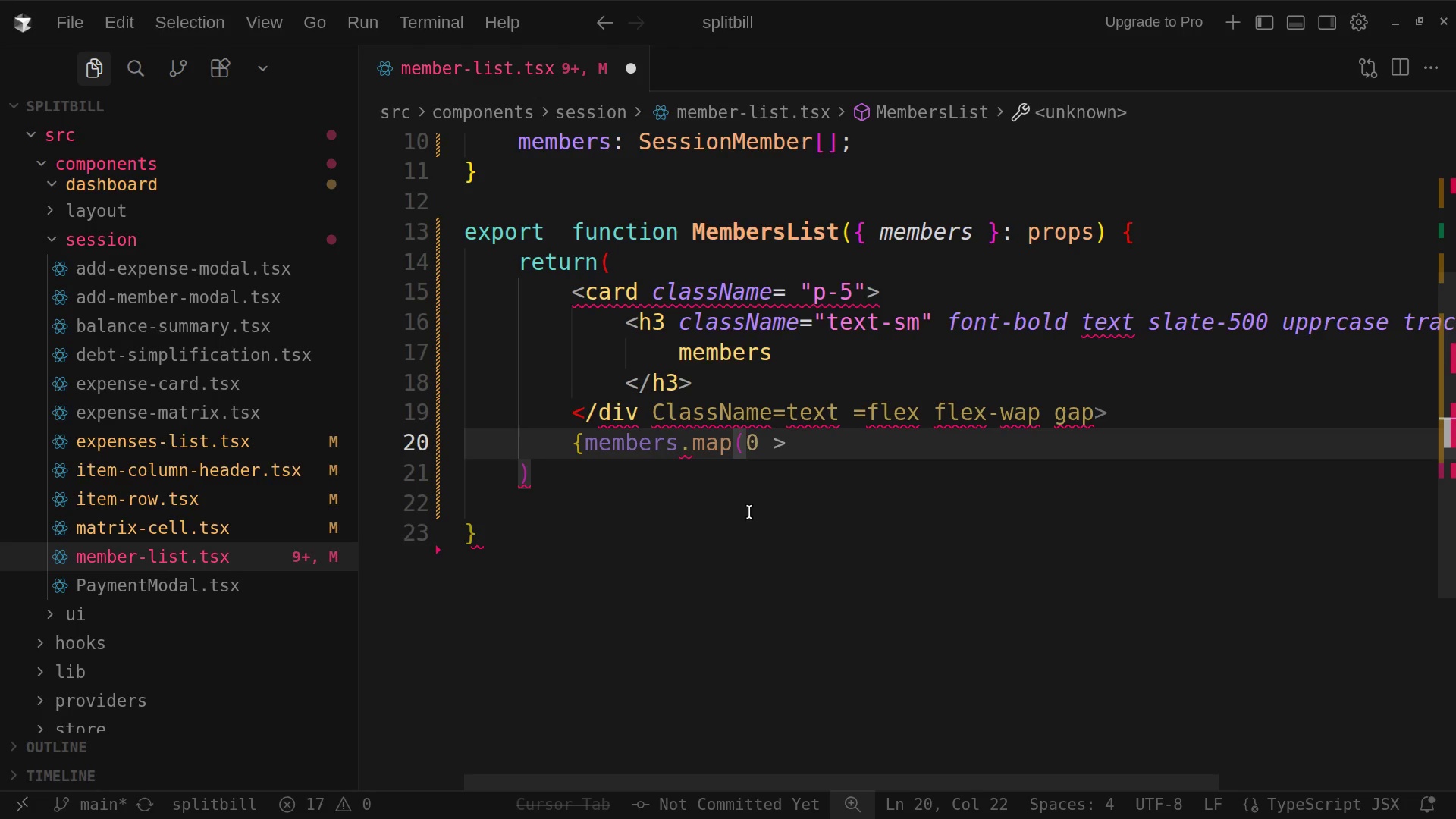 
type(made)
 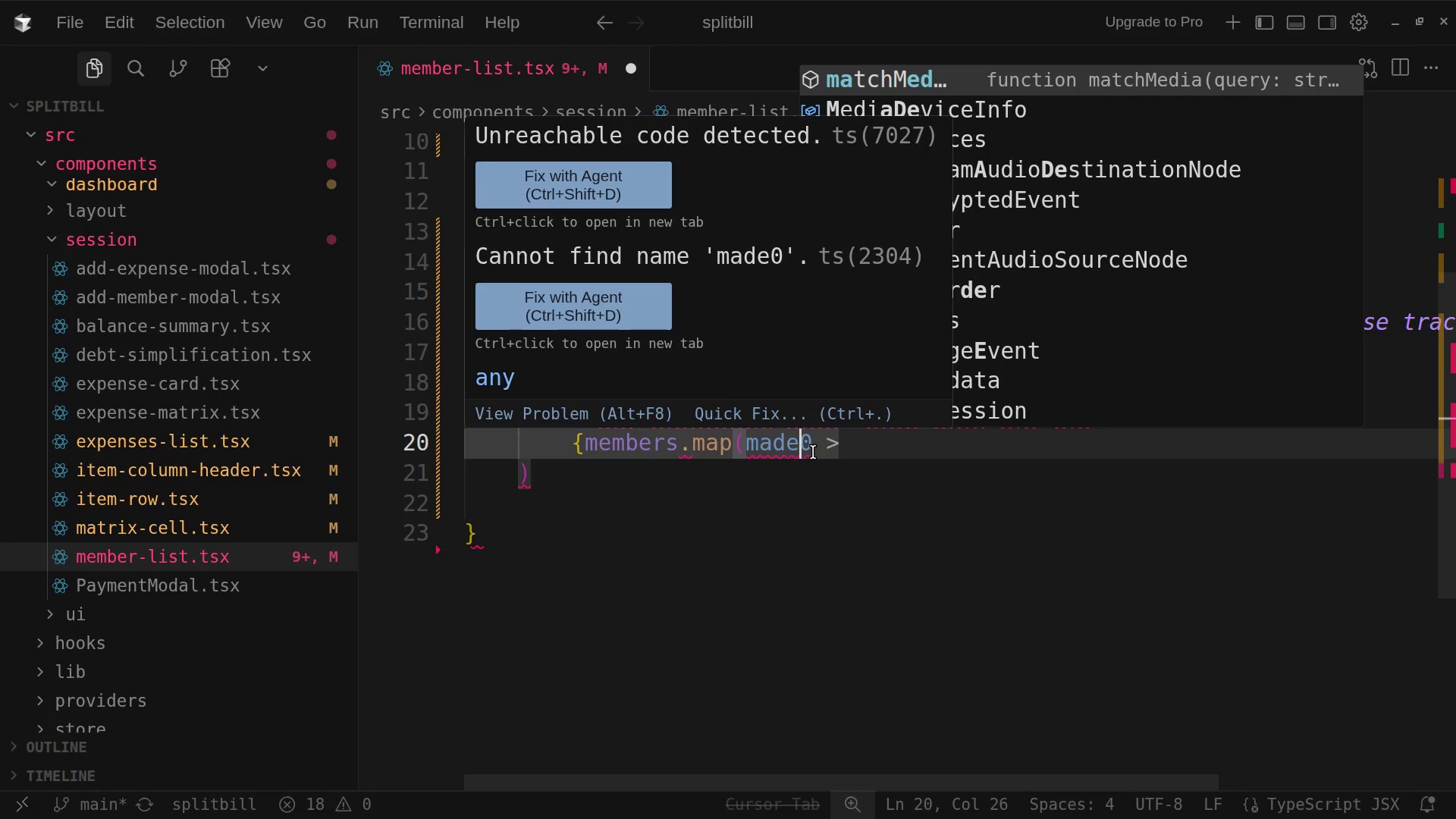 
wait(13.25)
 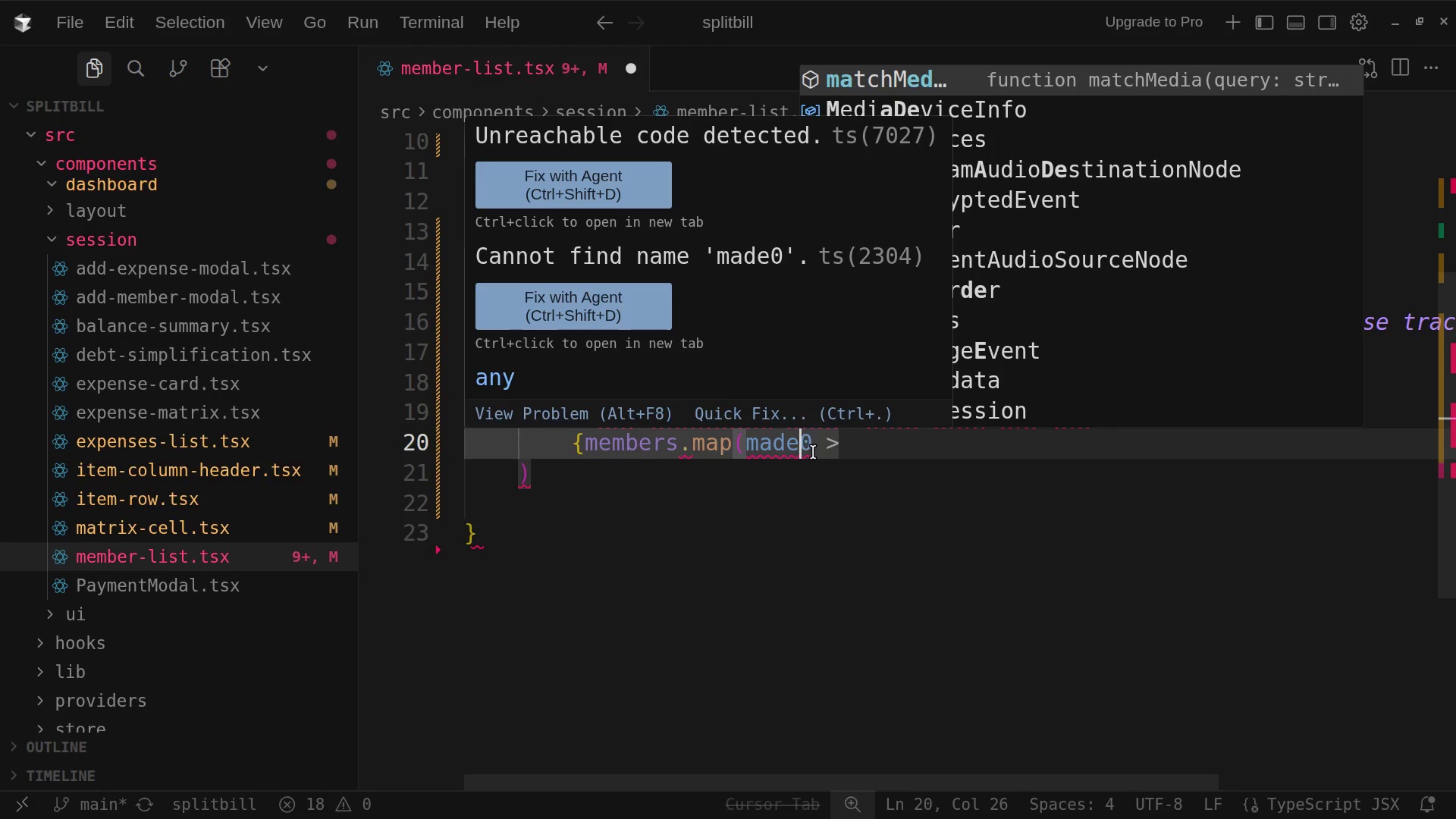 
double_click([816, 448])
 